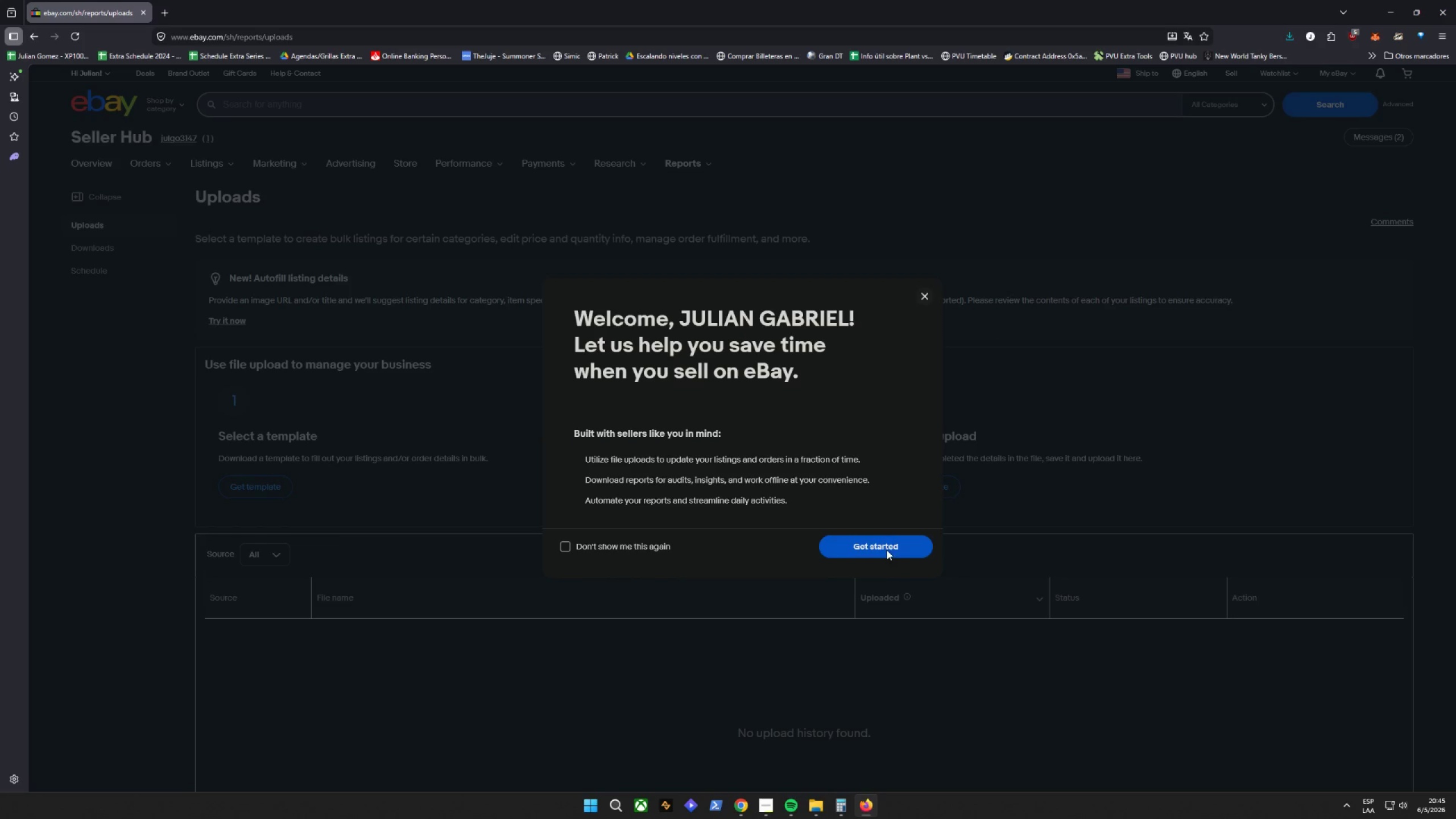 
left_click([586, 543])
 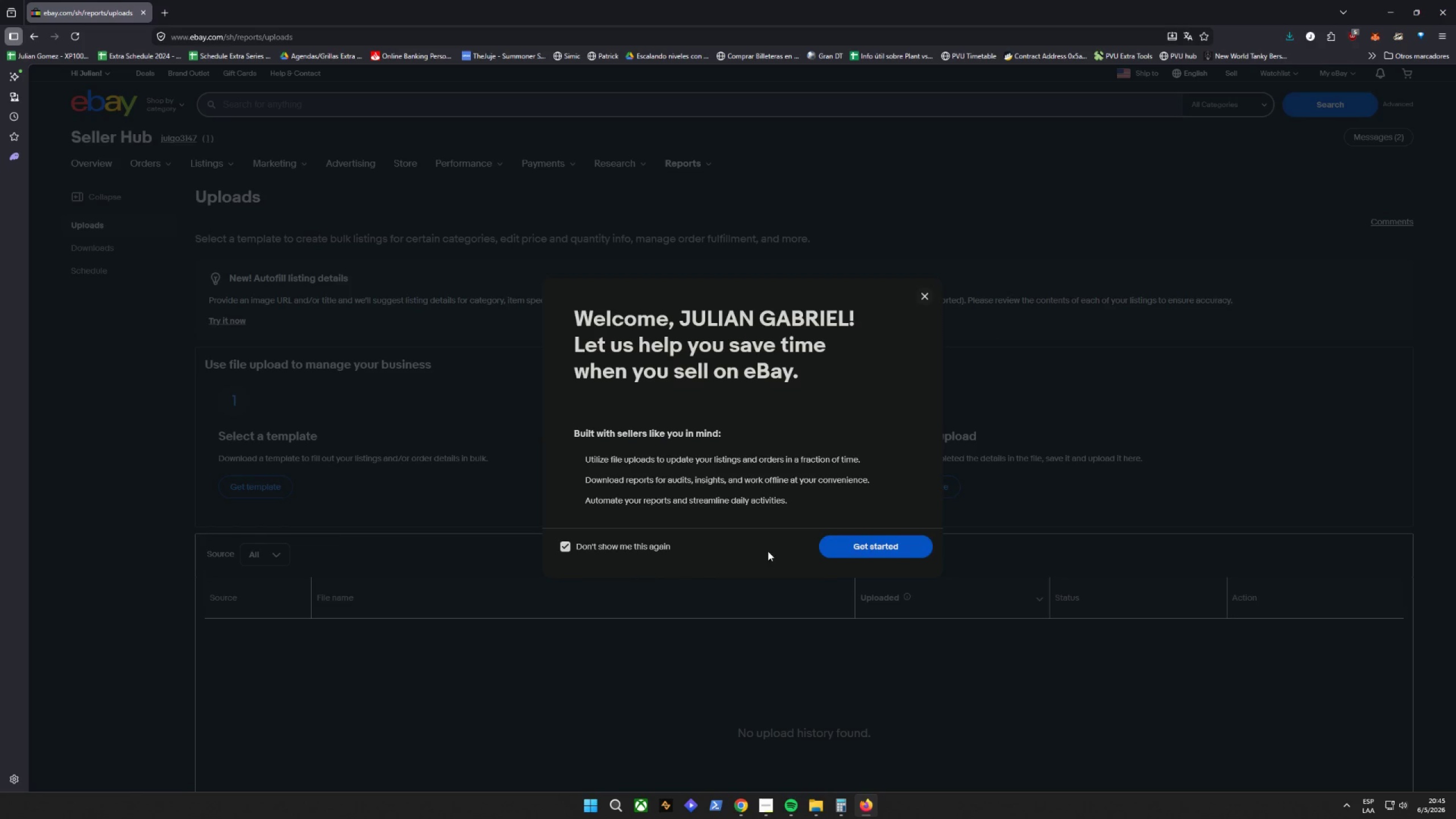 
left_click([860, 551])
 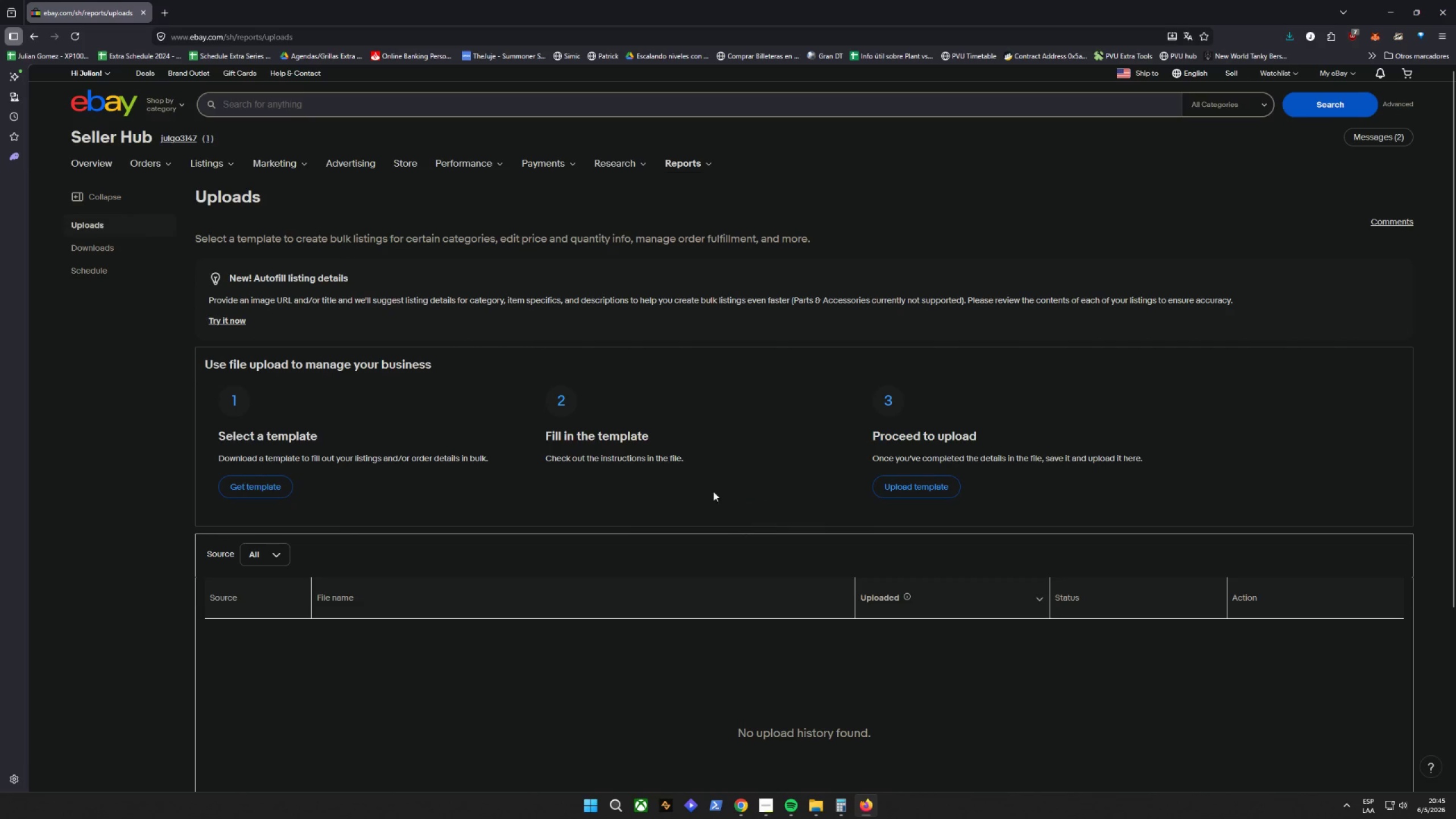 
scroll: coordinate [650, 422], scroll_direction: up, amount: 2.0
 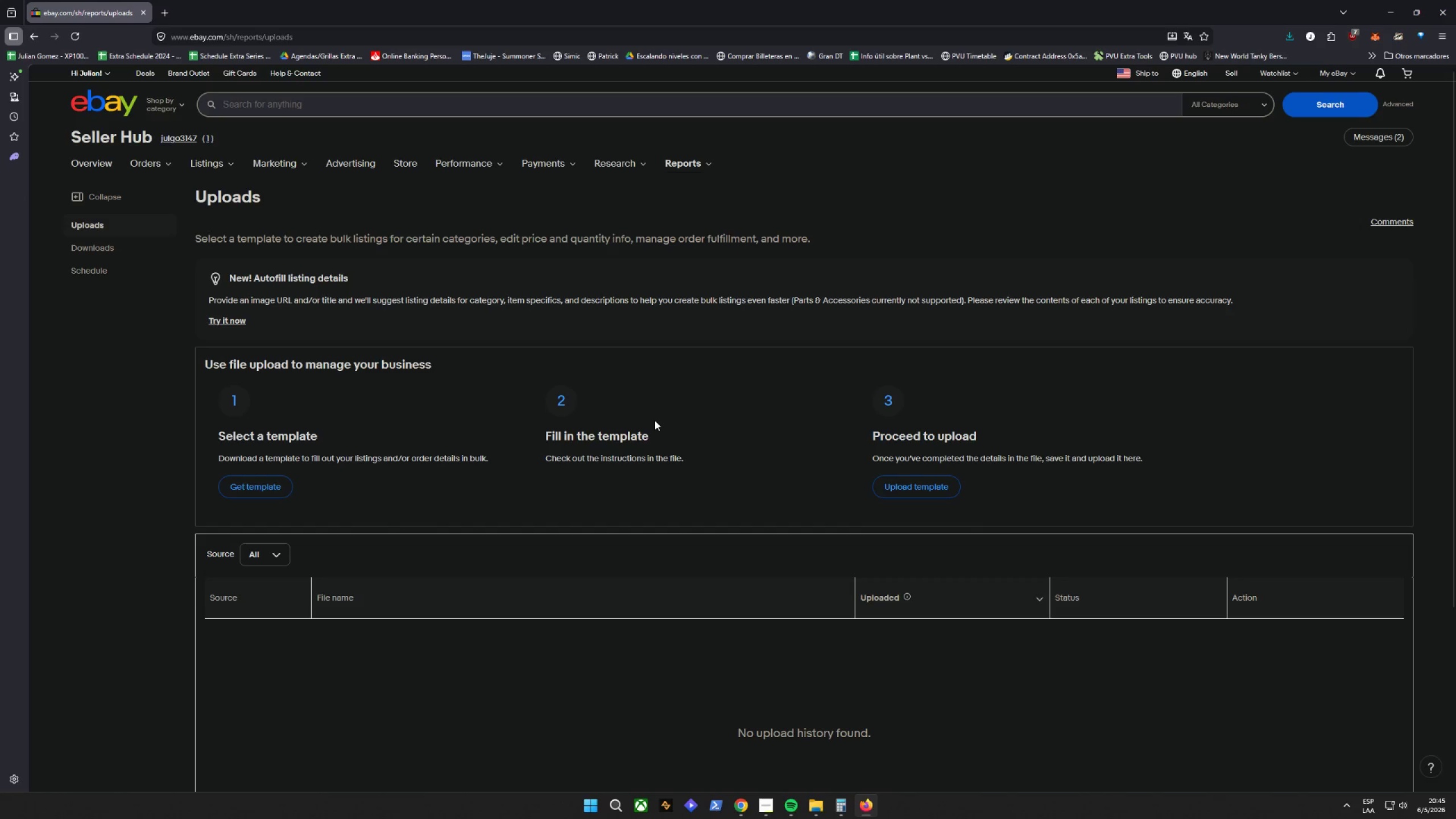 
wait(10.83)
 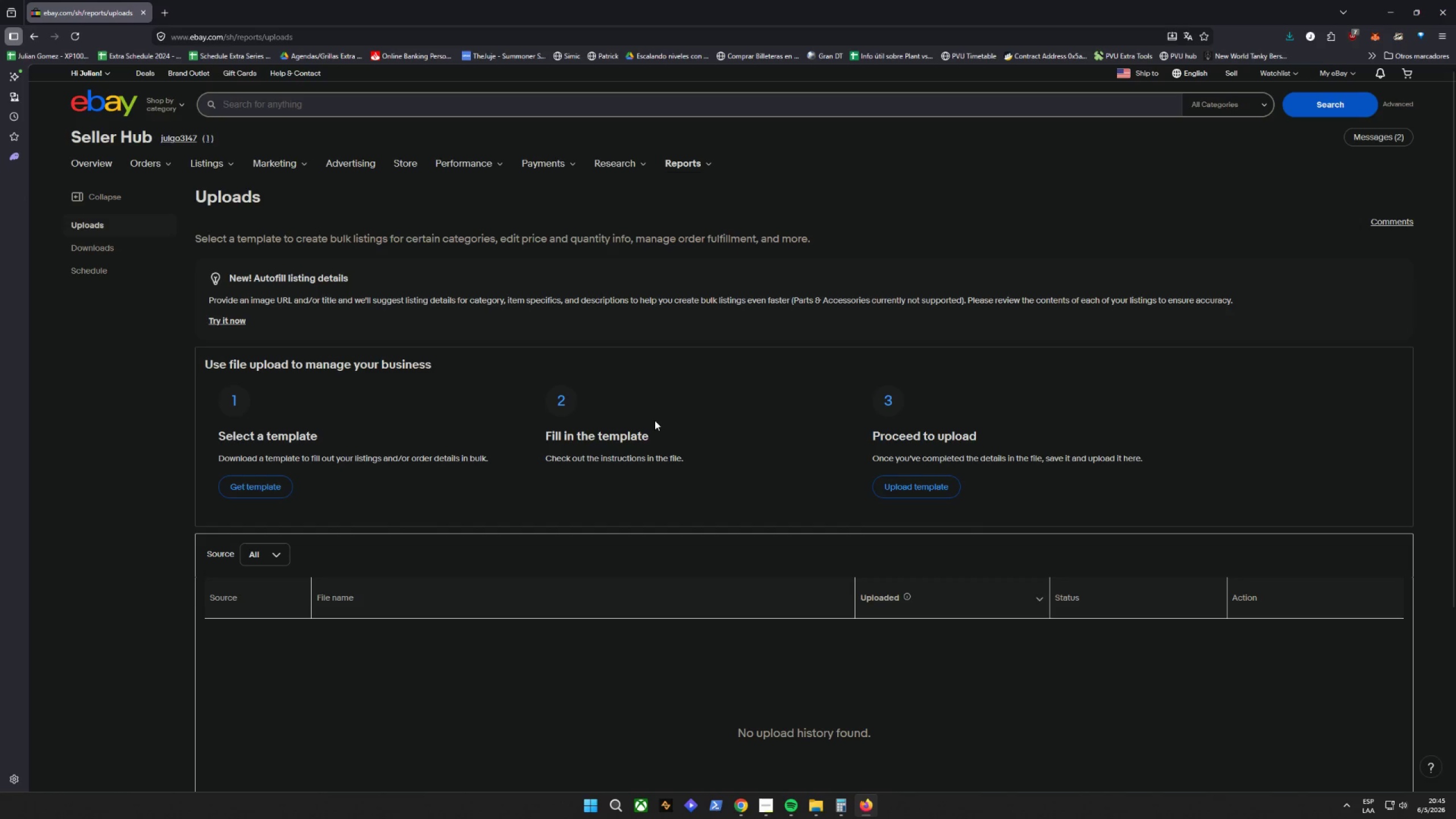 
scroll: coordinate [518, 358], scroll_direction: down, amount: 2.0
 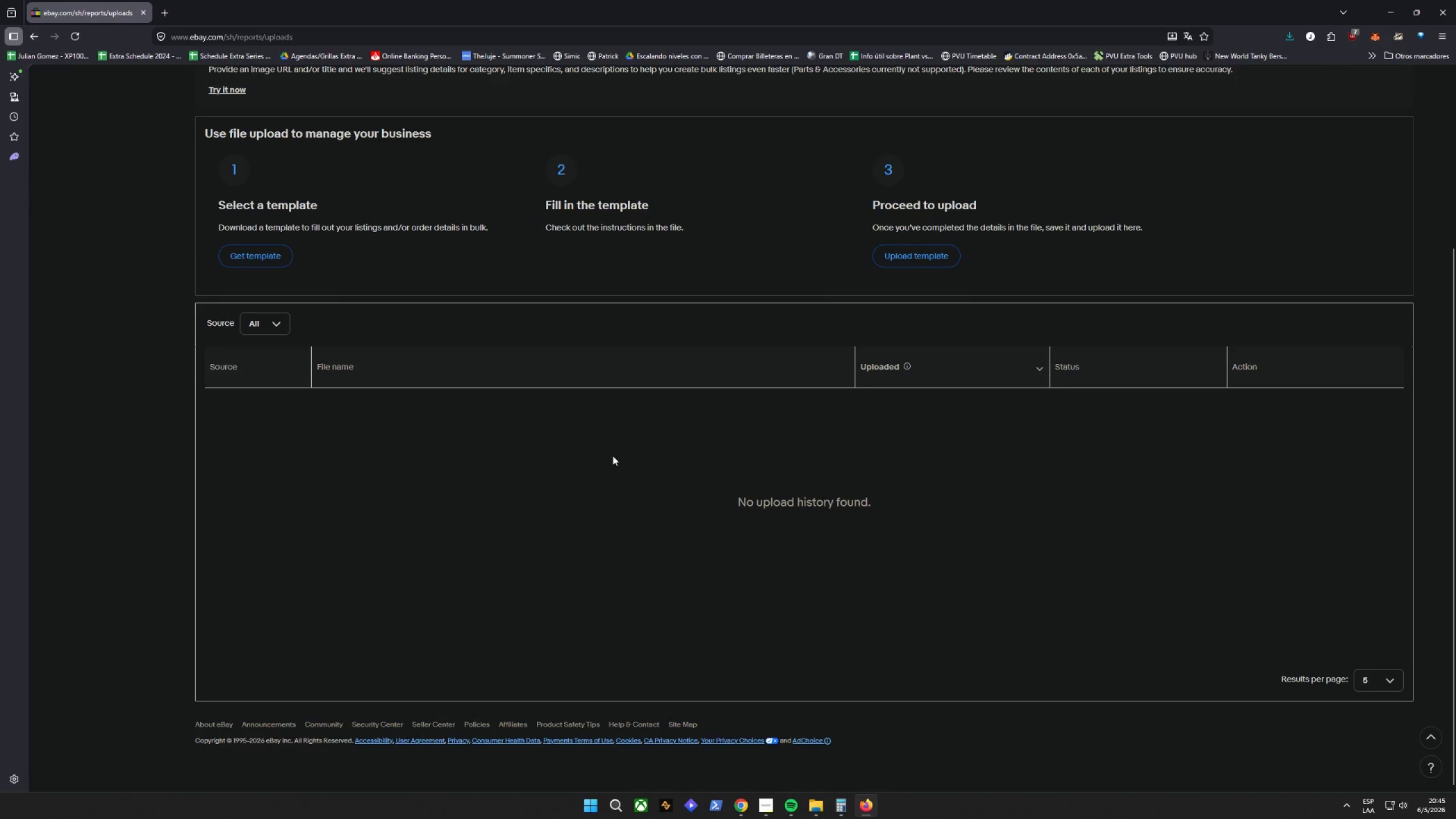 
scroll: coordinate [613, 456], scroll_direction: up, amount: 1.0
 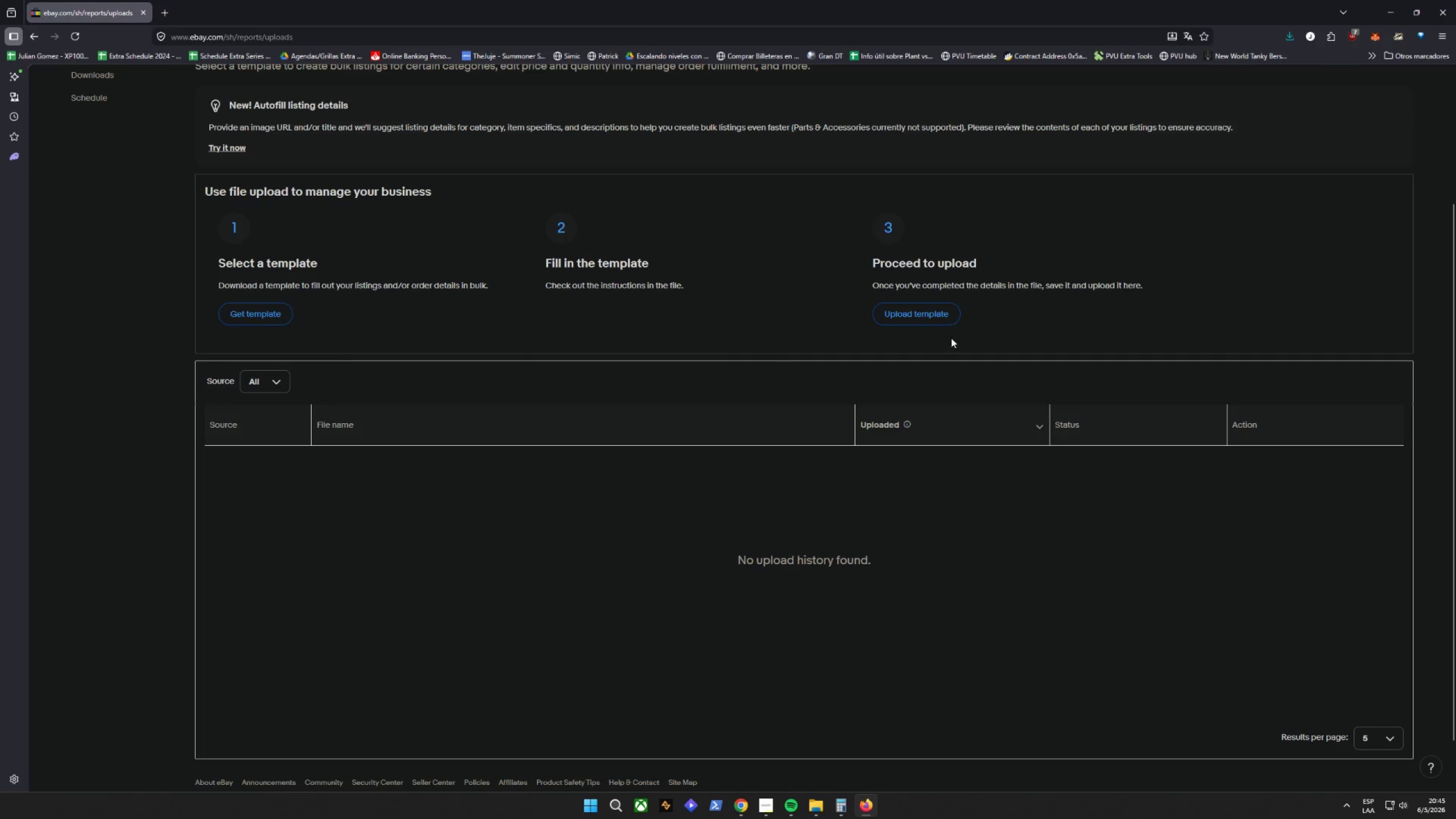 
left_click([942, 313])
 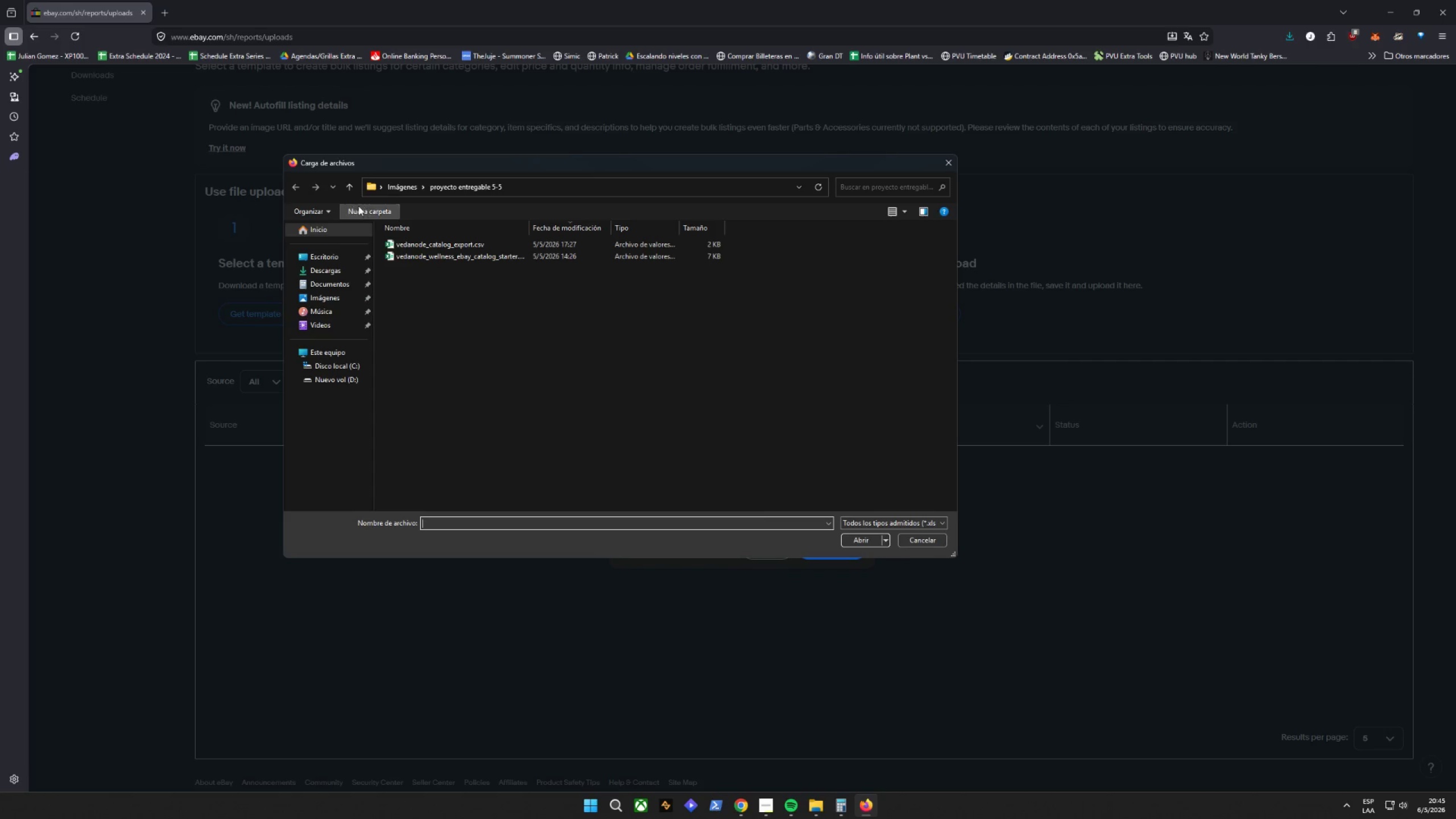 
wait(6.44)
 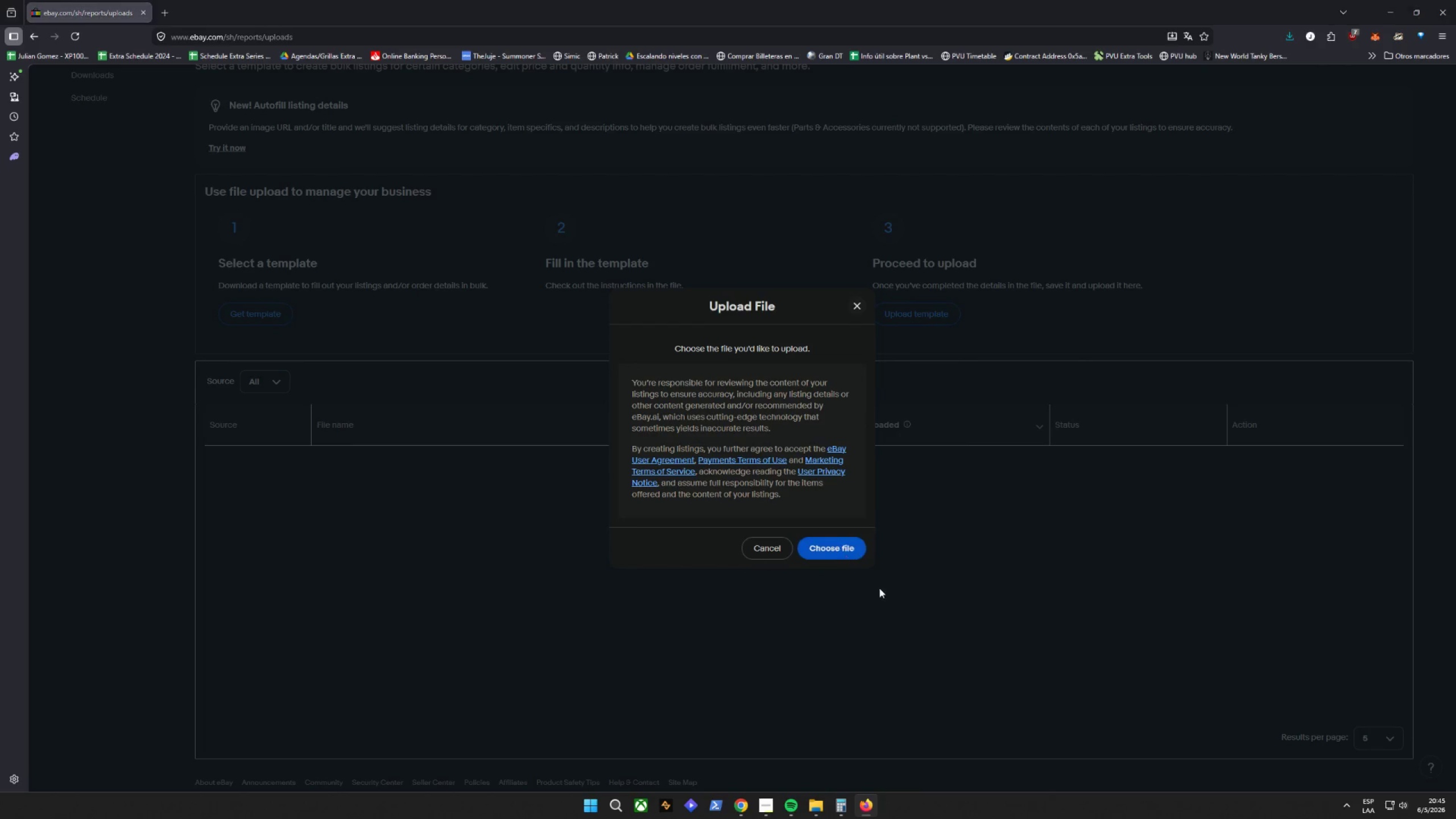 
double_click([478, 255])
 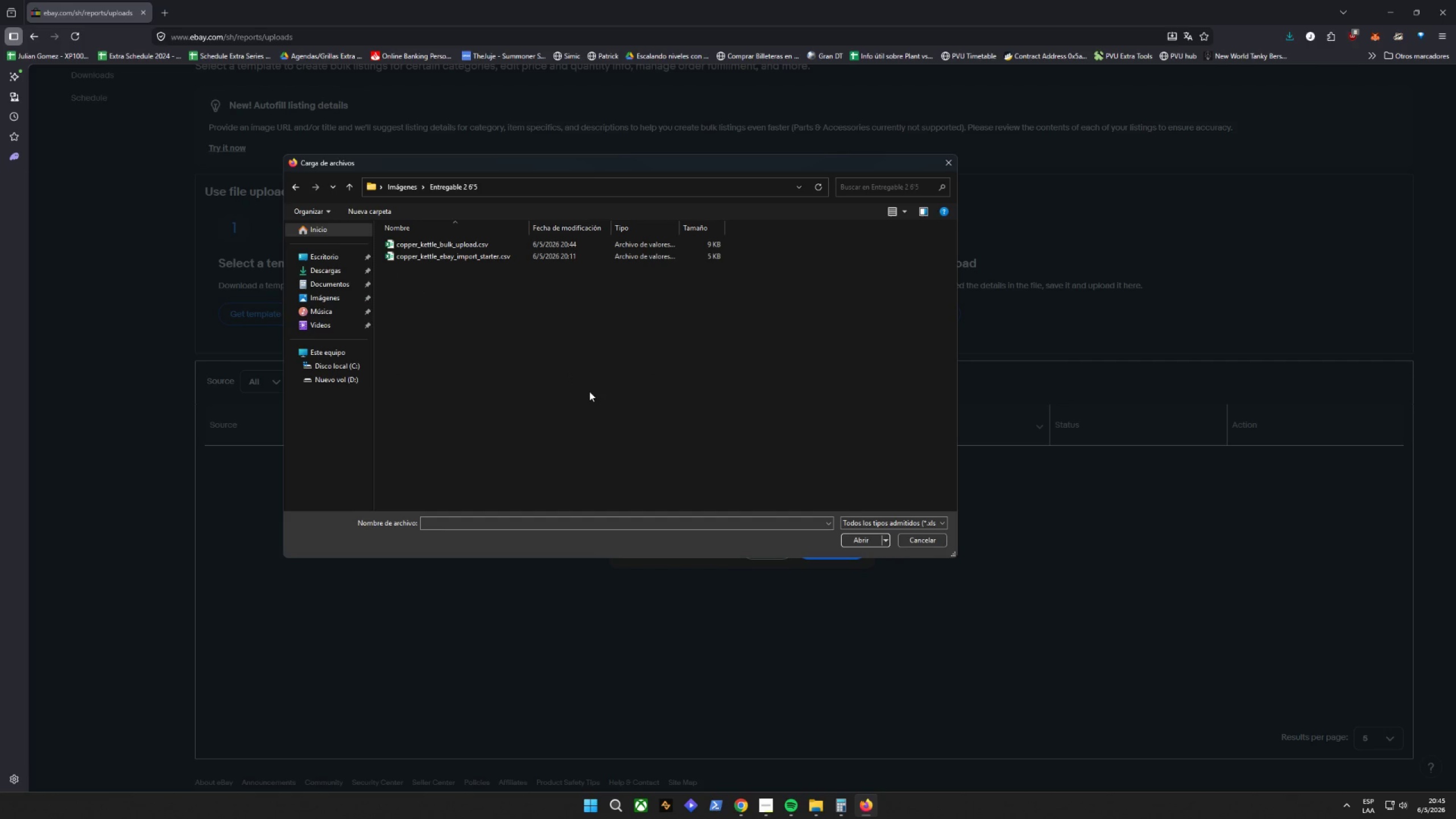 
wait(9.38)
 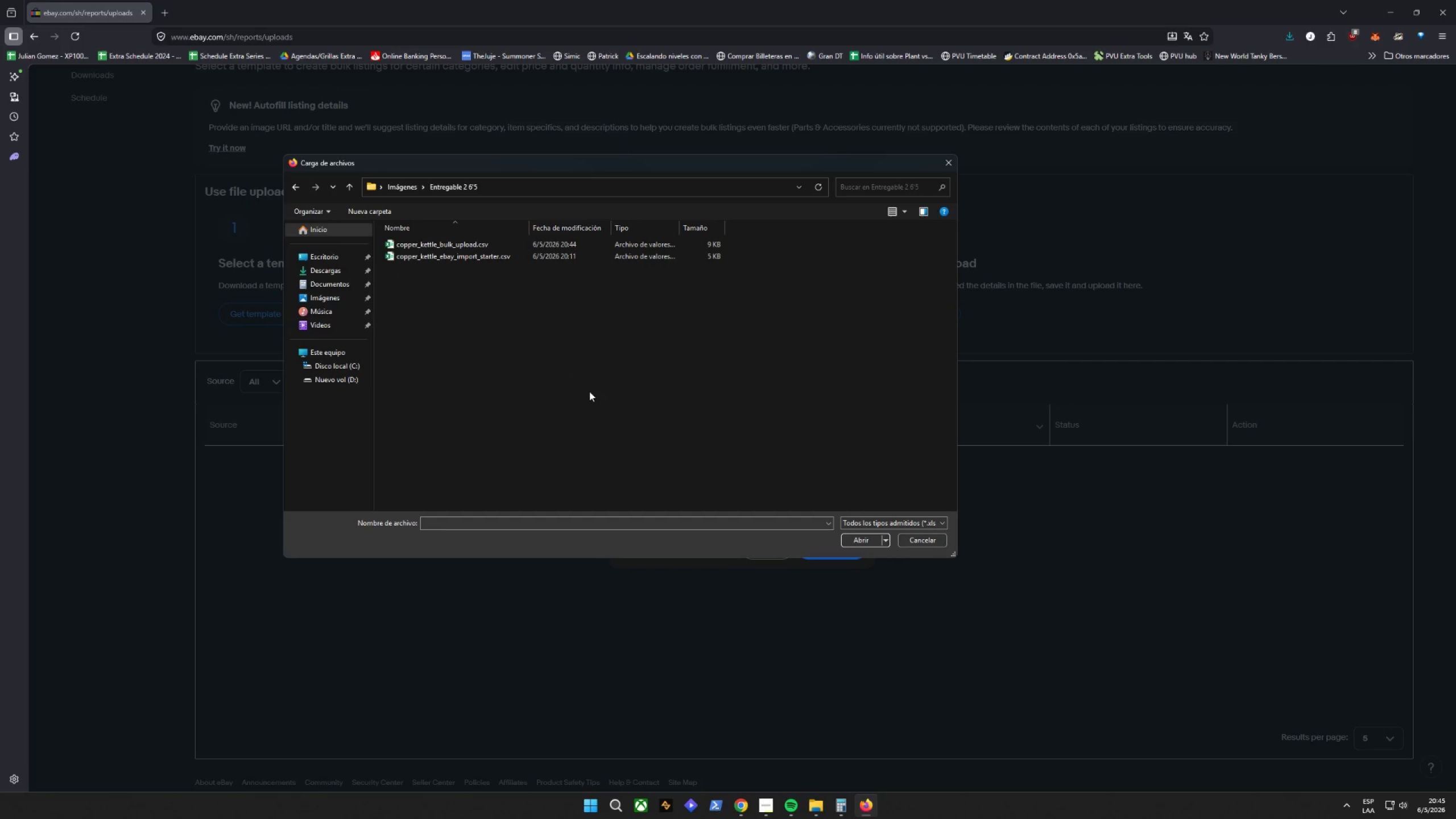 
left_click([480, 242])
 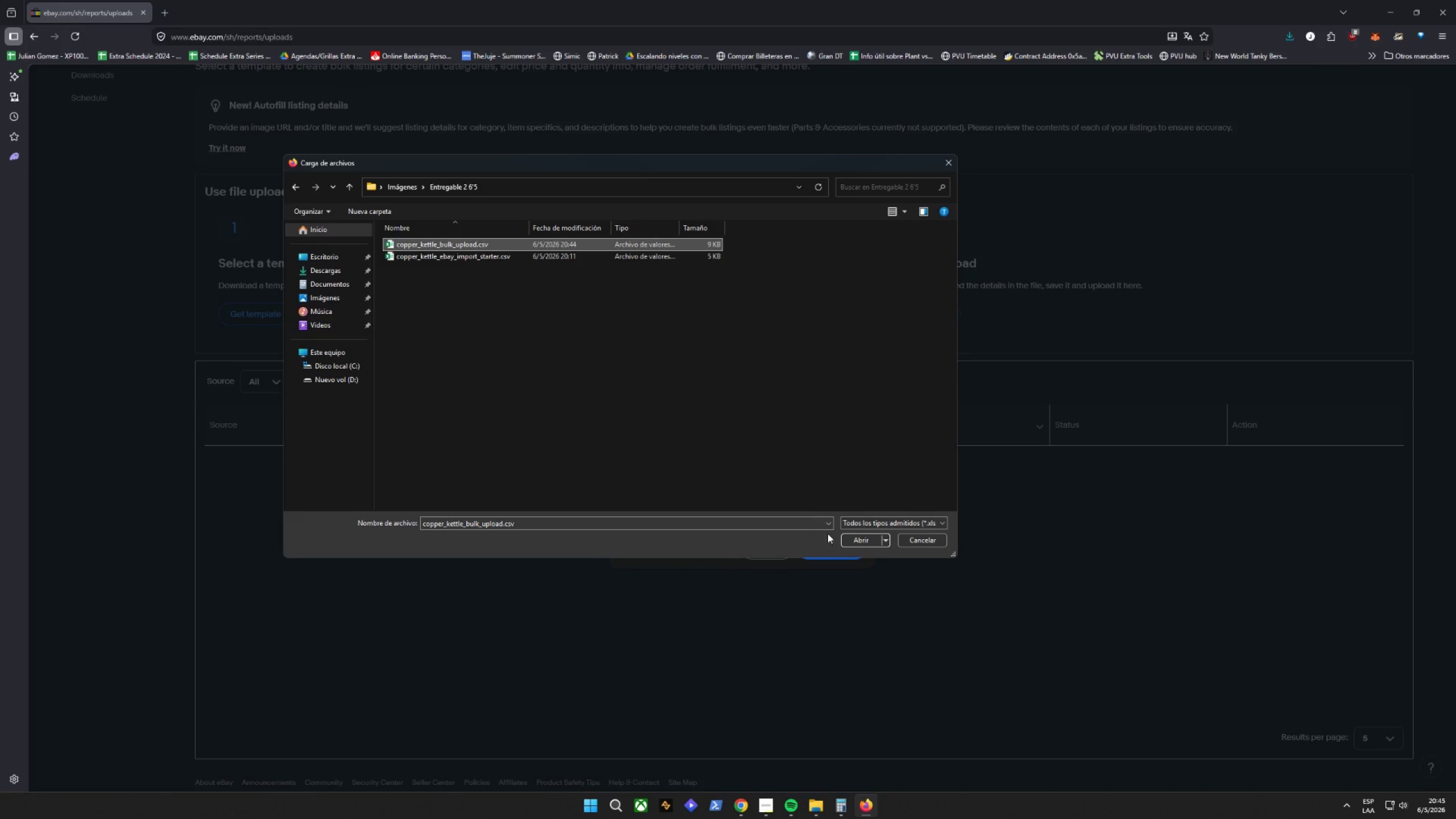 
left_click([863, 541])
 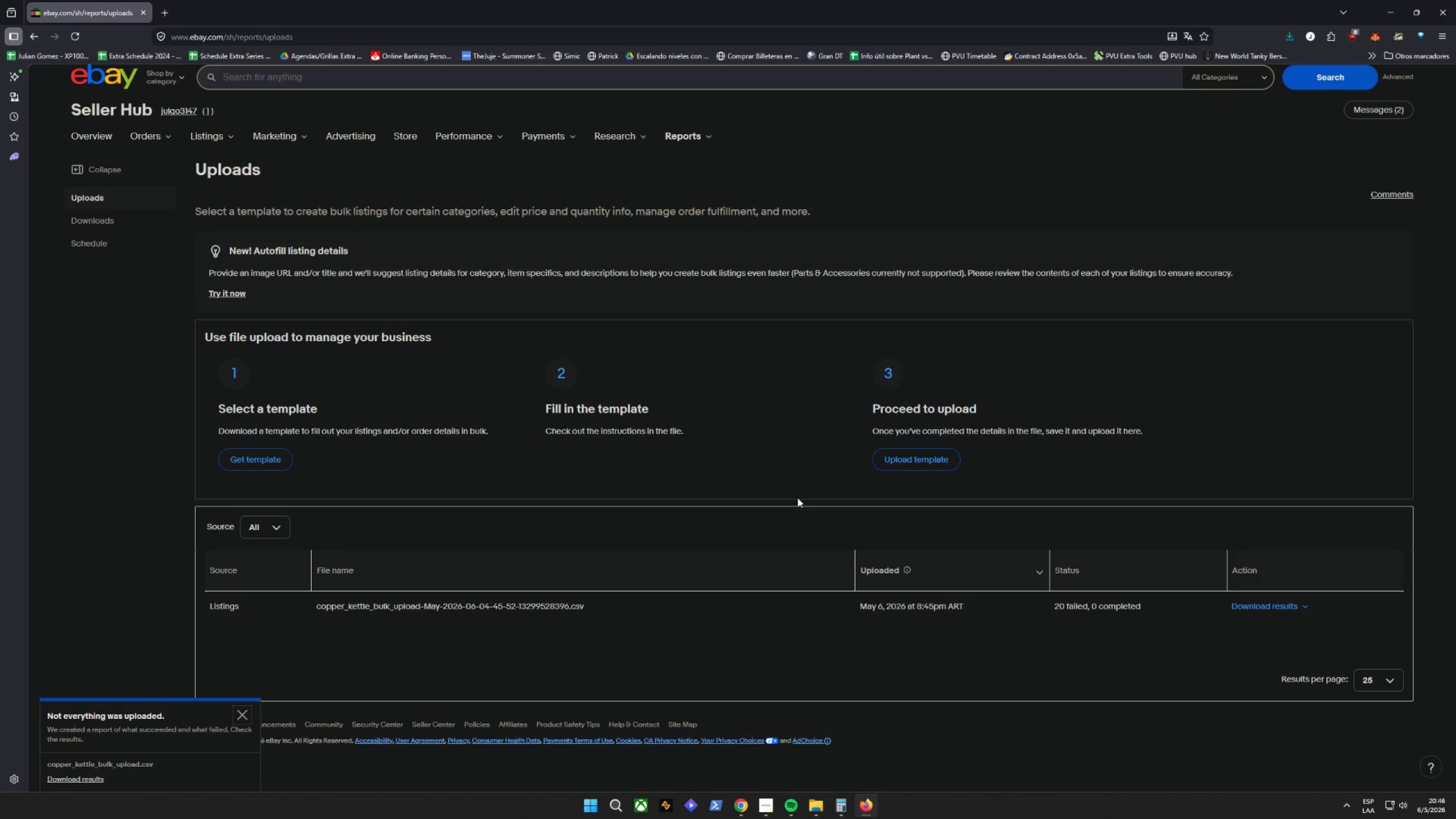 
wait(21.06)
 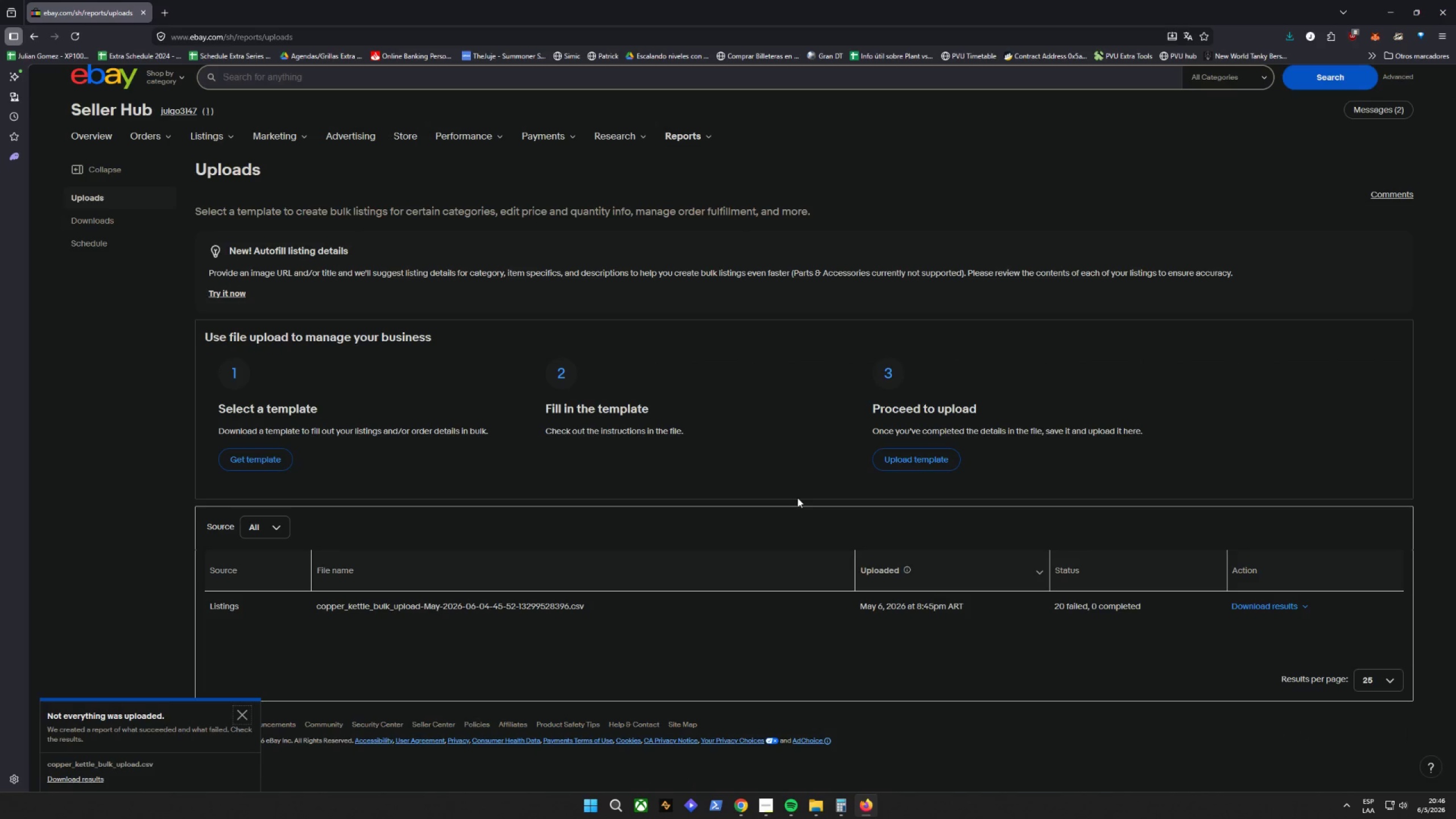 
scroll: coordinate [751, 373], scroll_direction: down, amount: 2.0
 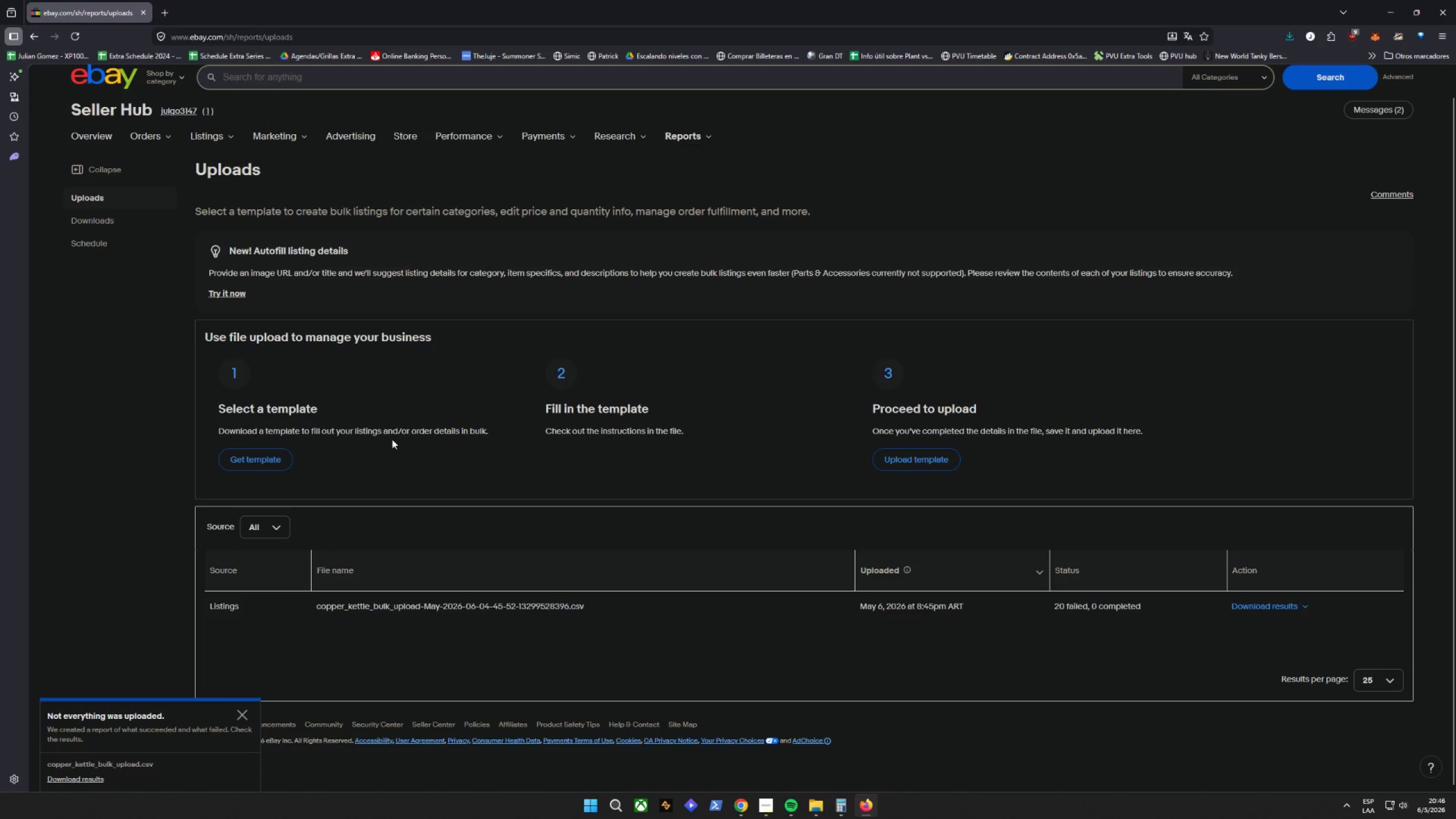 
double_click([255, 460])
 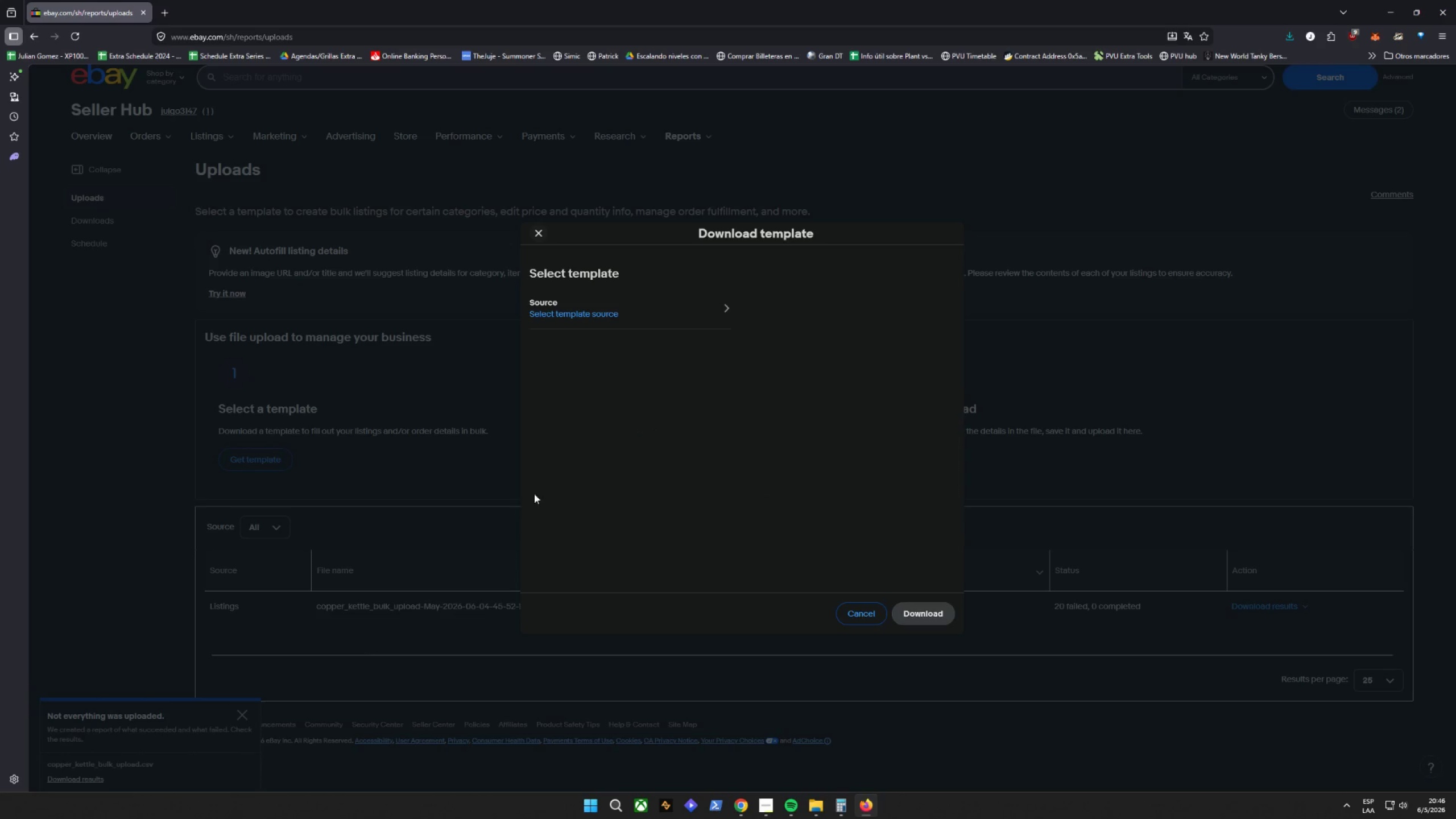 
left_click([679, 307])
 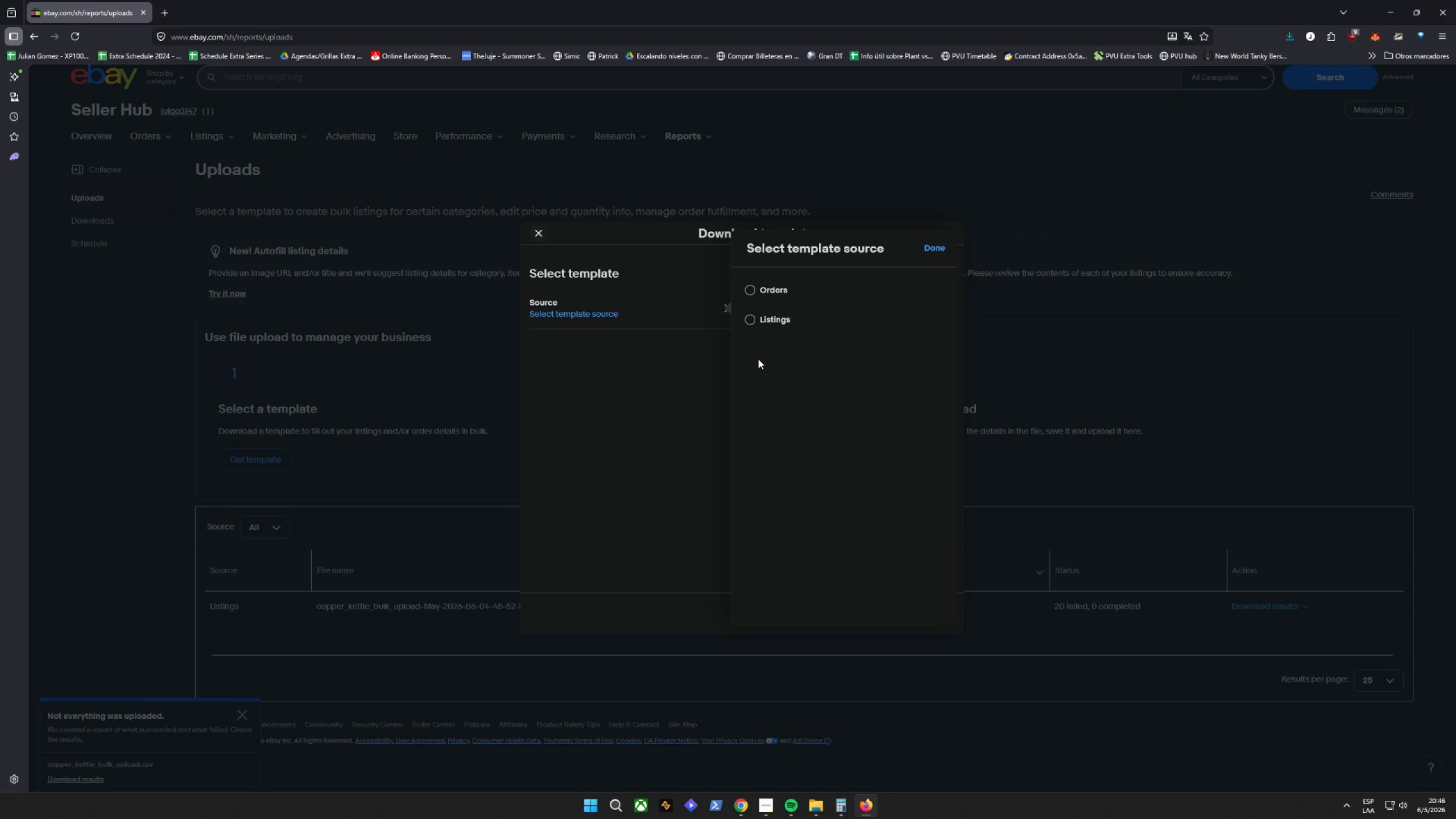 
left_click([770, 319])
 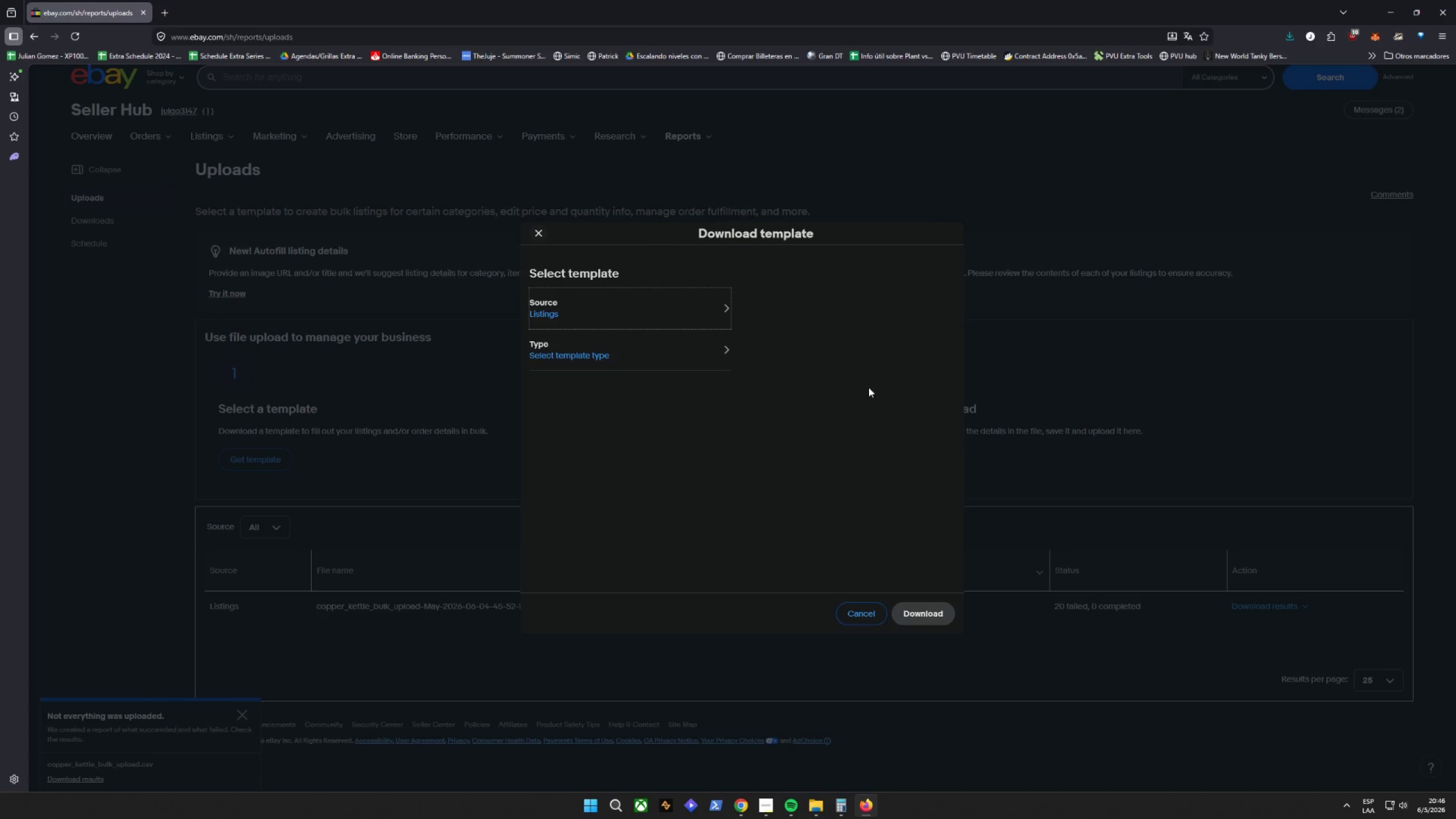 
left_click([666, 362])
 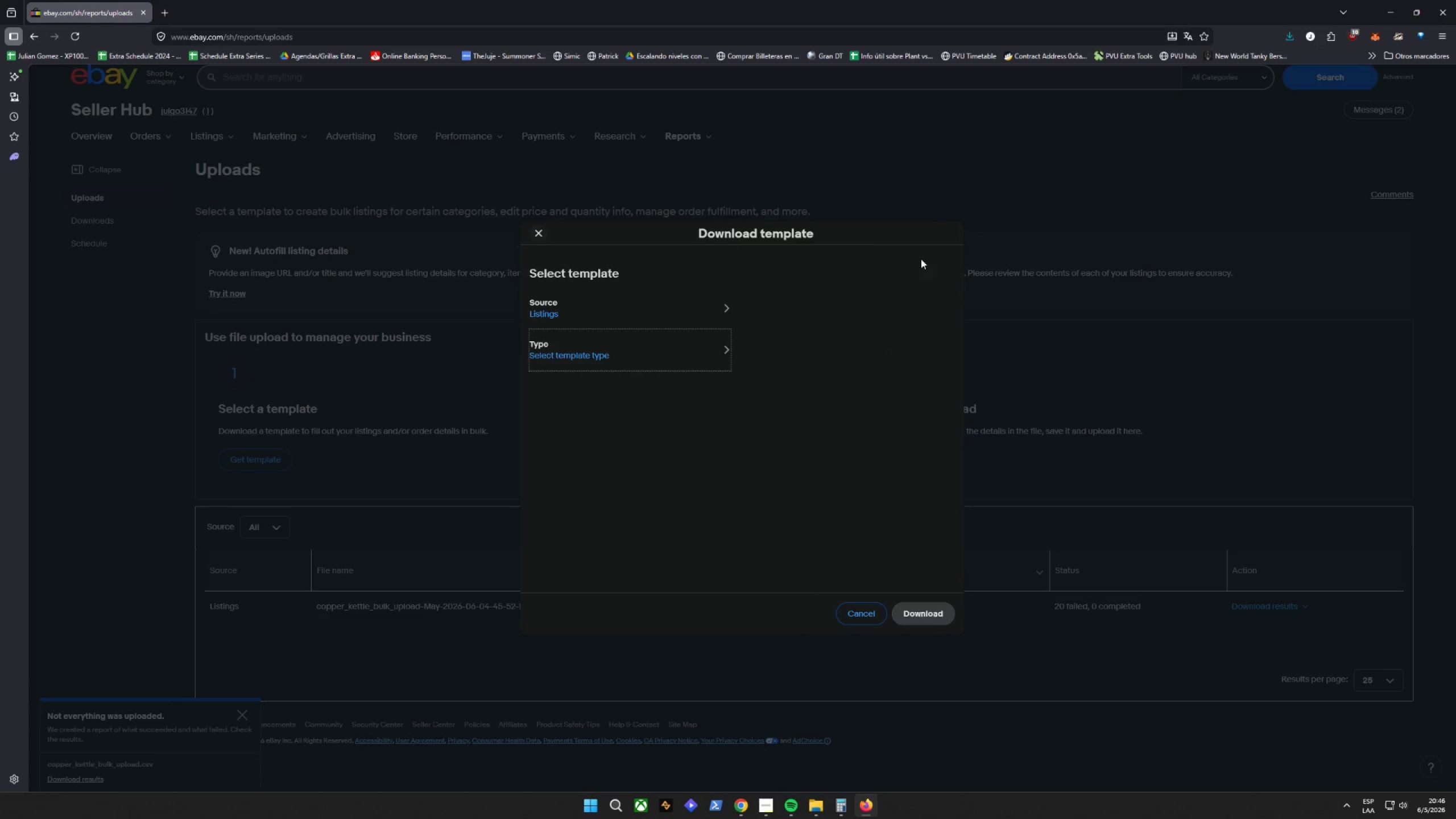 
wait(5.02)
 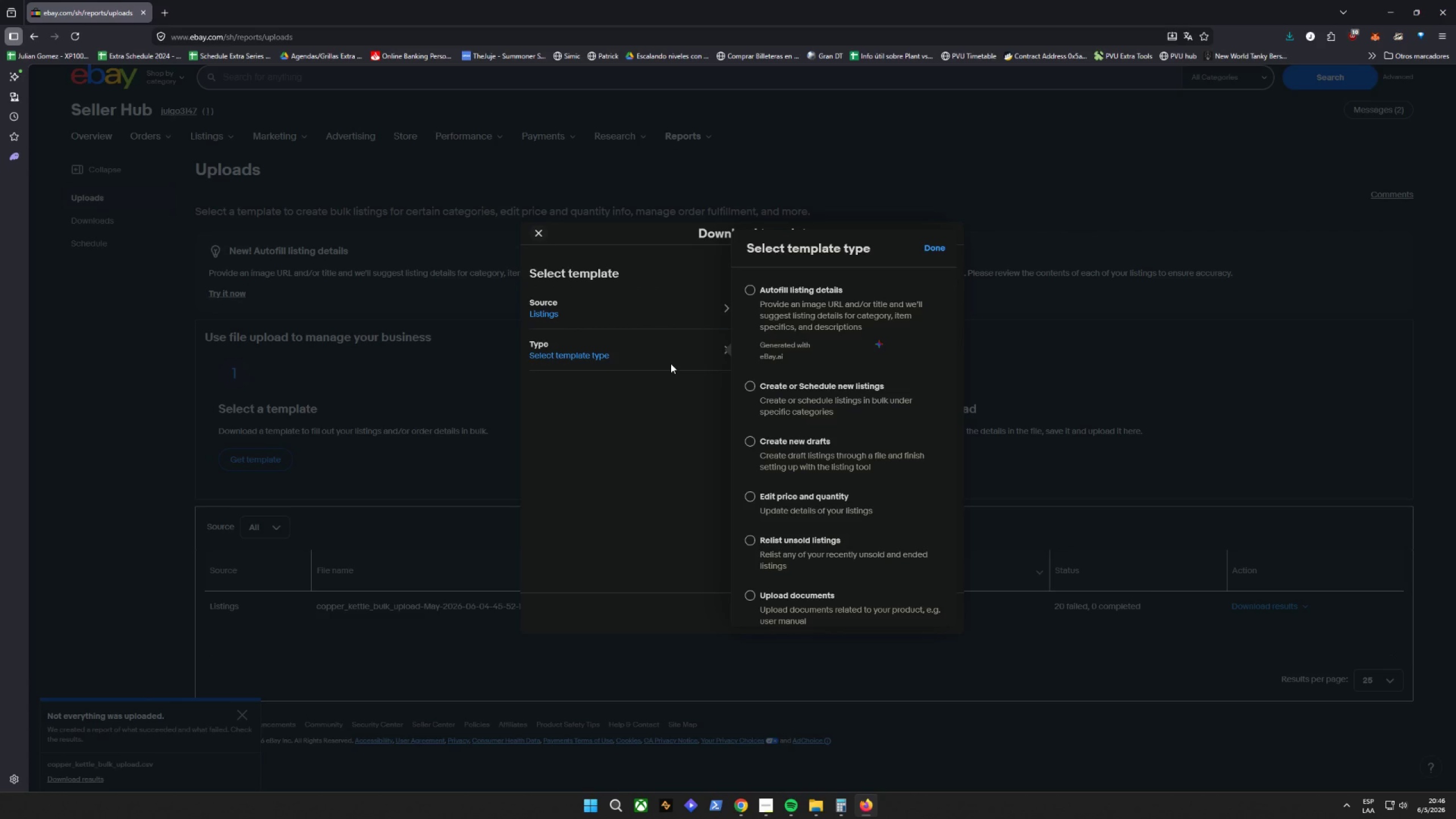 
left_click([243, 715])
 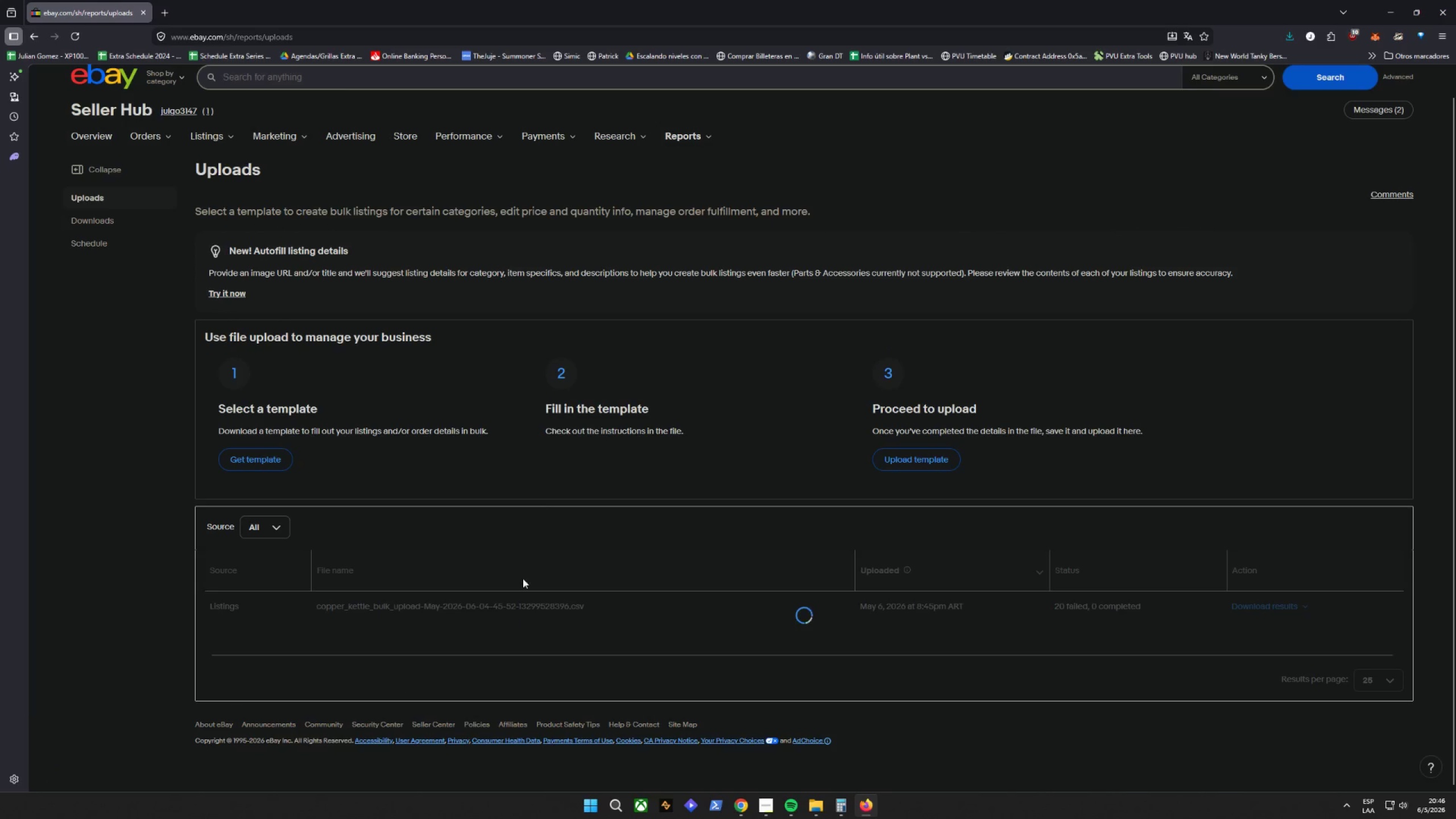 
left_click([572, 438])
 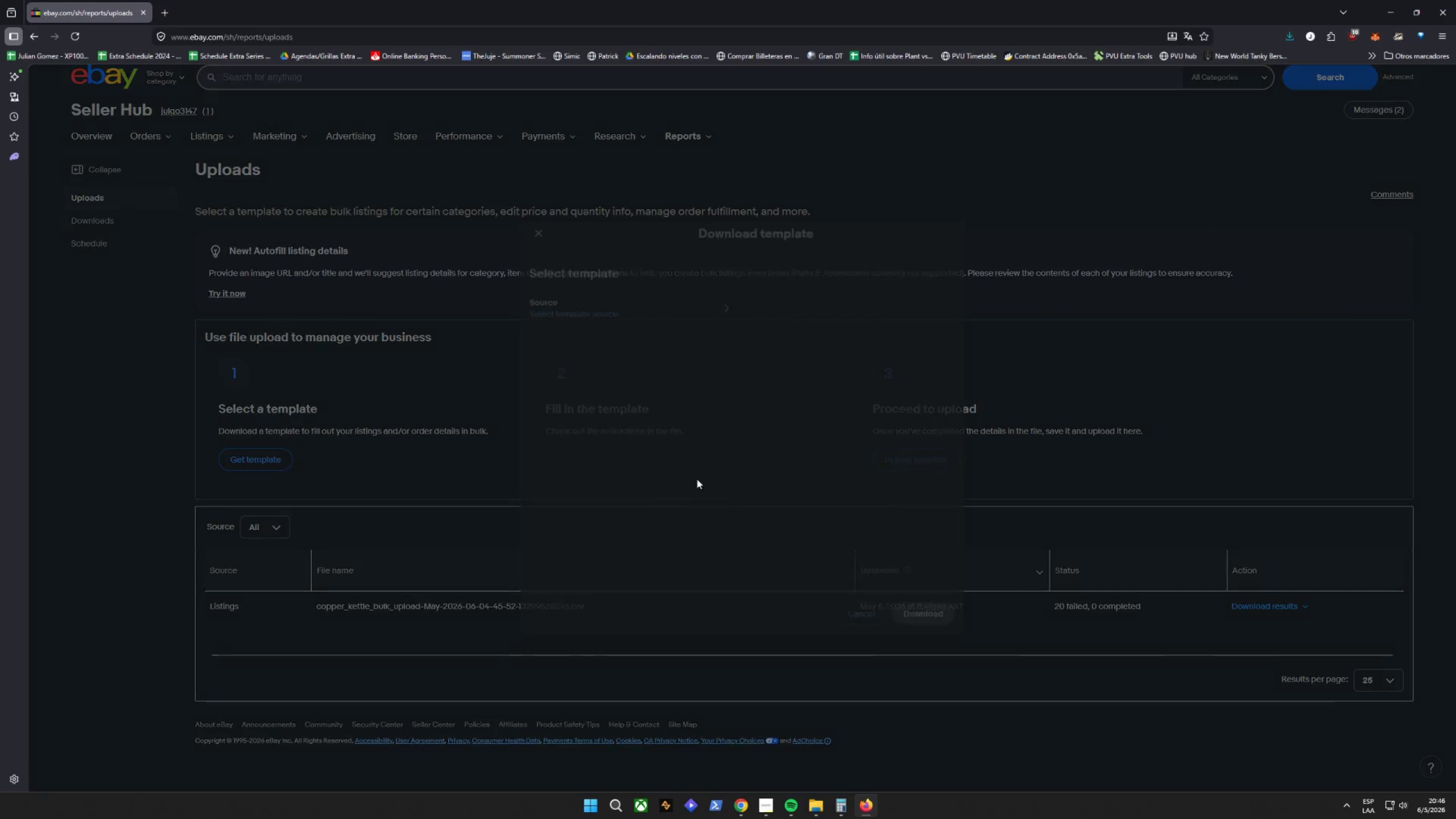 
left_click([672, 303])
 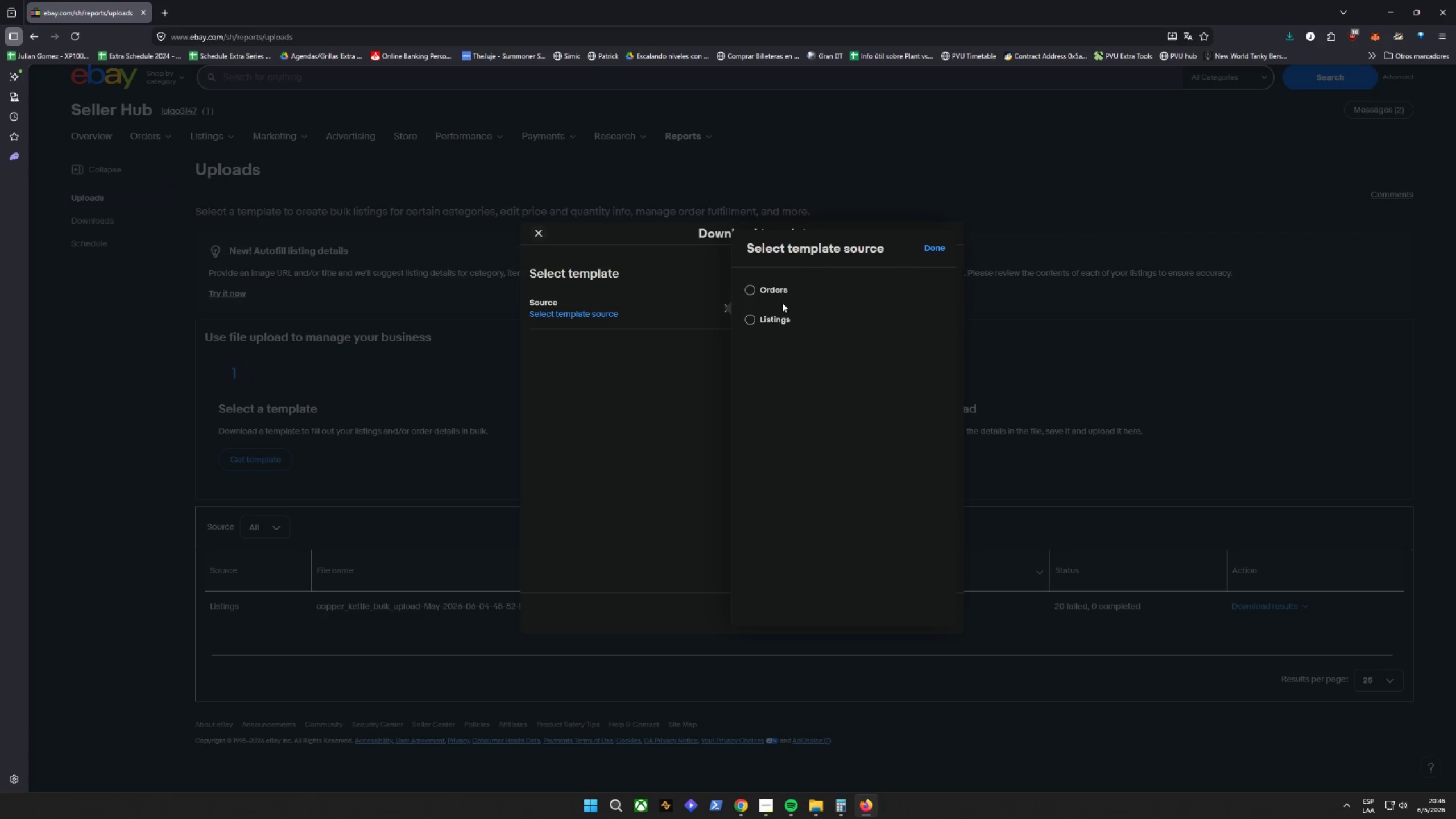 
left_click([767, 325])
 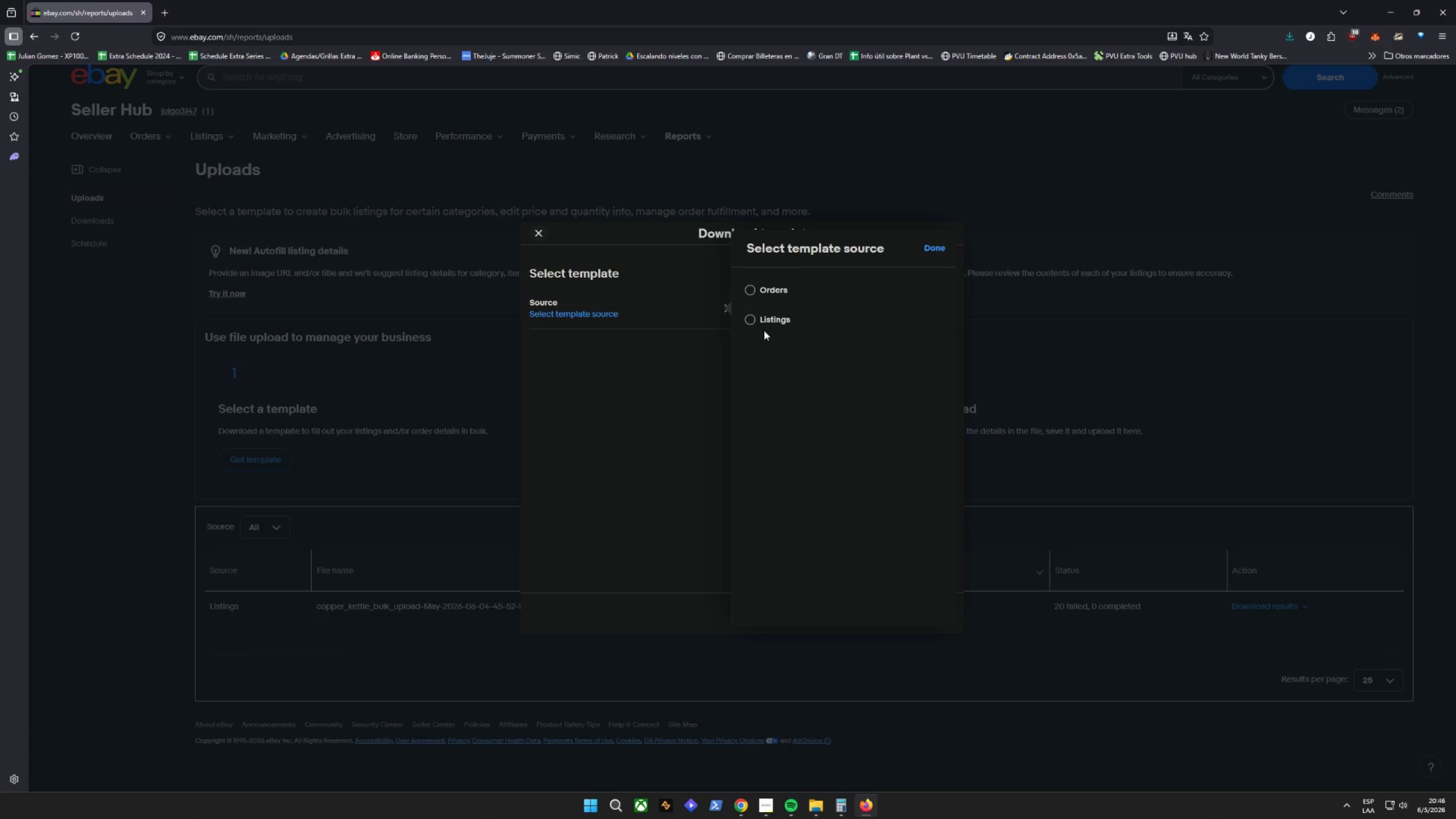 
left_click([754, 321])
 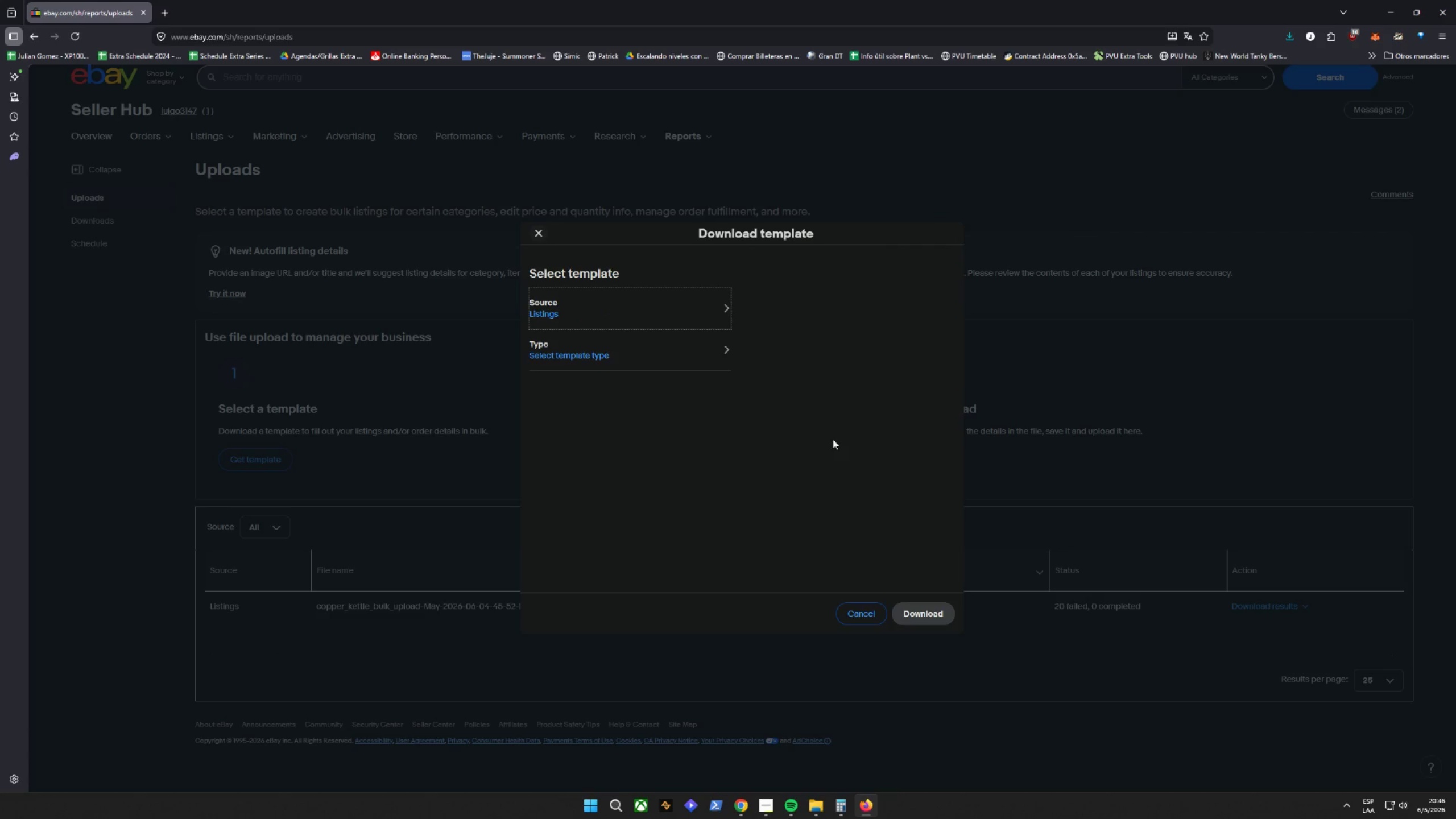 
left_click([632, 355])
 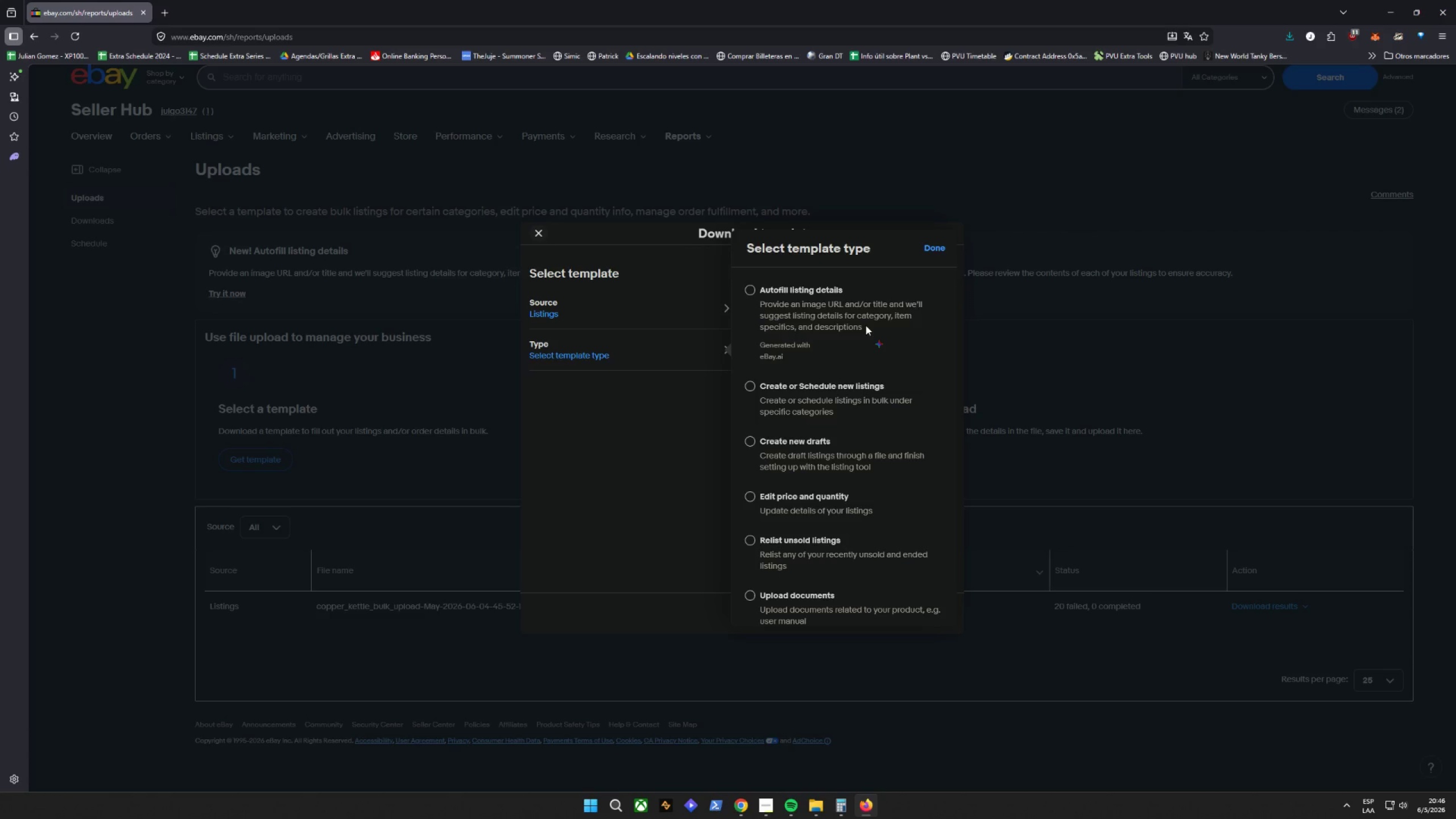 
wait(24.75)
 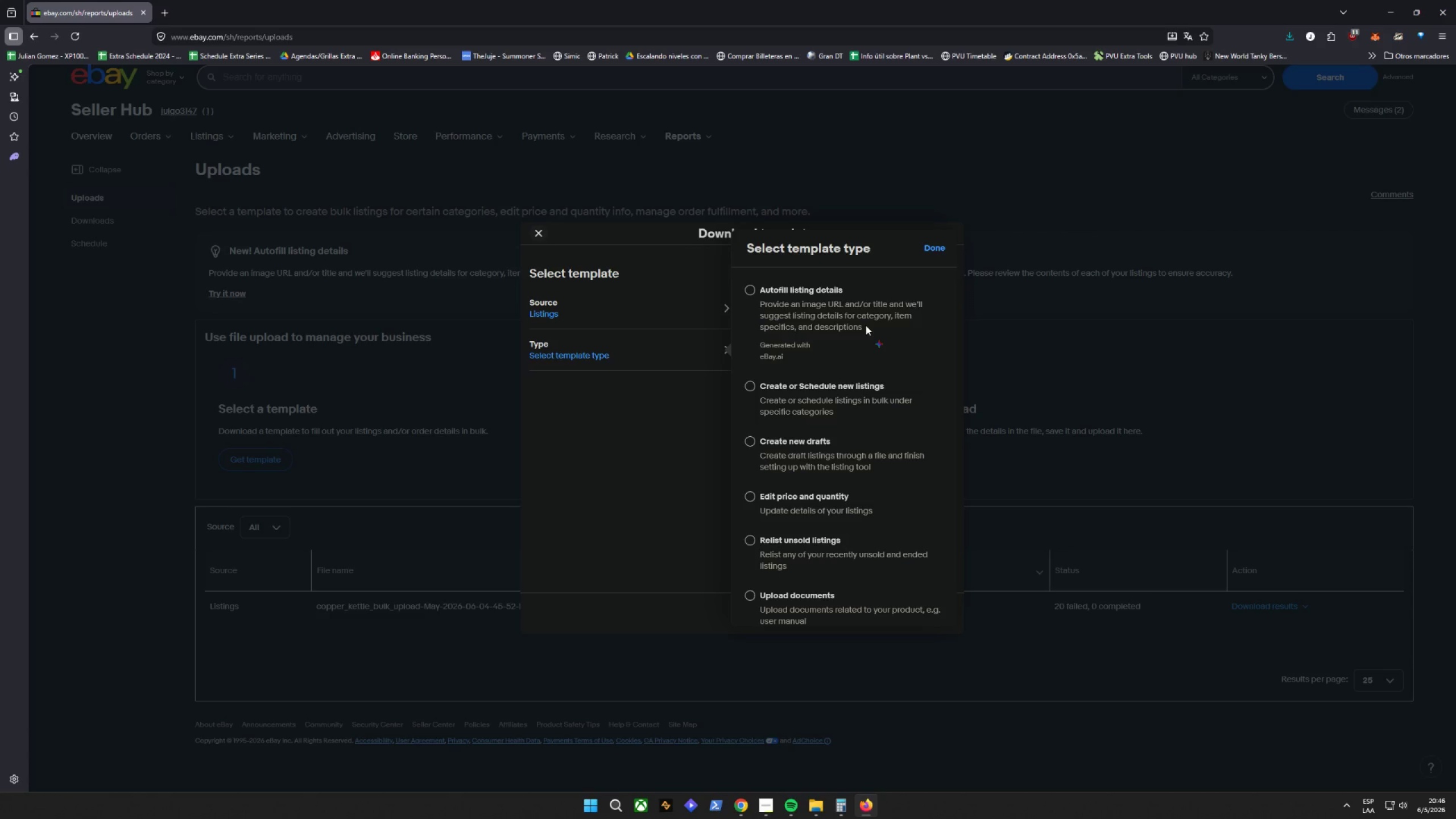 
left_click([824, 390])
 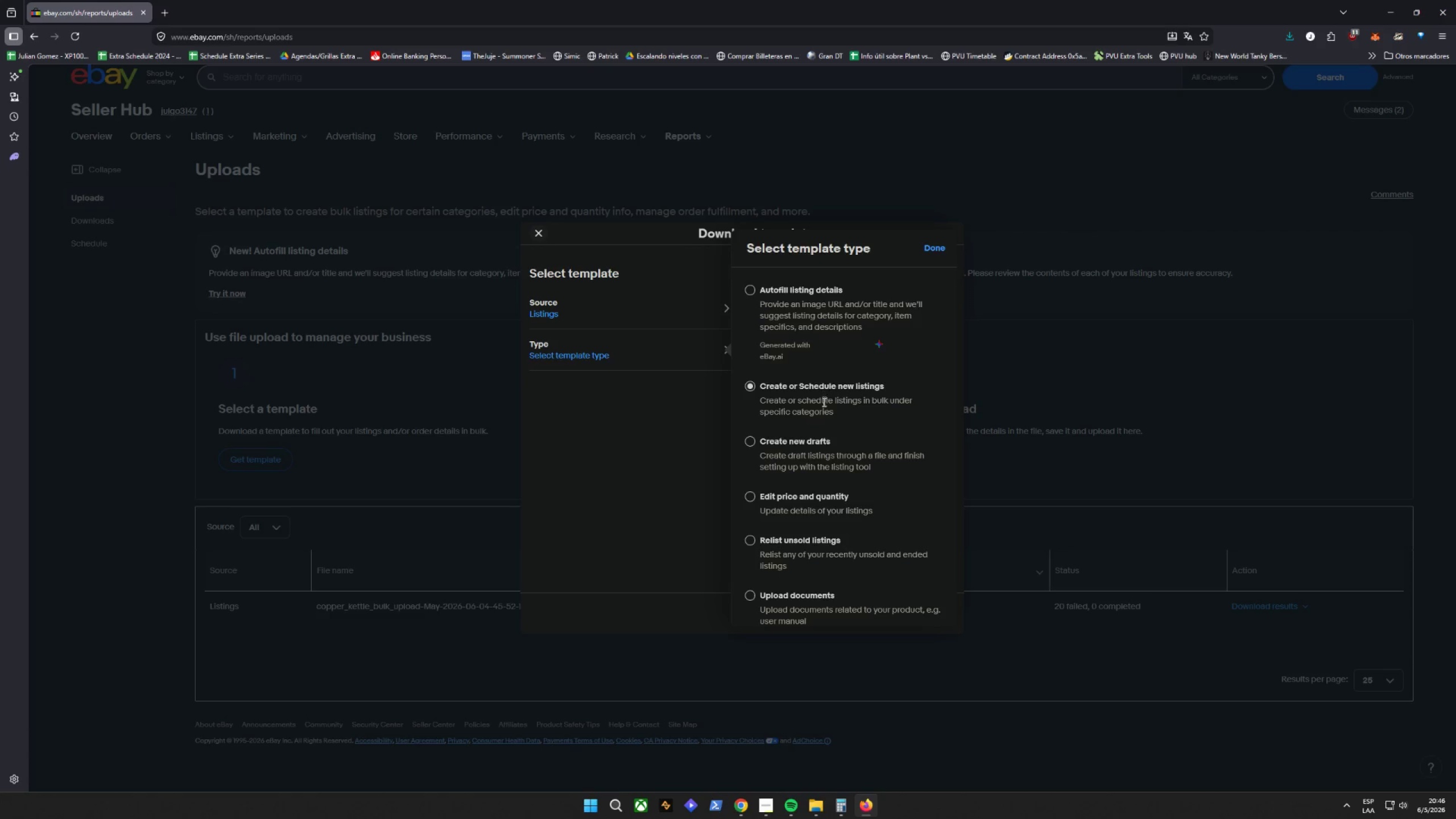 
mouse_move([835, 408])
 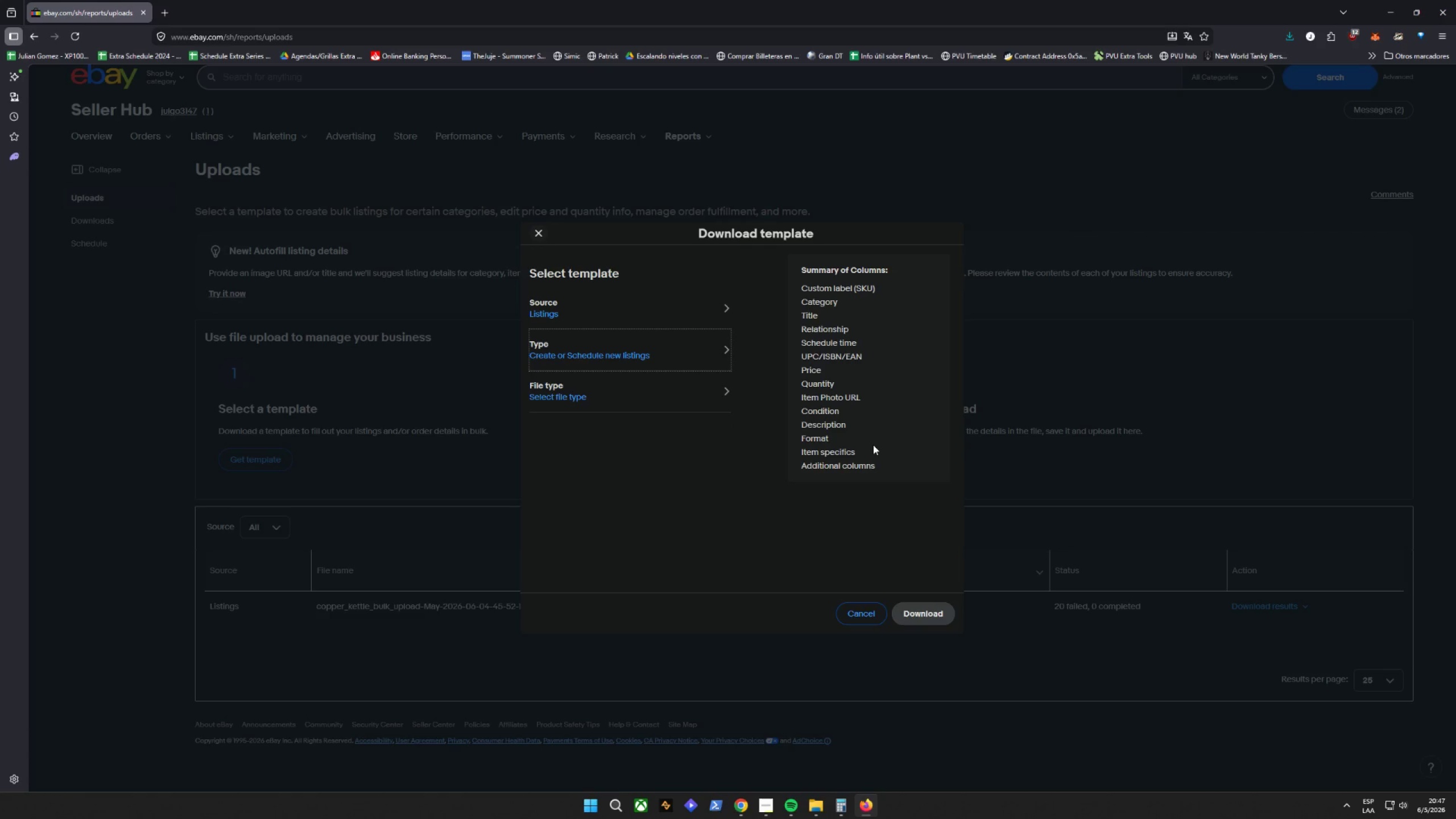 
wait(10.13)
 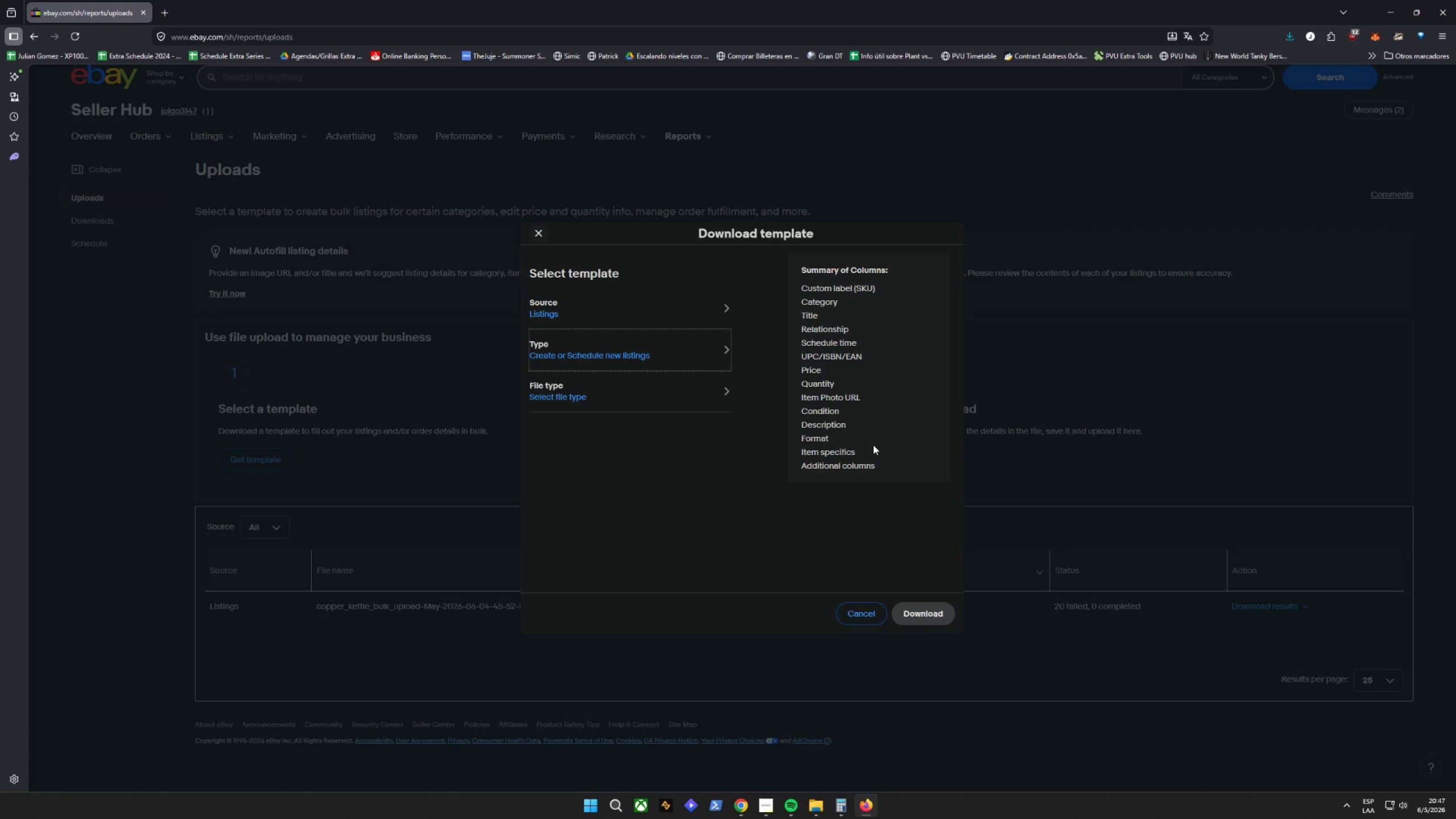 
left_click([657, 371])
 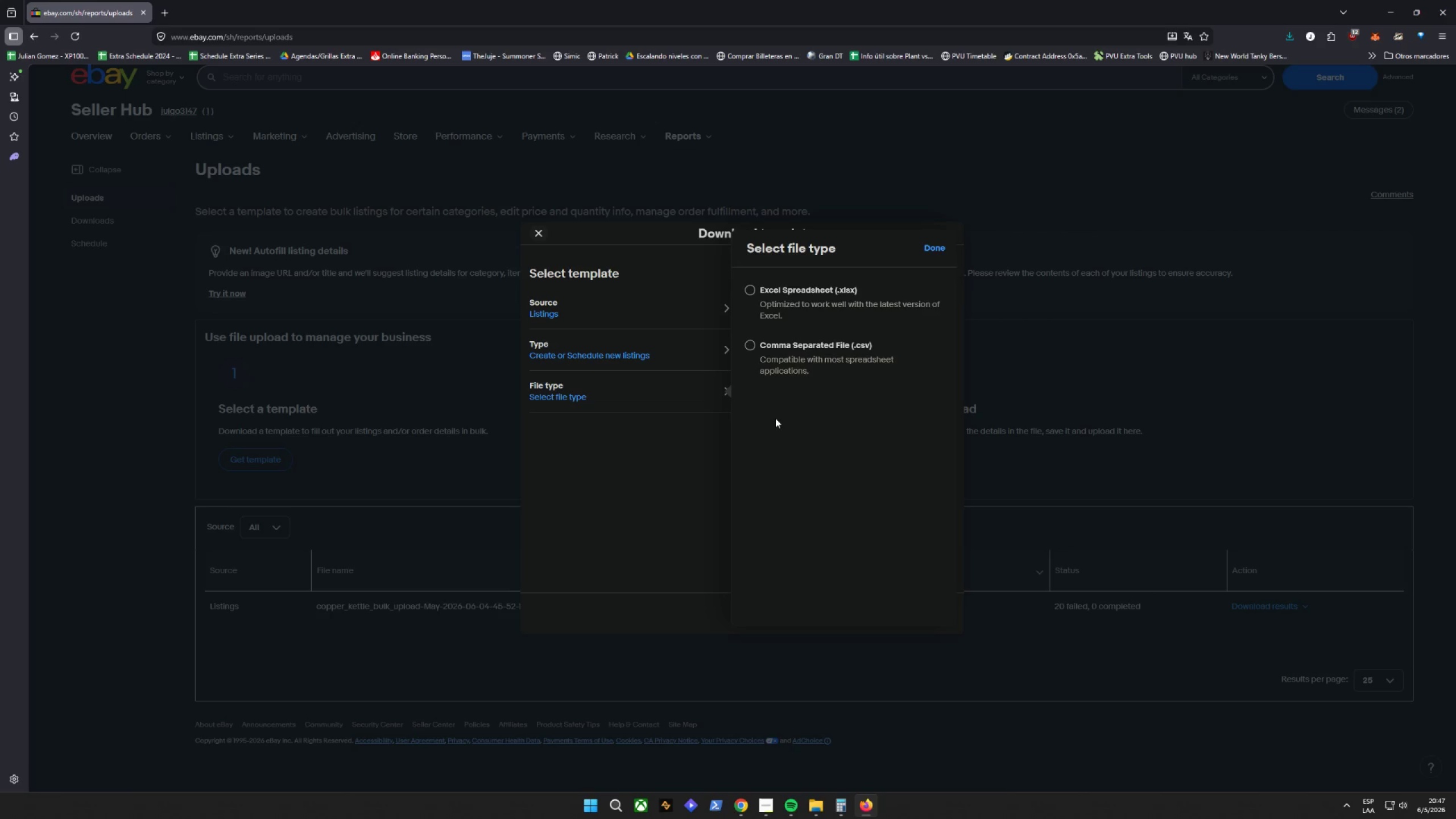 
left_click([772, 349])
 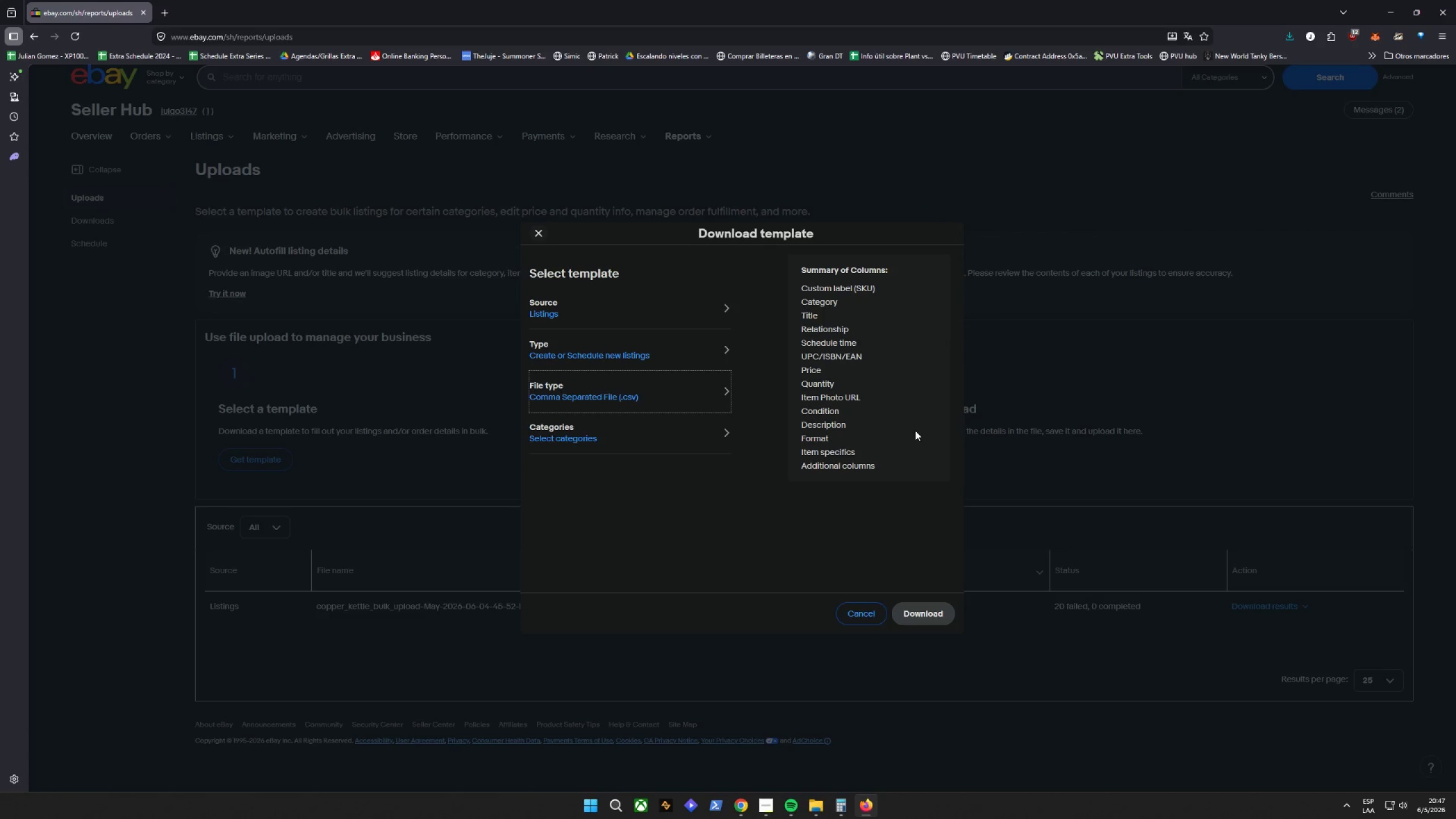 
left_click([640, 432])
 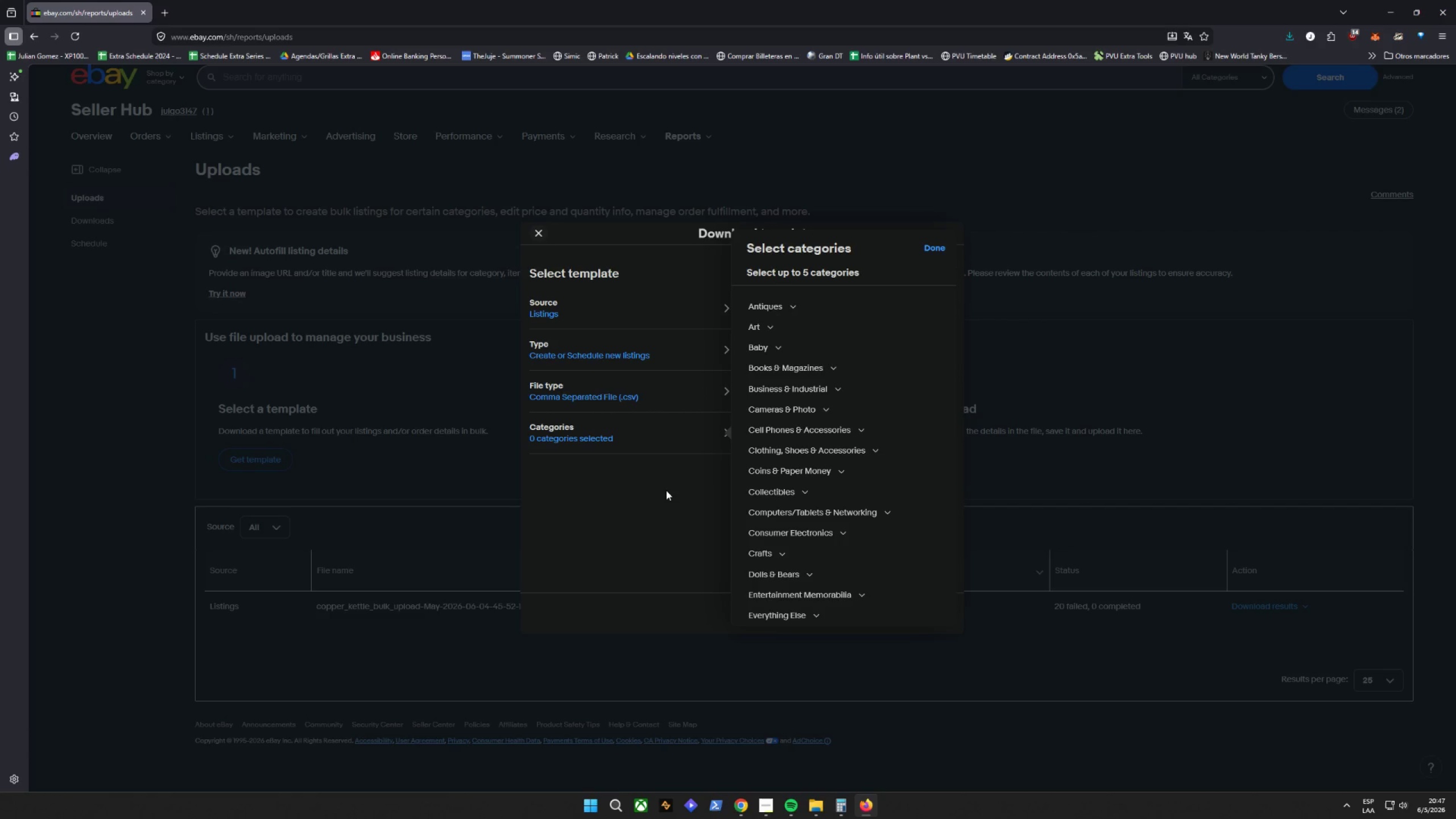 
wait(12.27)
 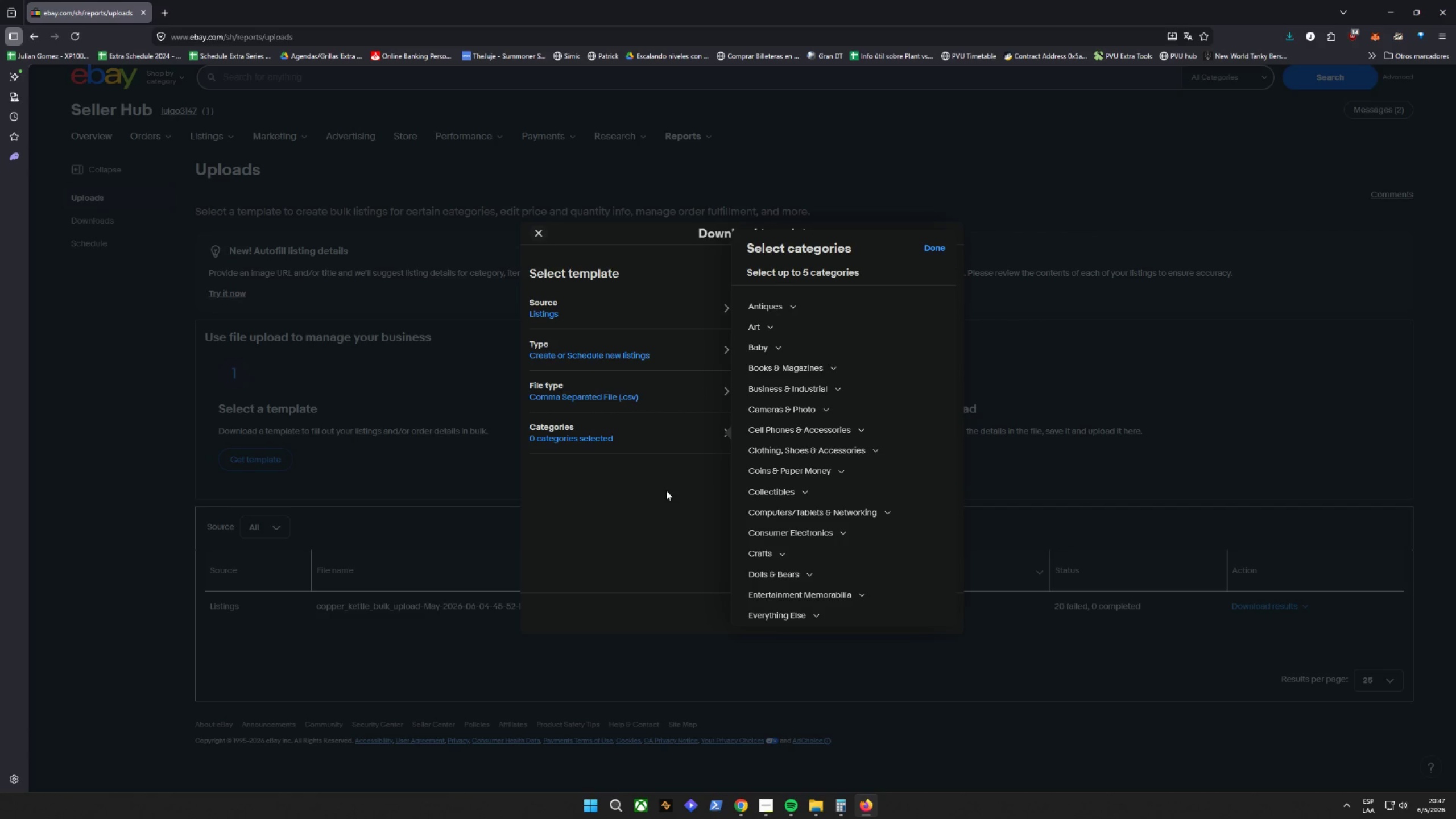 
left_click([939, 255])
 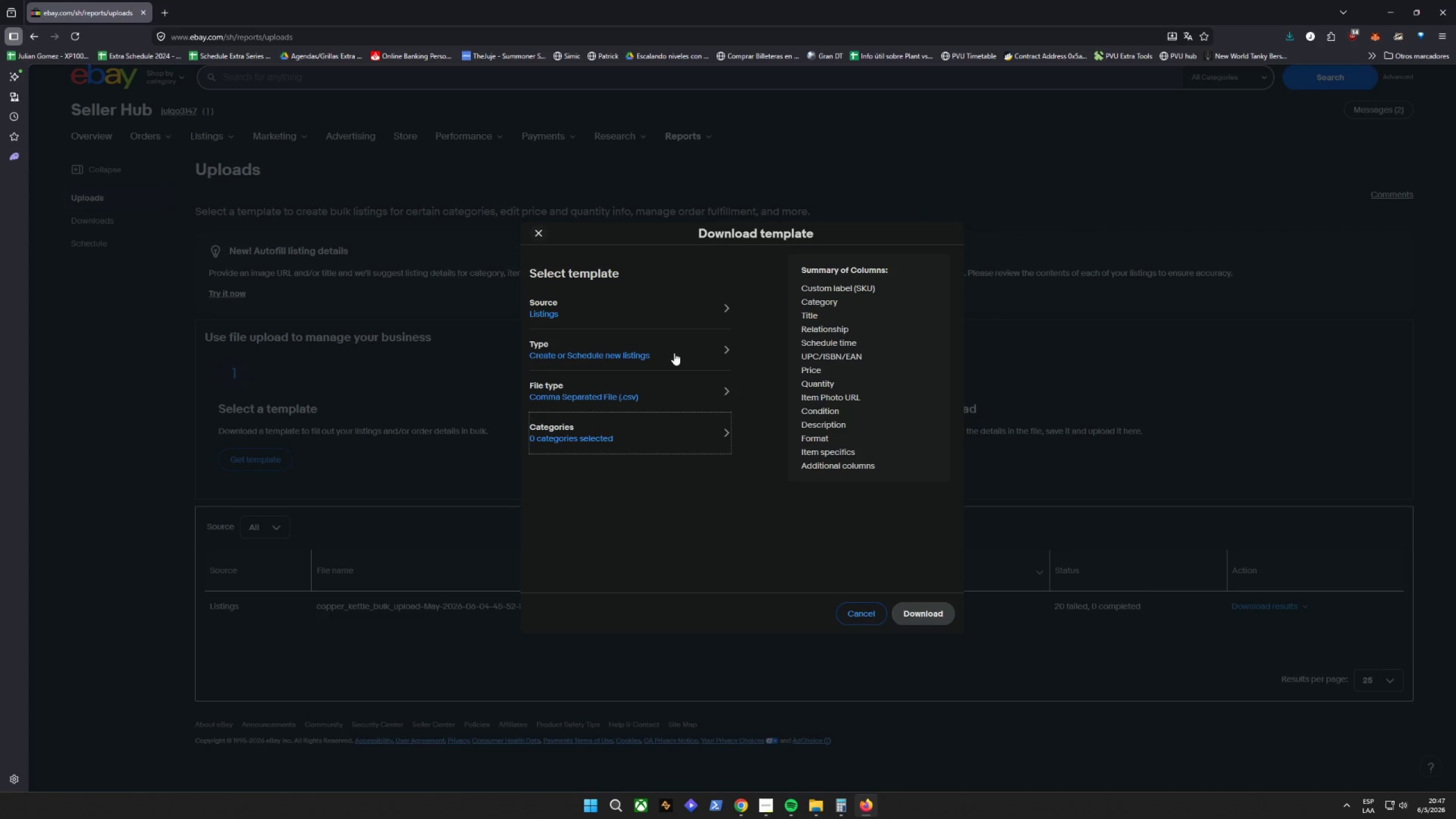 
wait(13.58)
 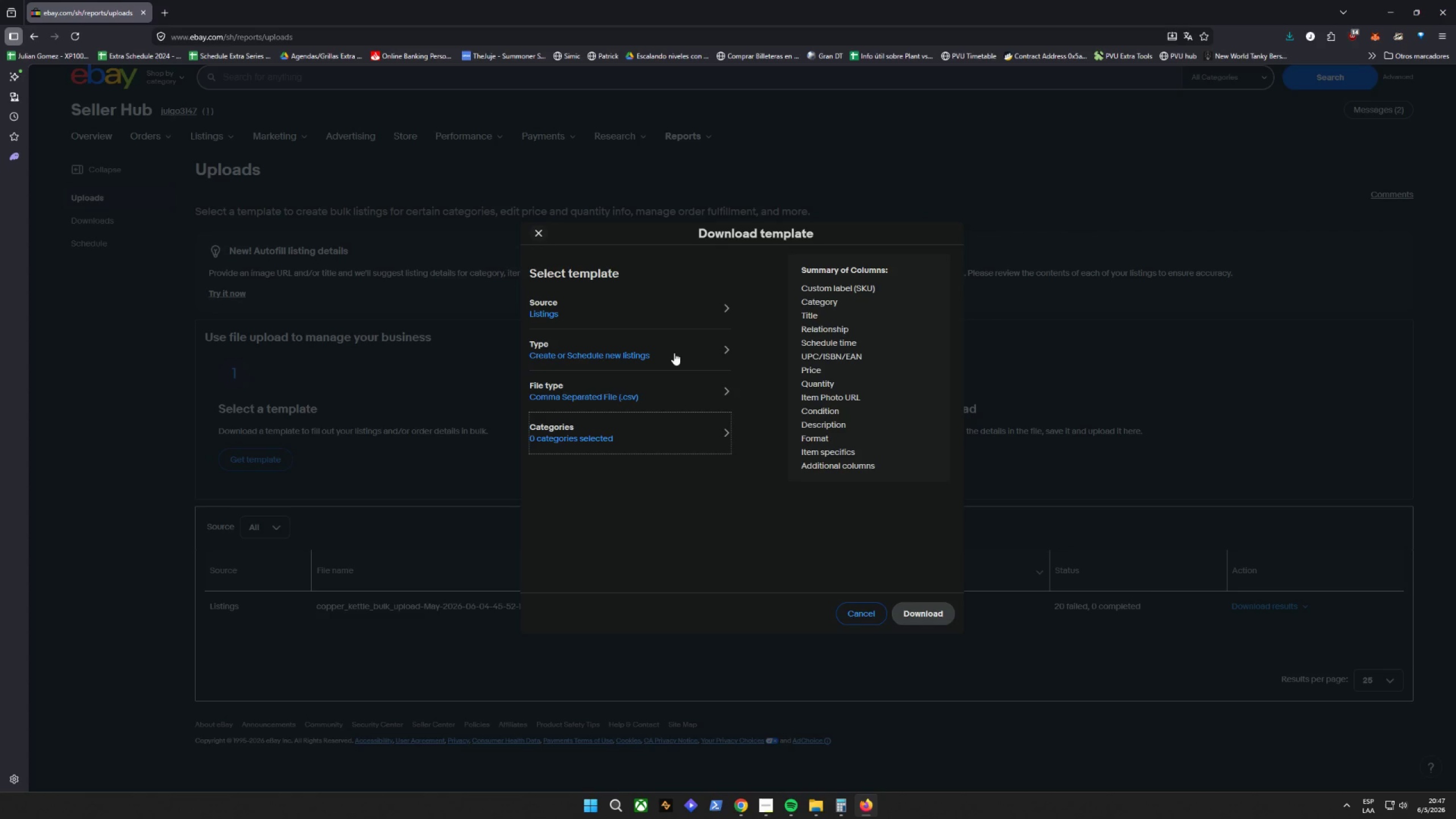 
left_click([718, 388])
 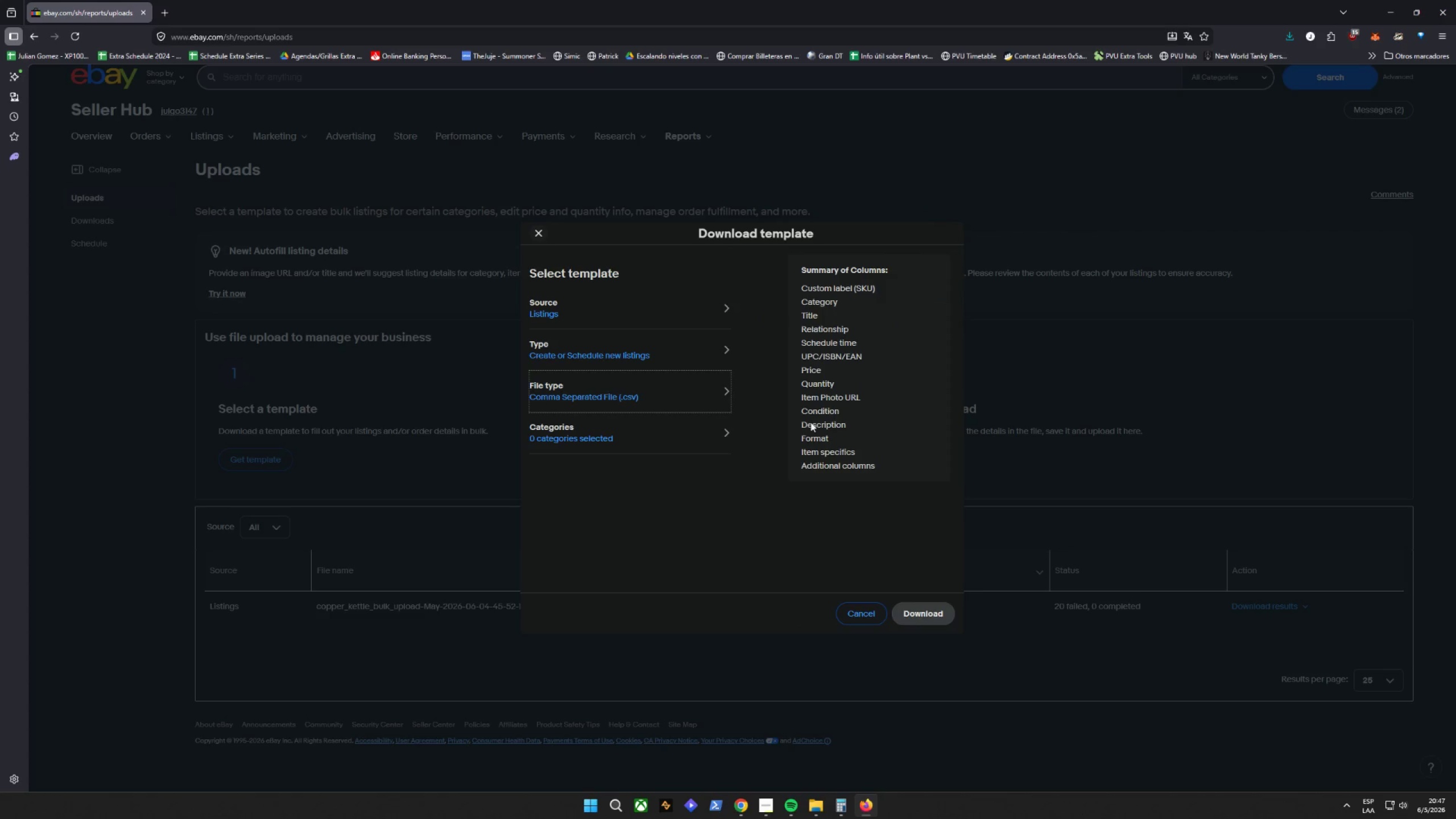 
left_click([915, 616])
 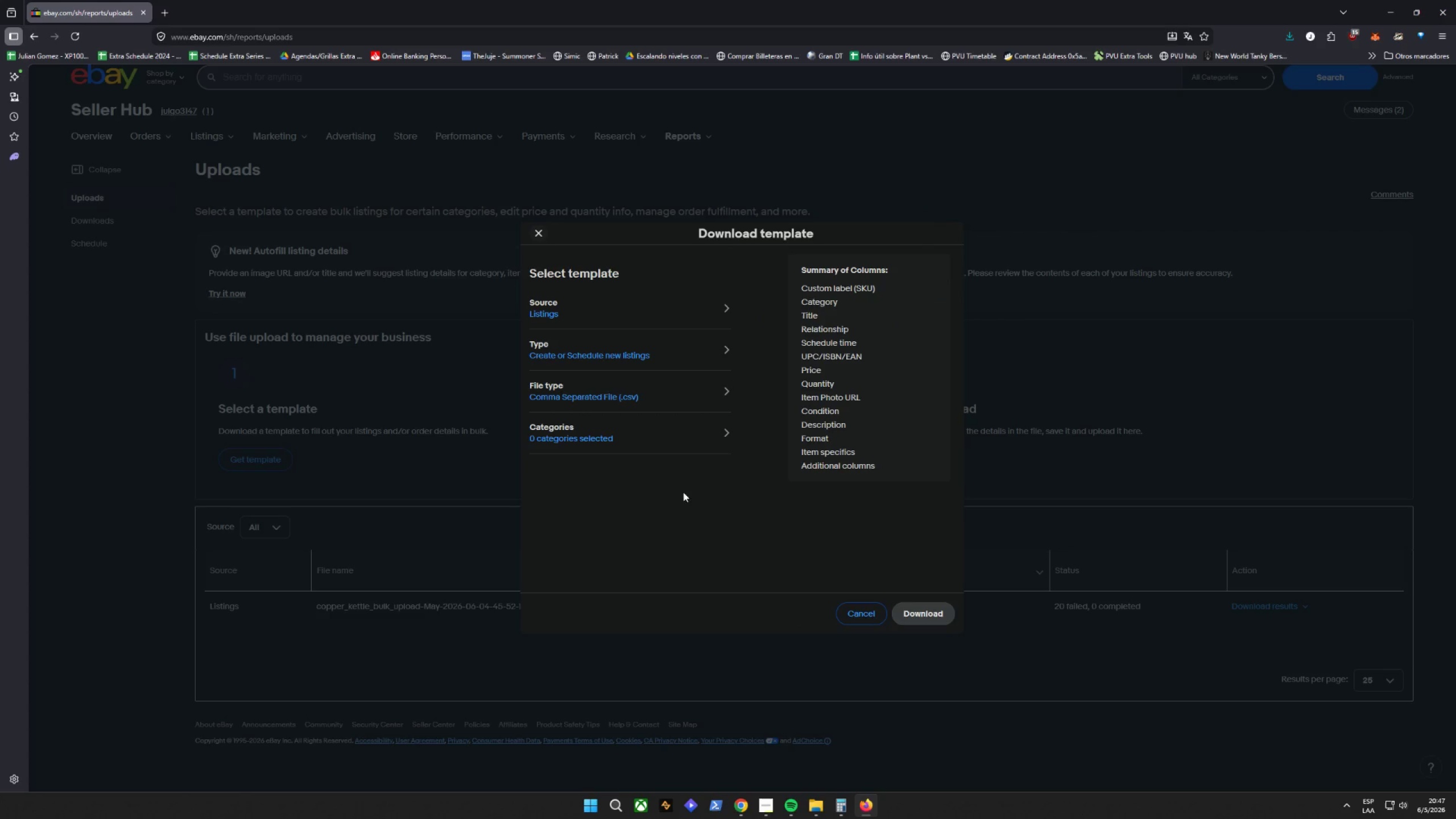 
left_click([803, 540])
 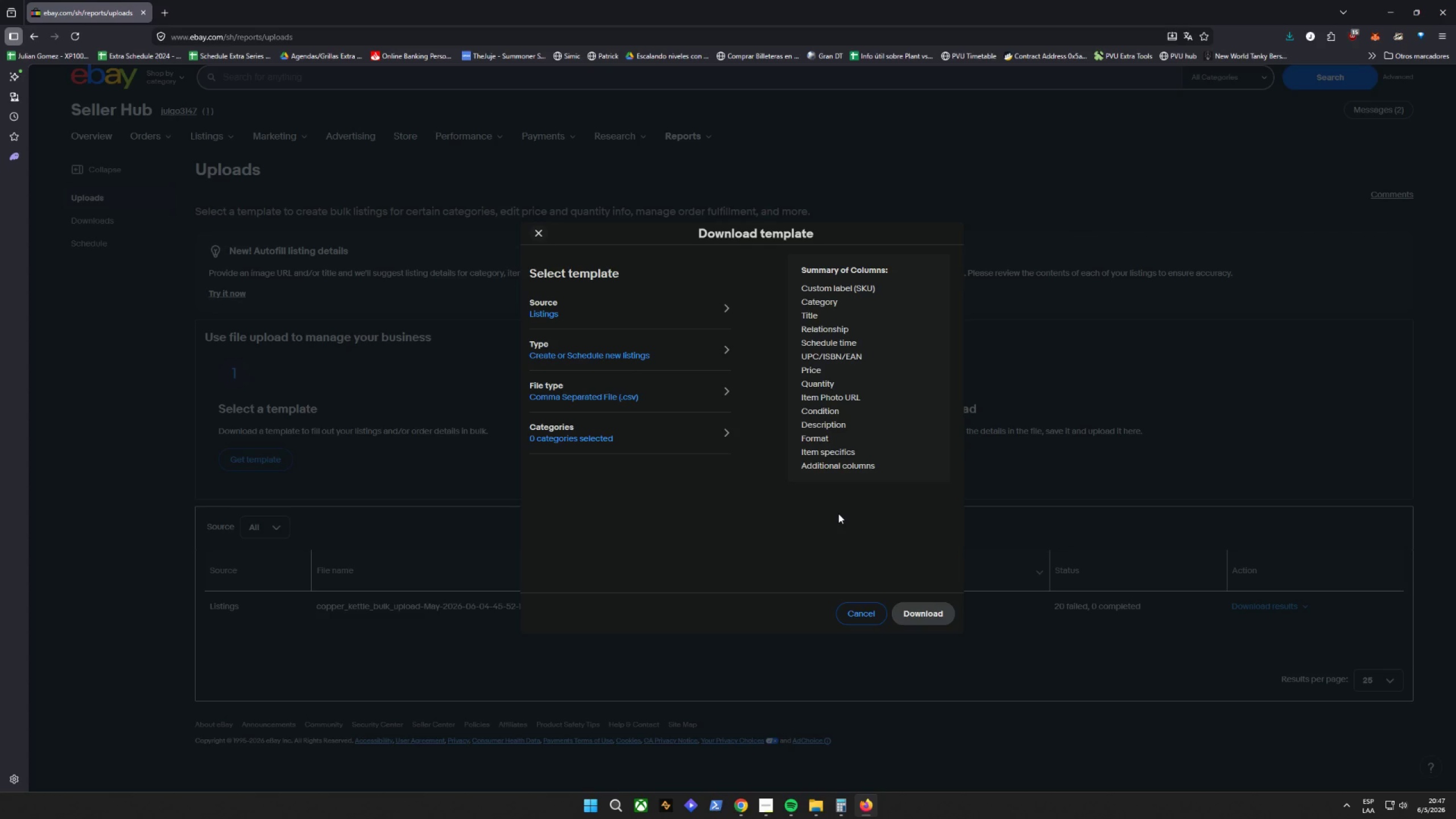 
wait(16.33)
 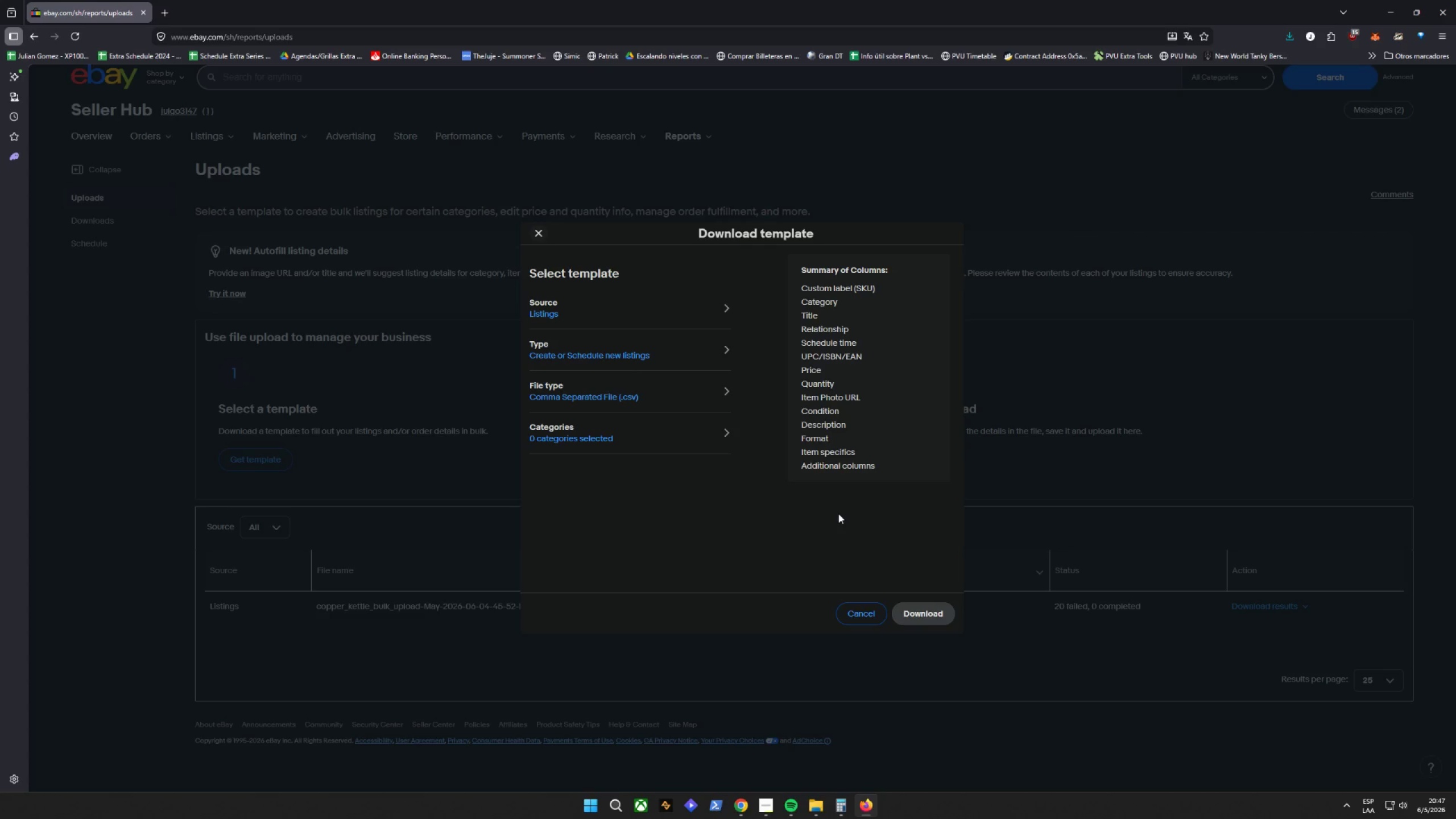 
left_click([666, 392])
 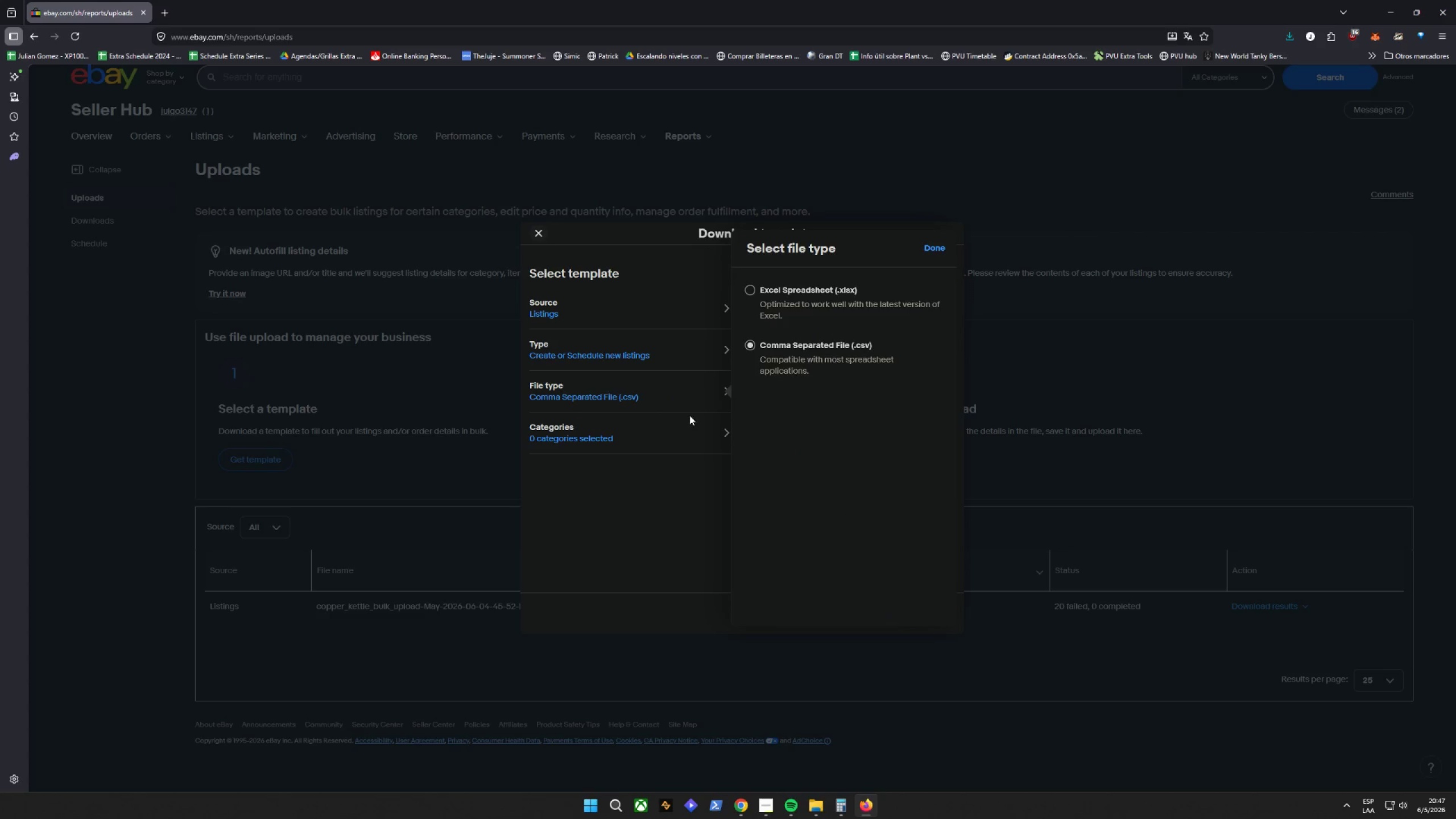 
left_click([676, 422])
 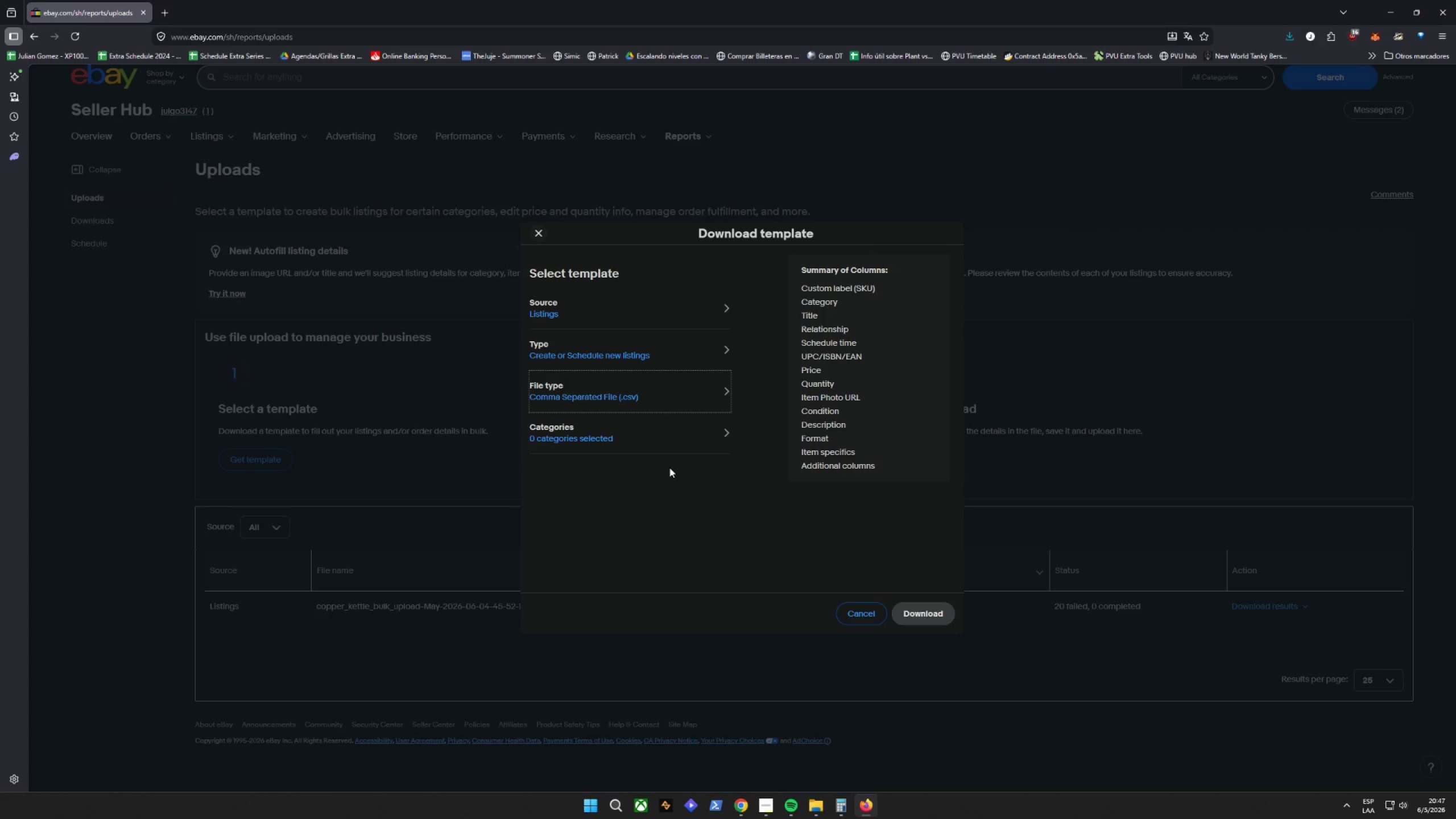 
left_click([684, 435])
 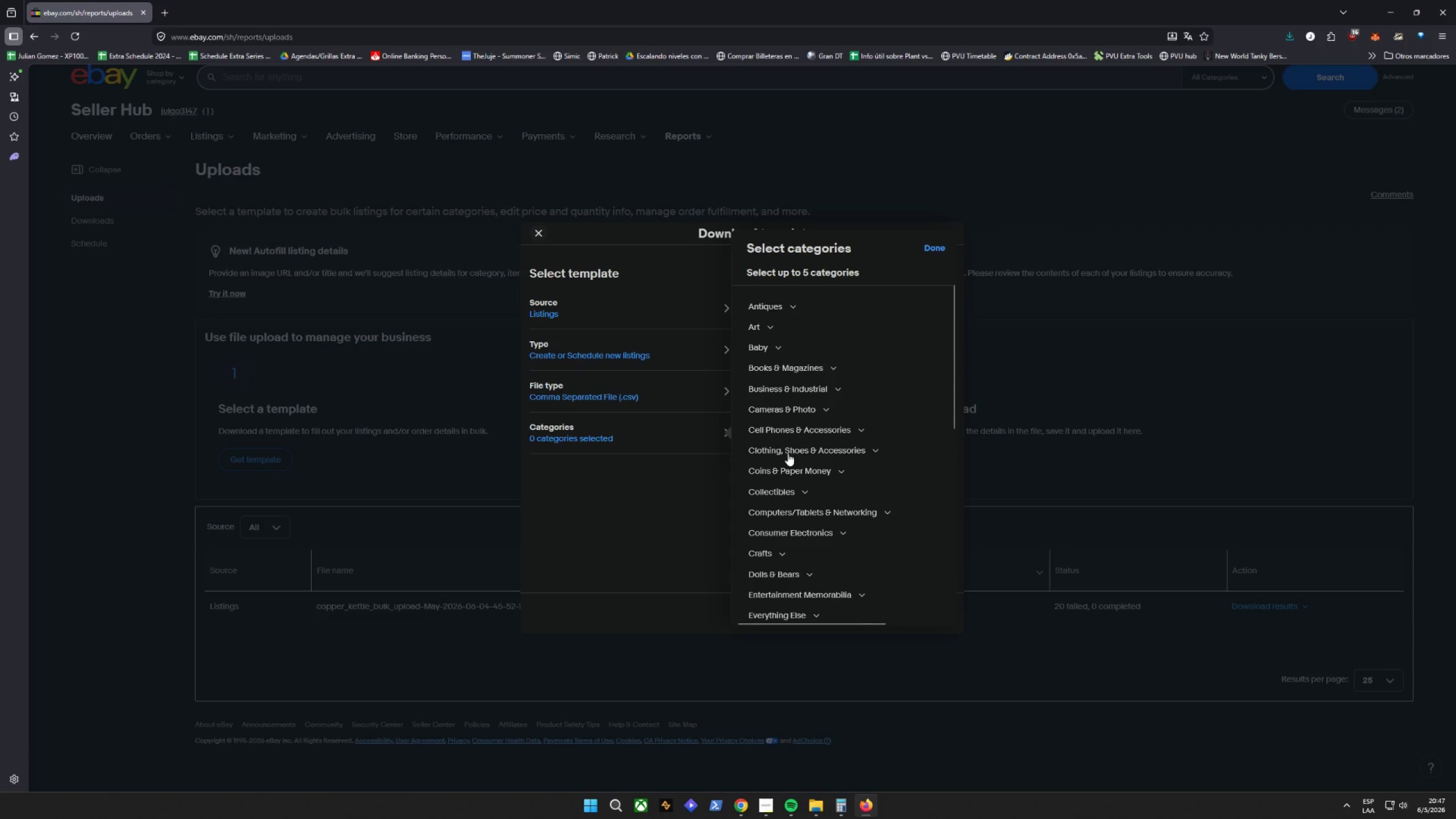 
left_click([623, 465])
 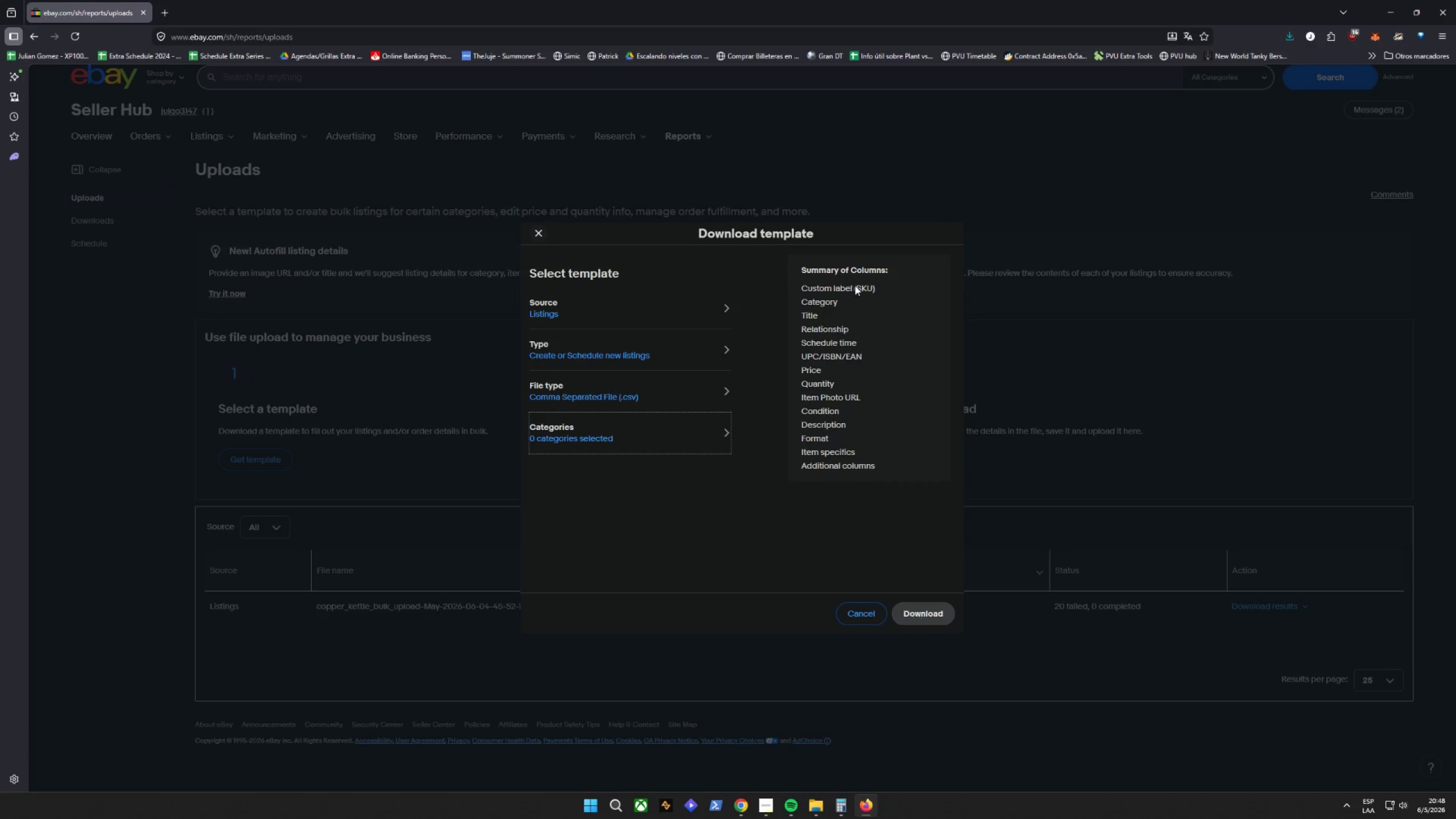 
left_click_drag(start_coordinate=[845, 283], to_coordinate=[846, 286])
 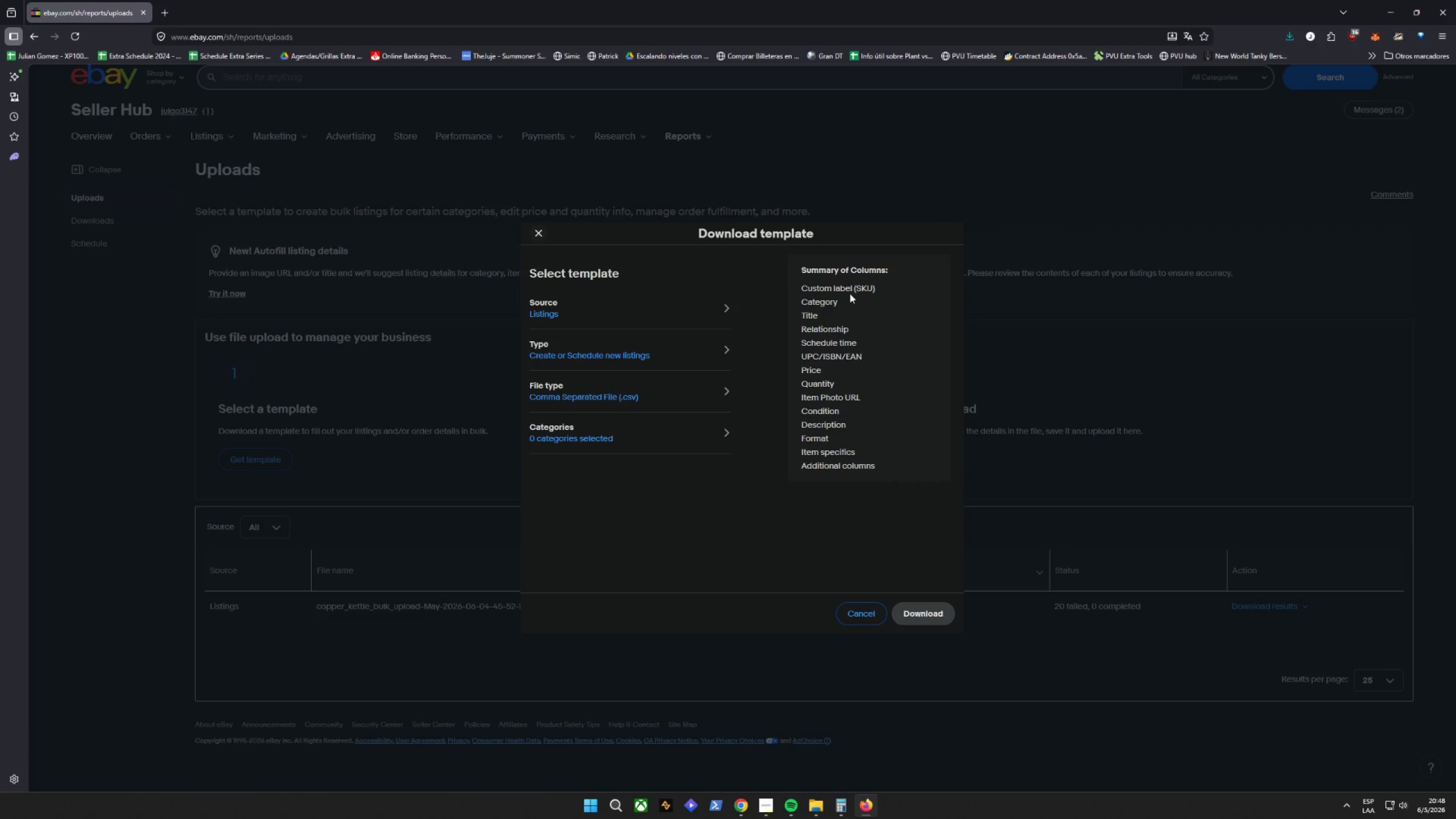 
double_click([850, 293])
 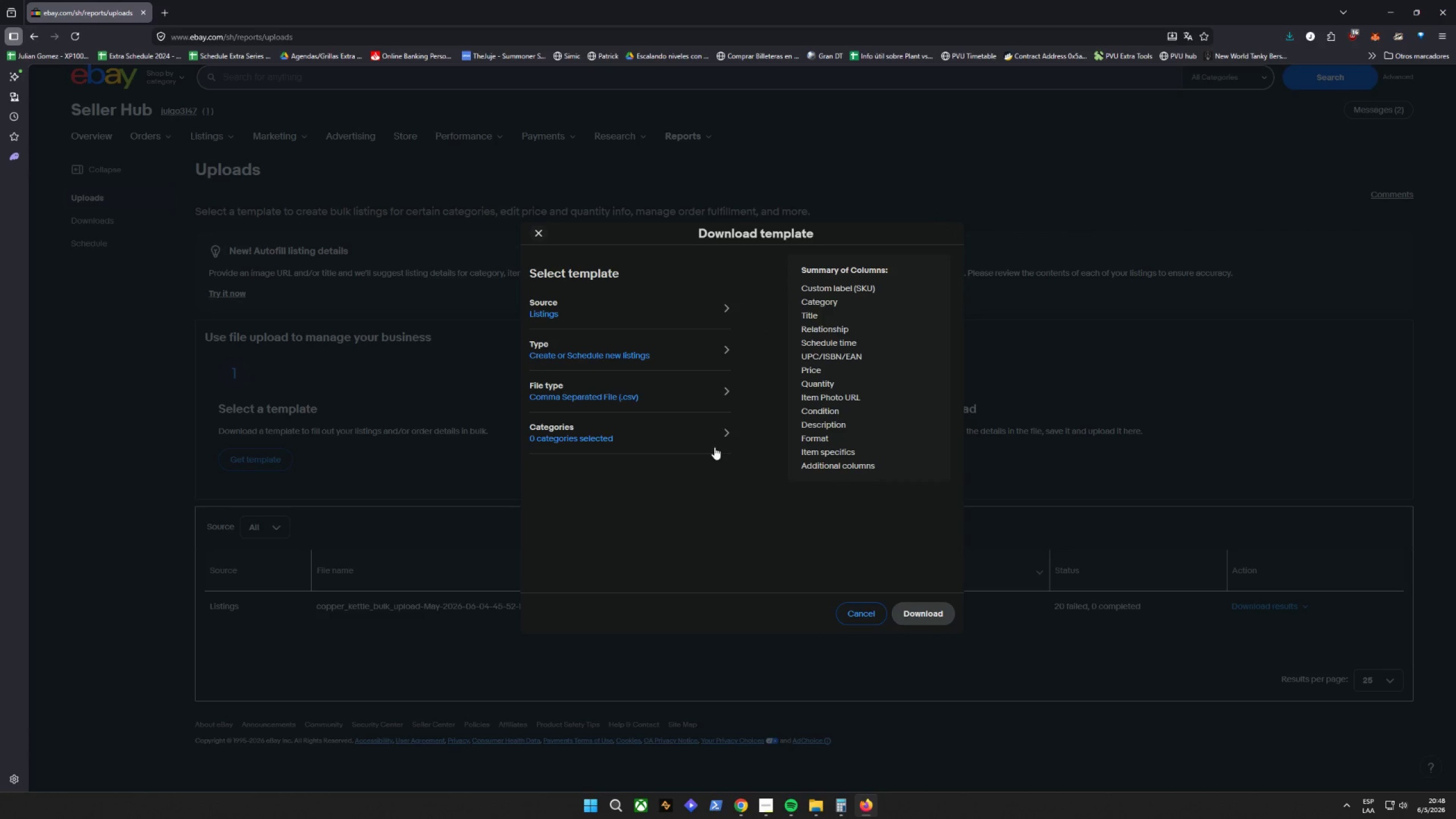 
triple_click([714, 446])
 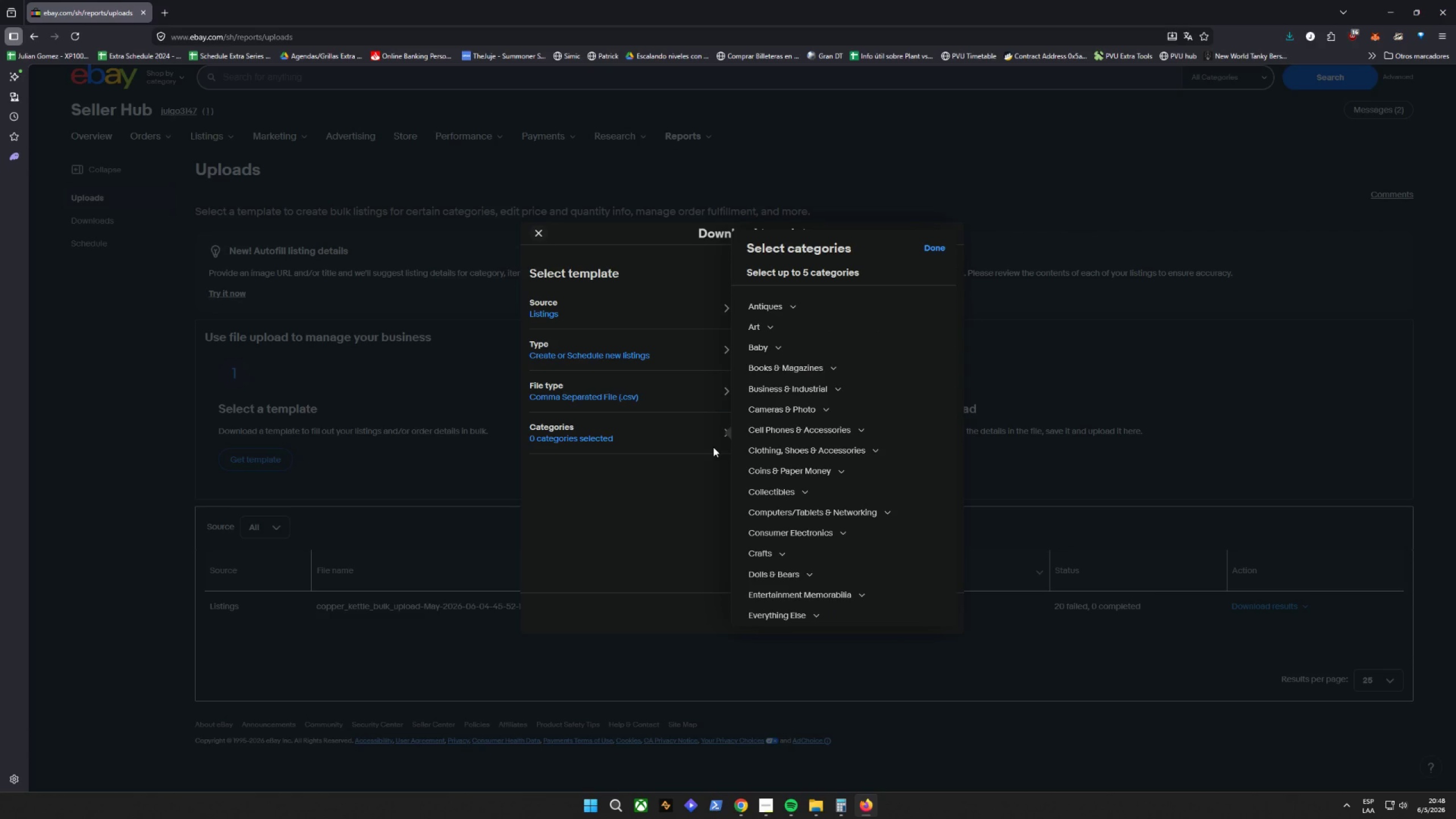 
wait(15.03)
 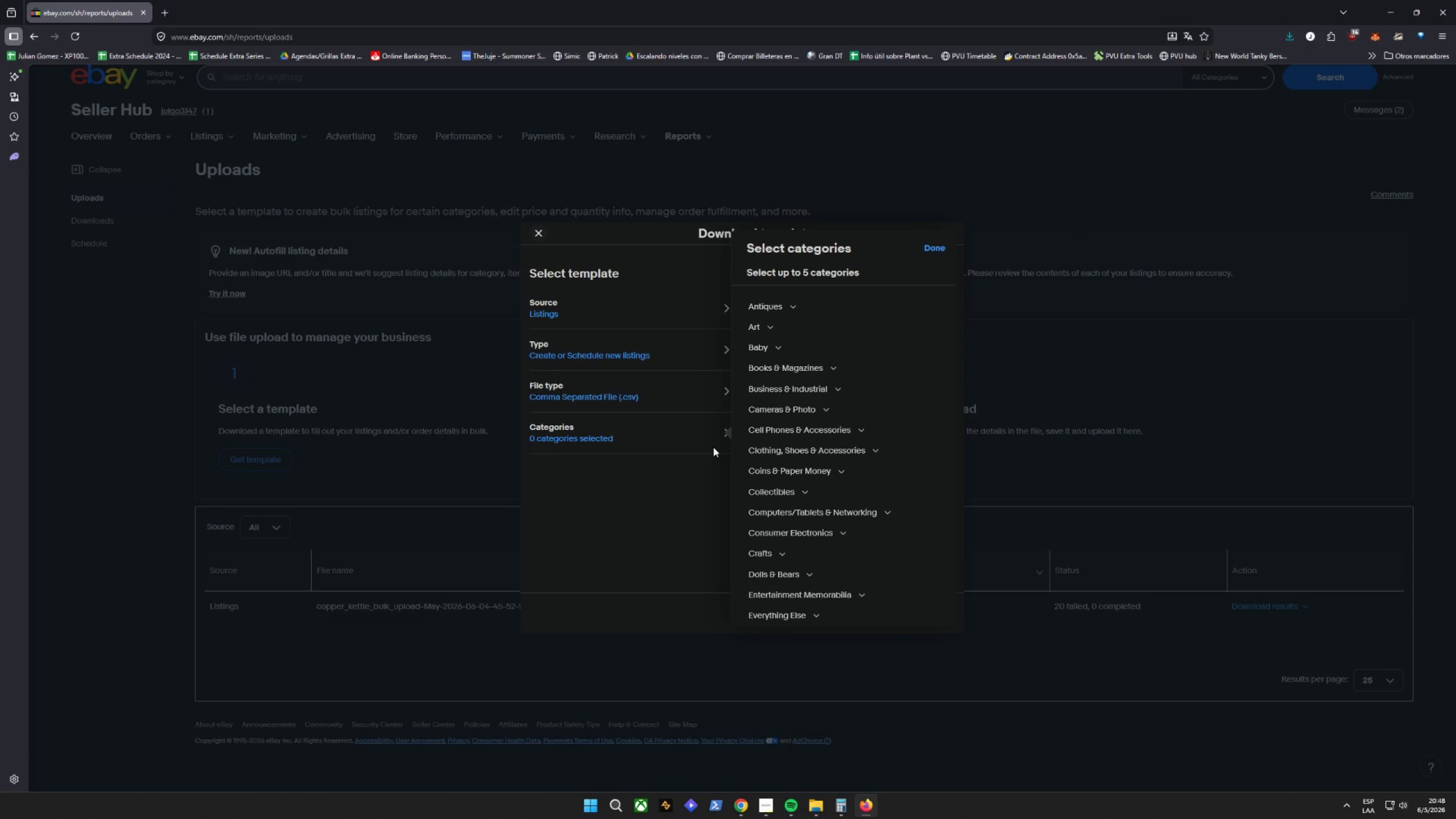 
scroll: coordinate [813, 459], scroll_direction: down, amount: 1.0
 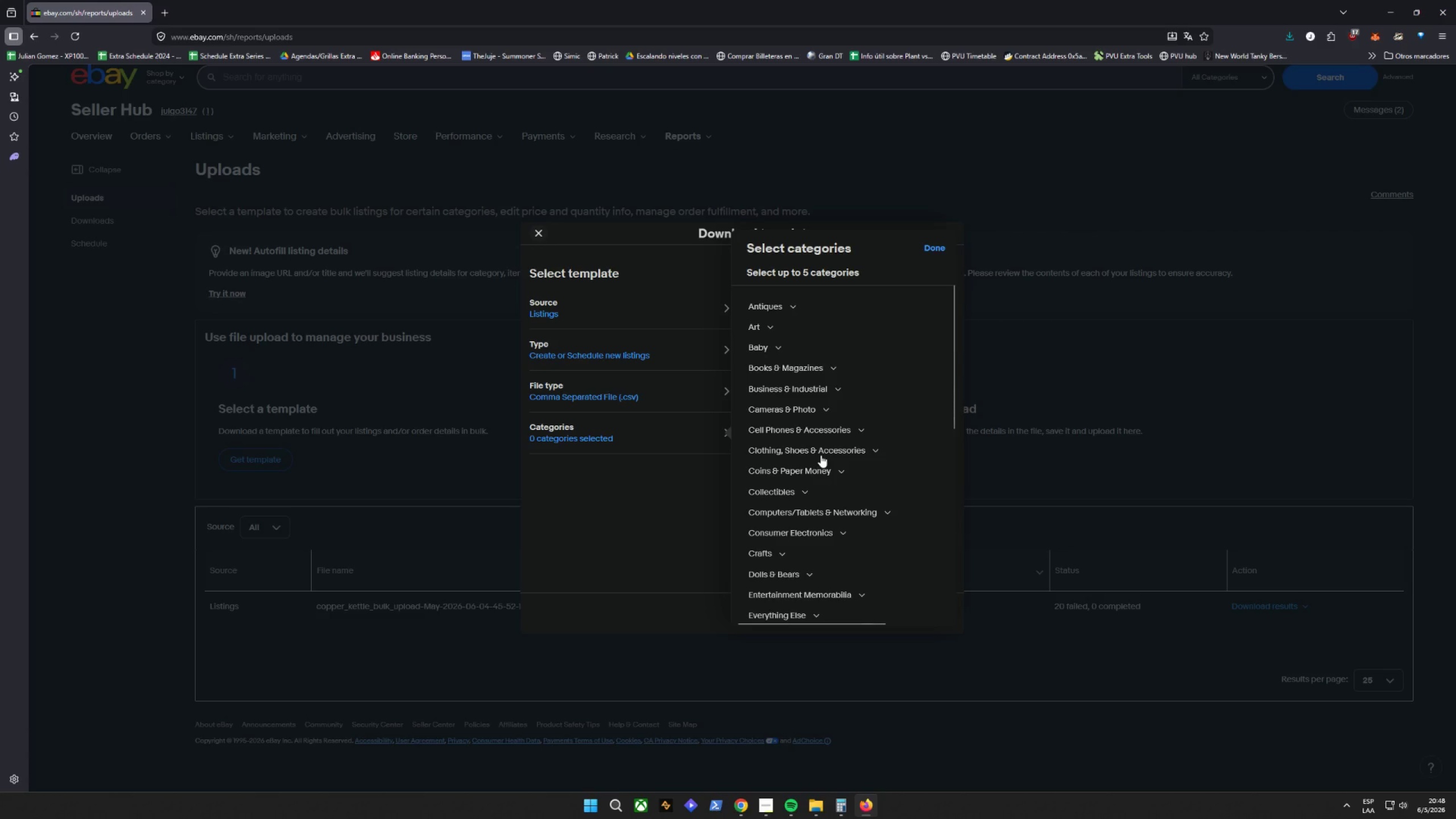 
wait(6.84)
 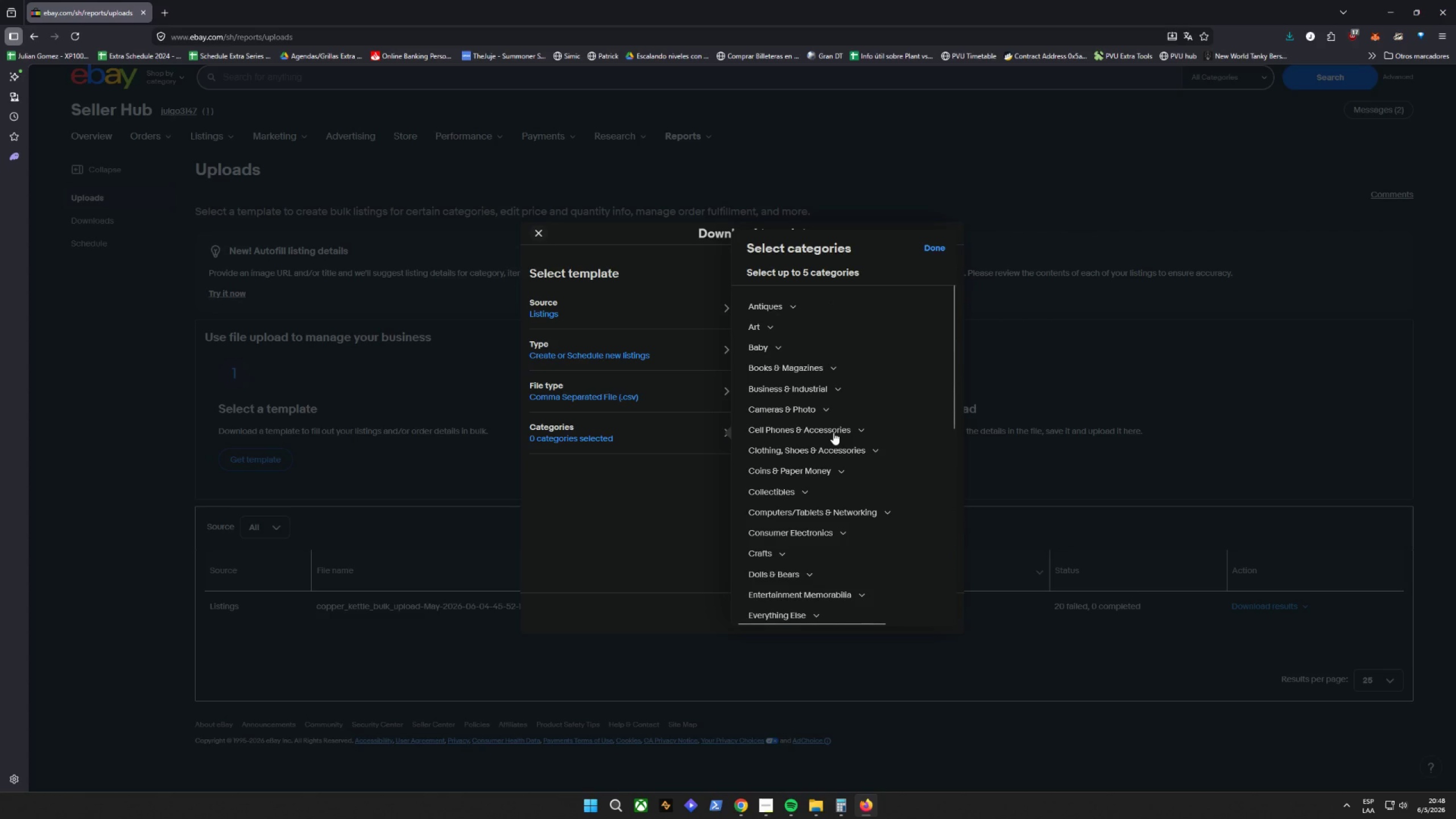 
scroll: coordinate [851, 542], scroll_direction: down, amount: 3.0
 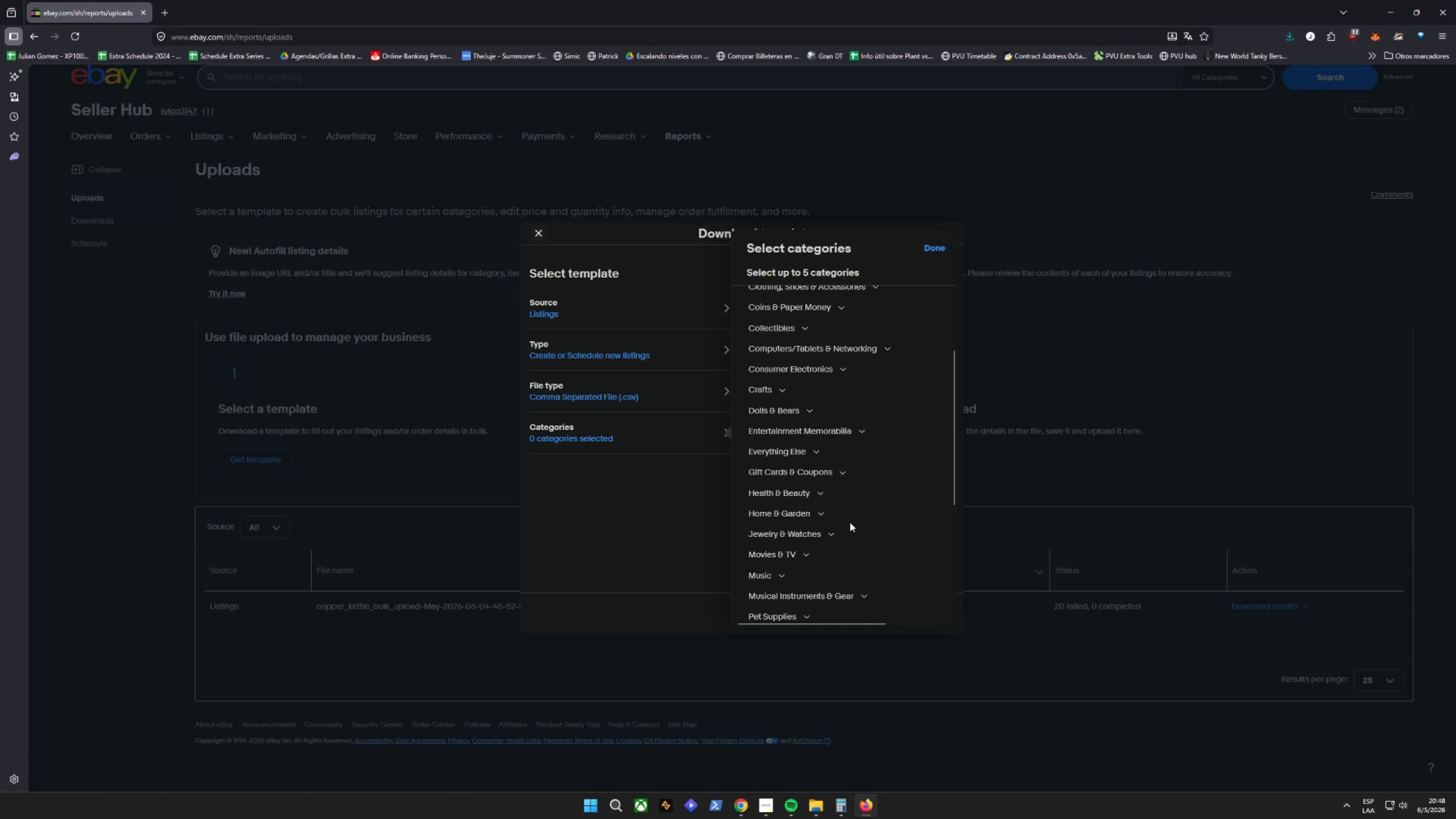 
scroll: coordinate [850, 522], scroll_direction: up, amount: 4.0
 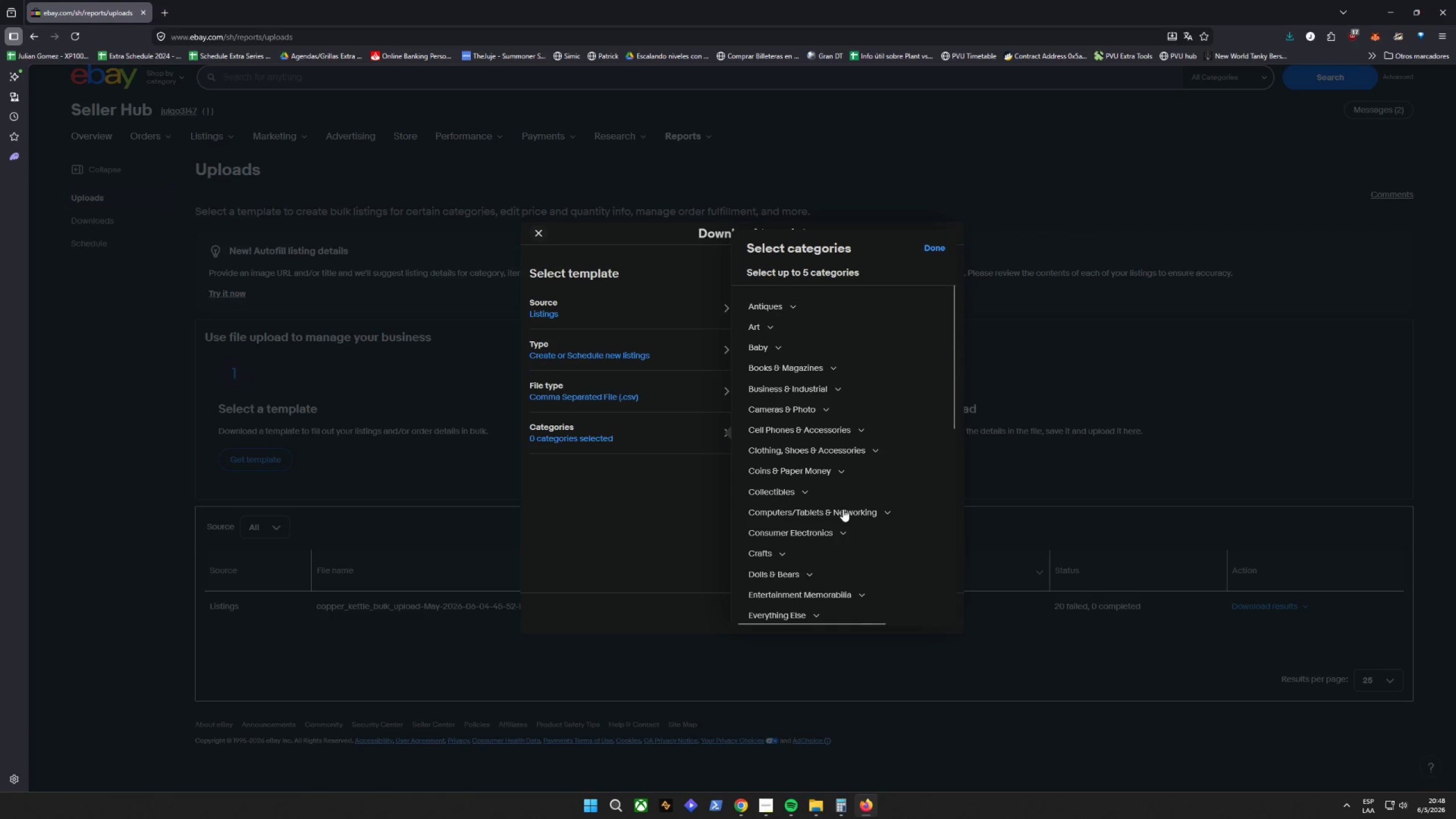 
scroll: coordinate [855, 522], scroll_direction: down, amount: 1.0
 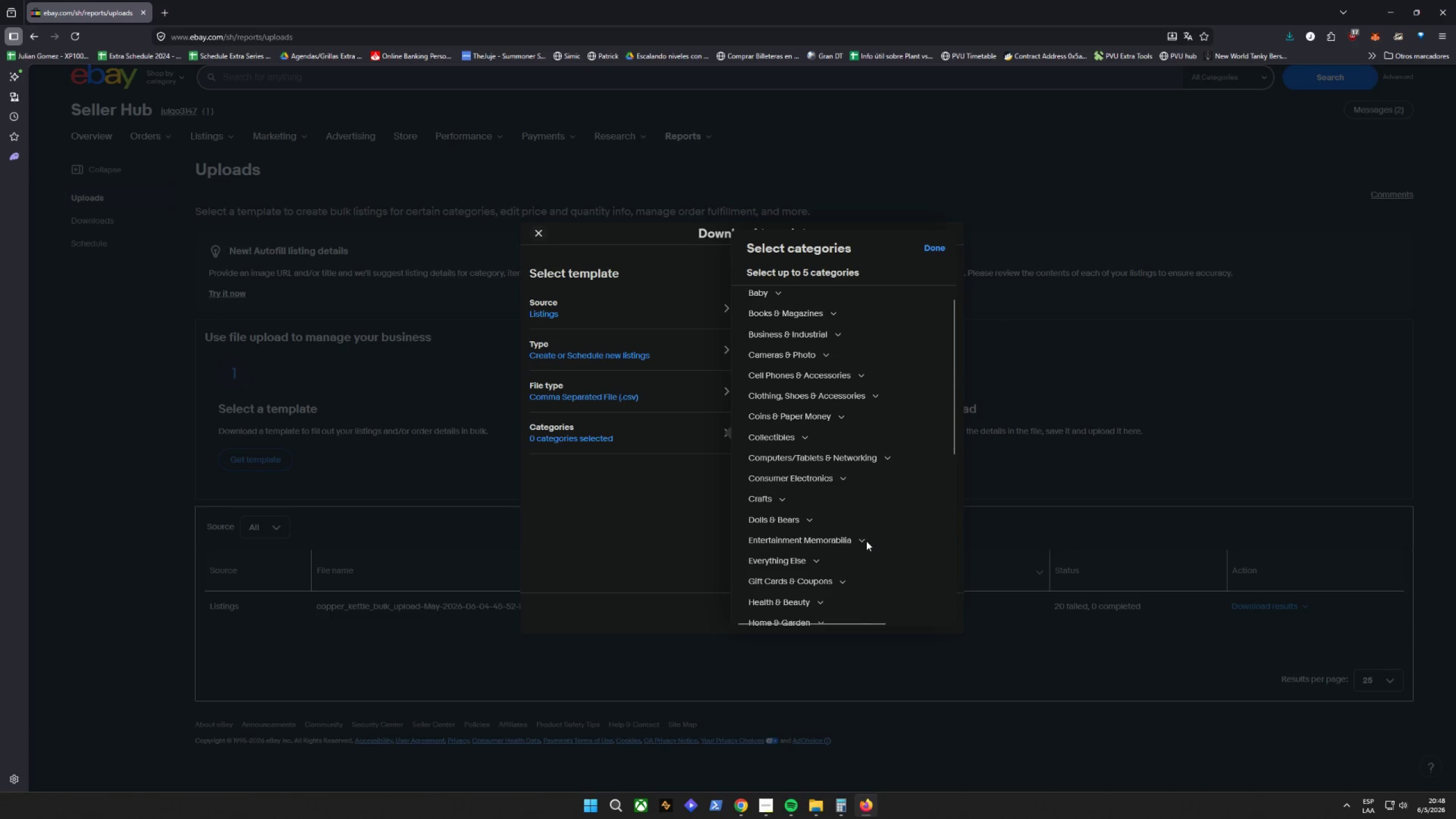 
double_click([862, 538])
 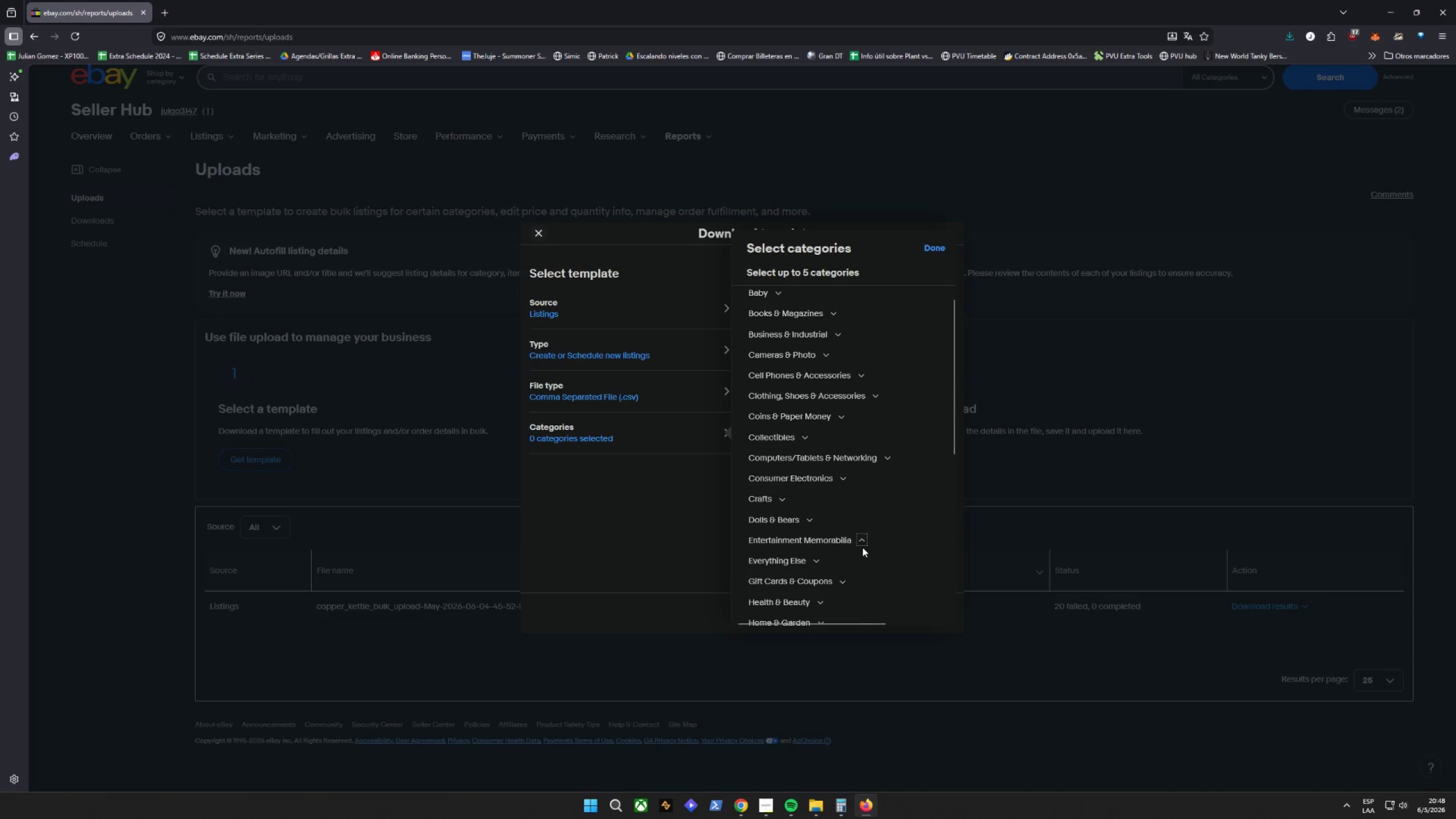 
left_click([861, 544])
 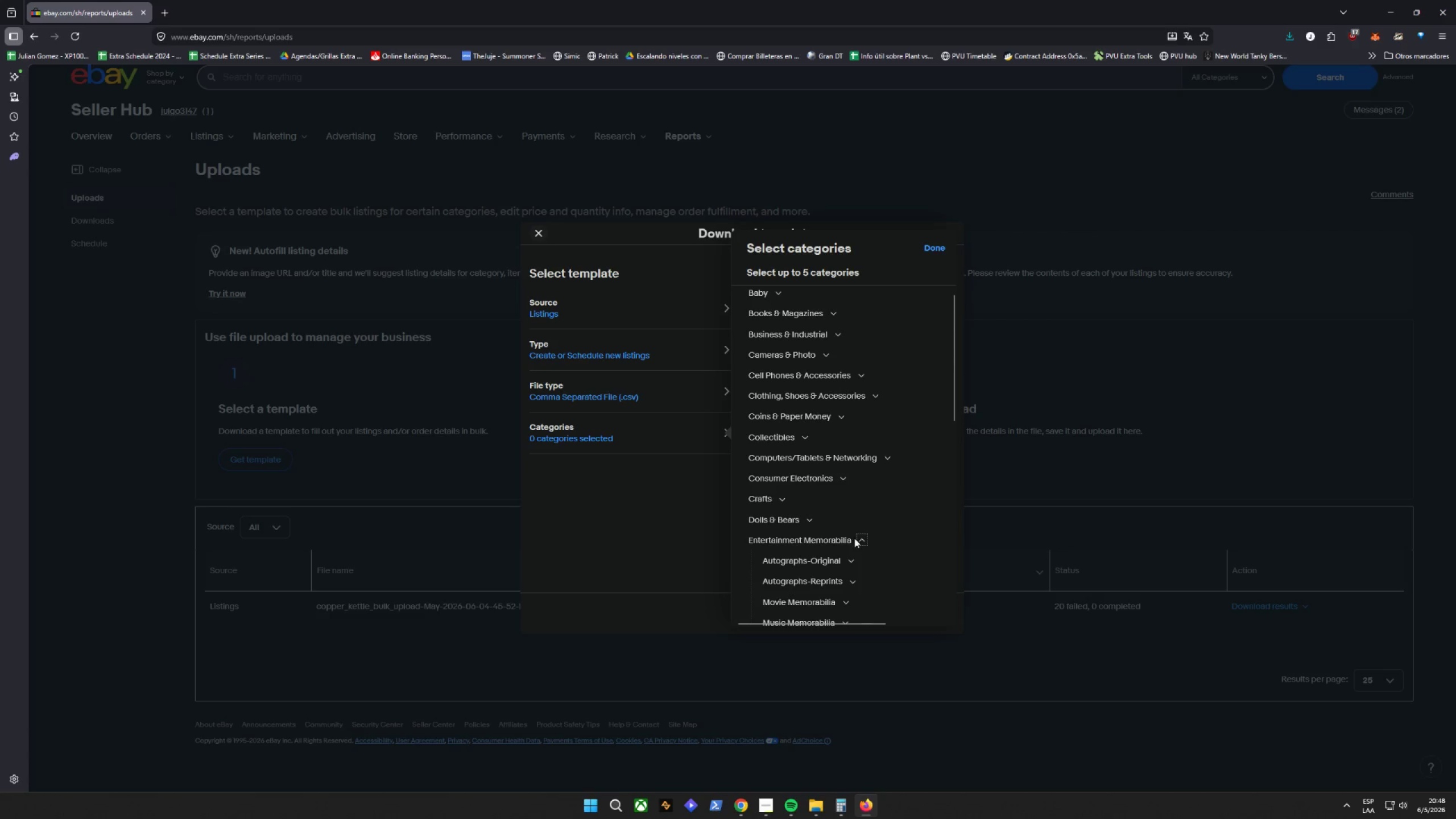 
left_click([861, 538])
 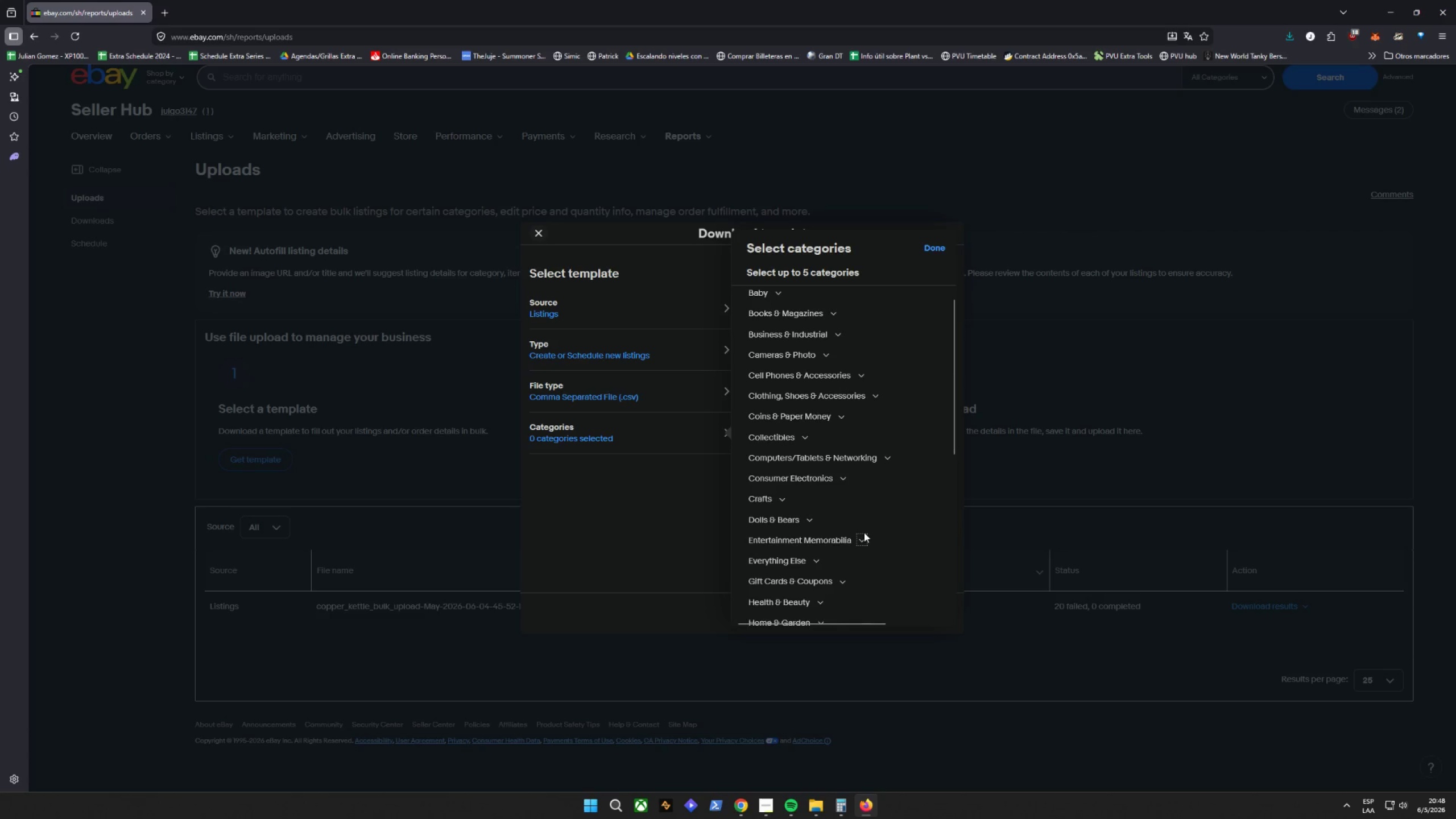 
scroll: coordinate [882, 509], scroll_direction: down, amount: 8.0
 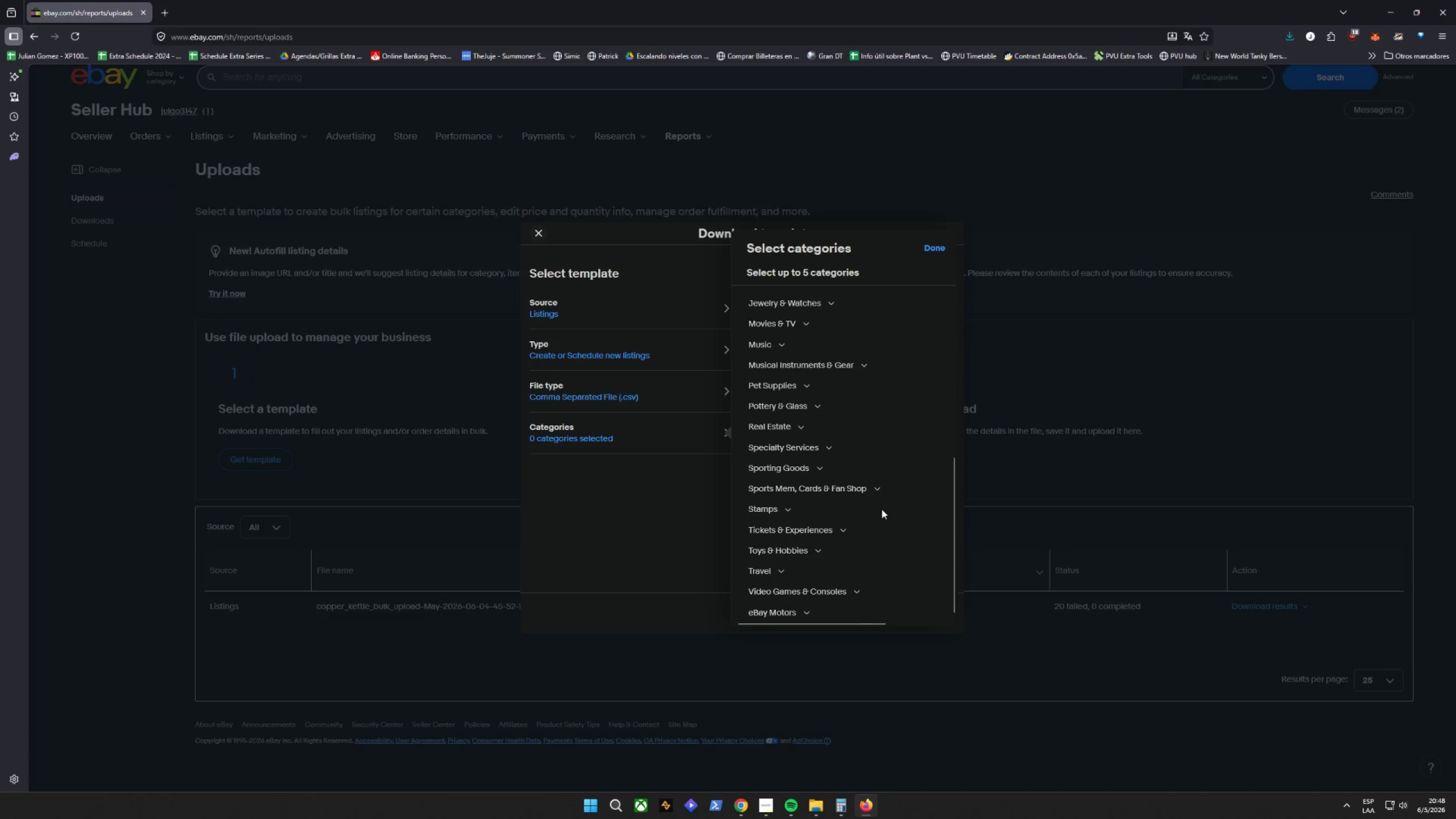 
scroll: coordinate [882, 506], scroll_direction: up, amount: 13.0
 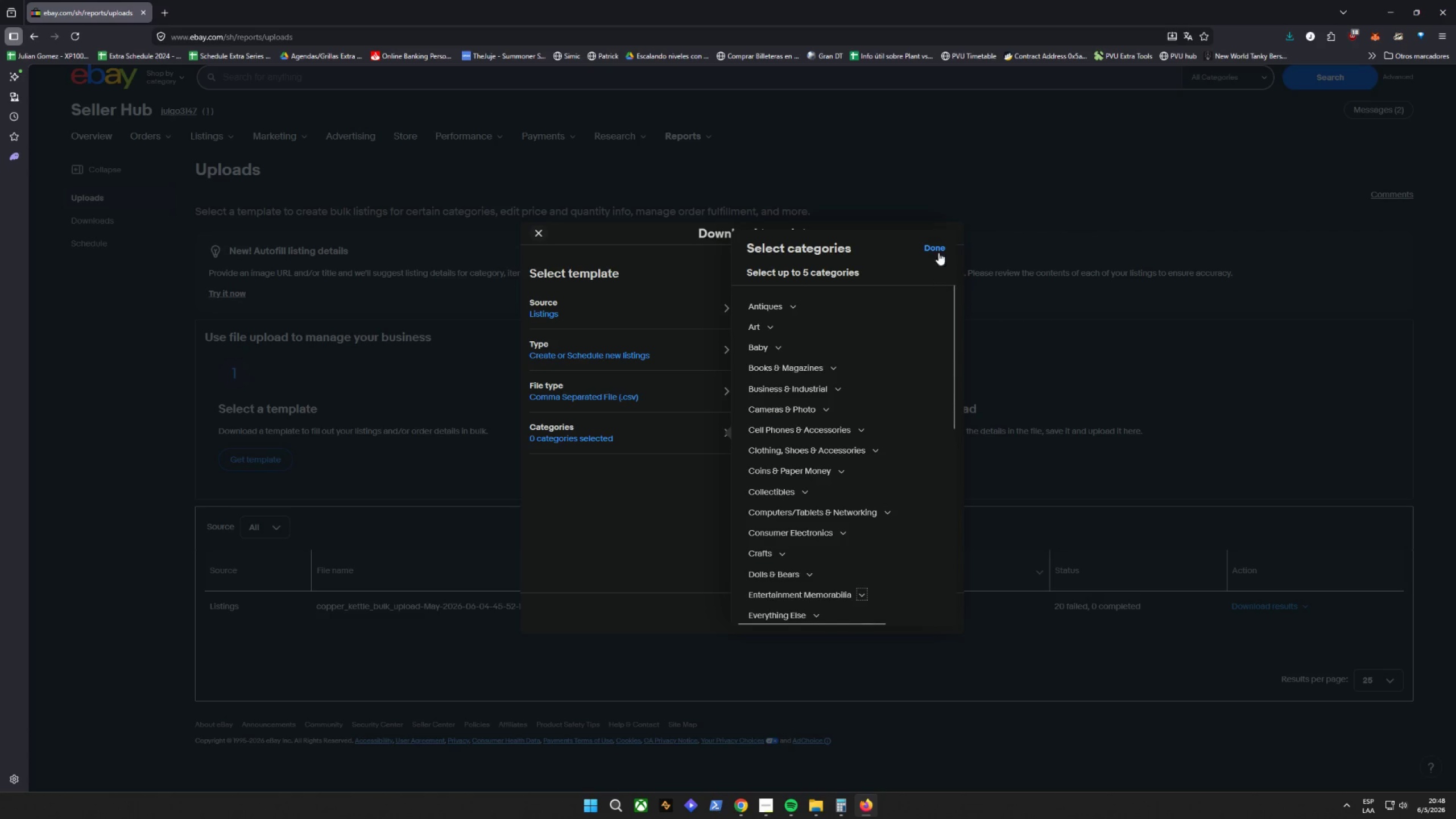 
left_click([940, 247])
 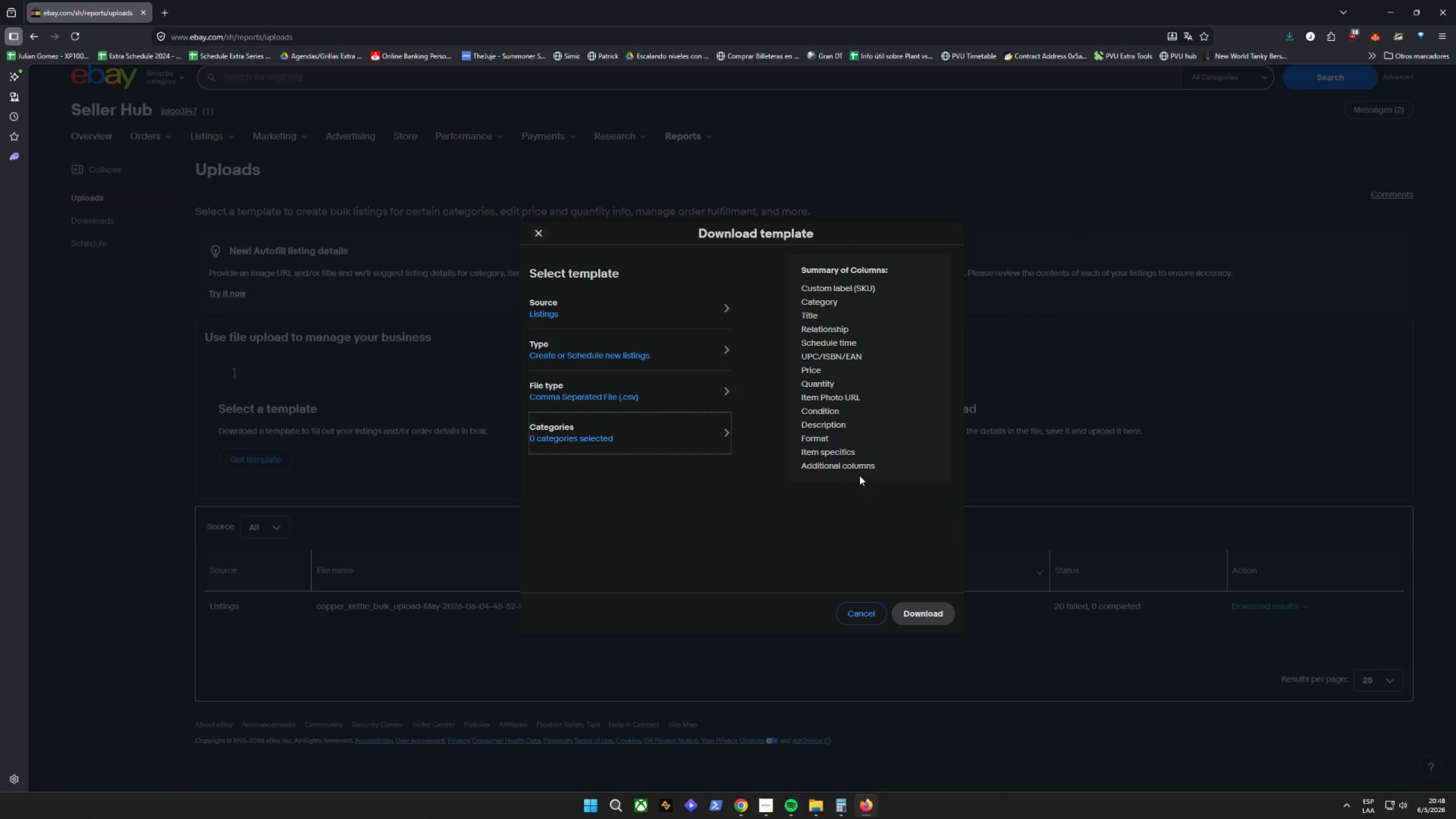 
left_click([830, 351])
 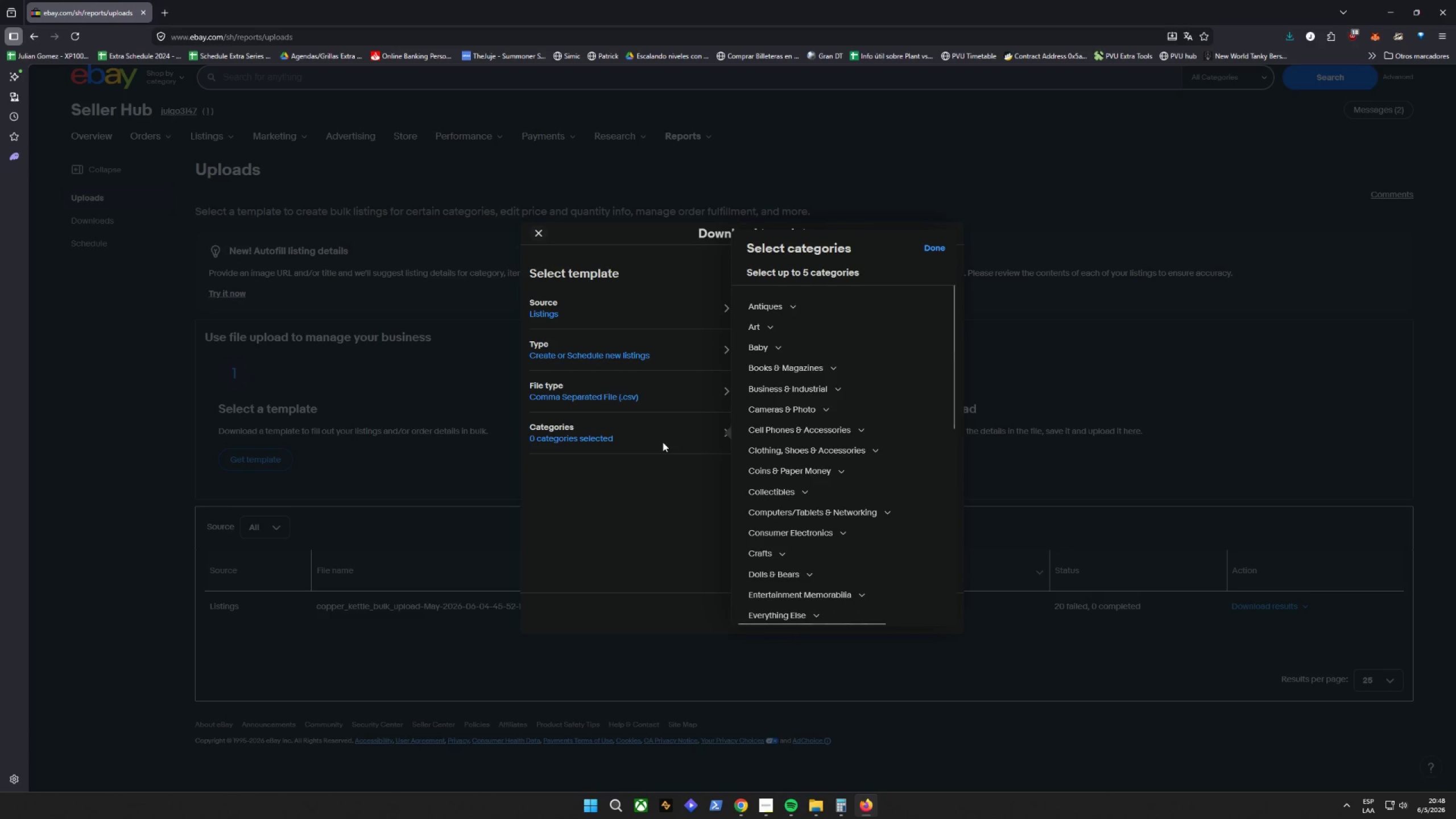 
left_click([807, 265])
 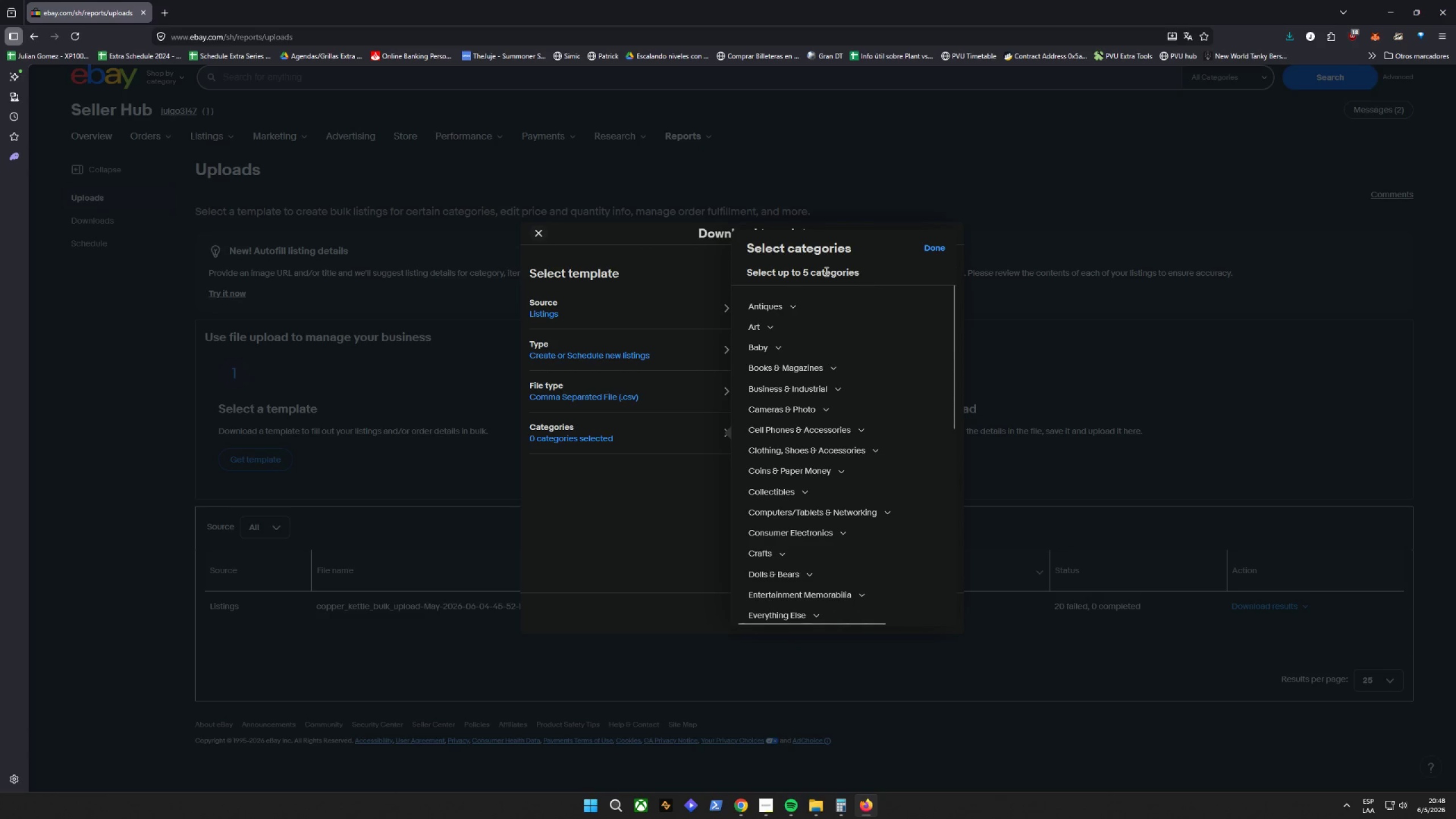 
triple_click([825, 274])
 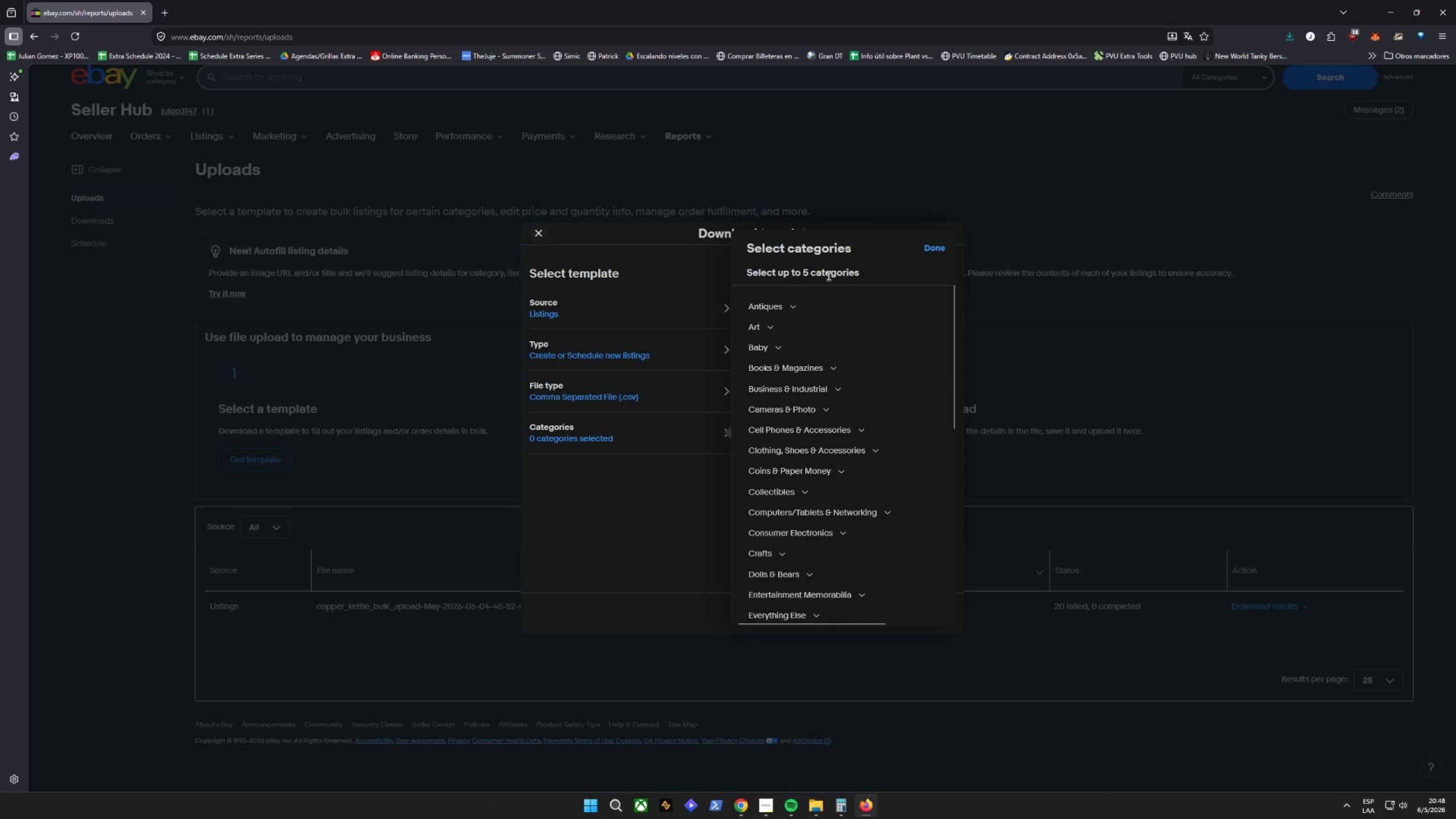 
scroll: coordinate [828, 276], scroll_direction: down, amount: 3.0
 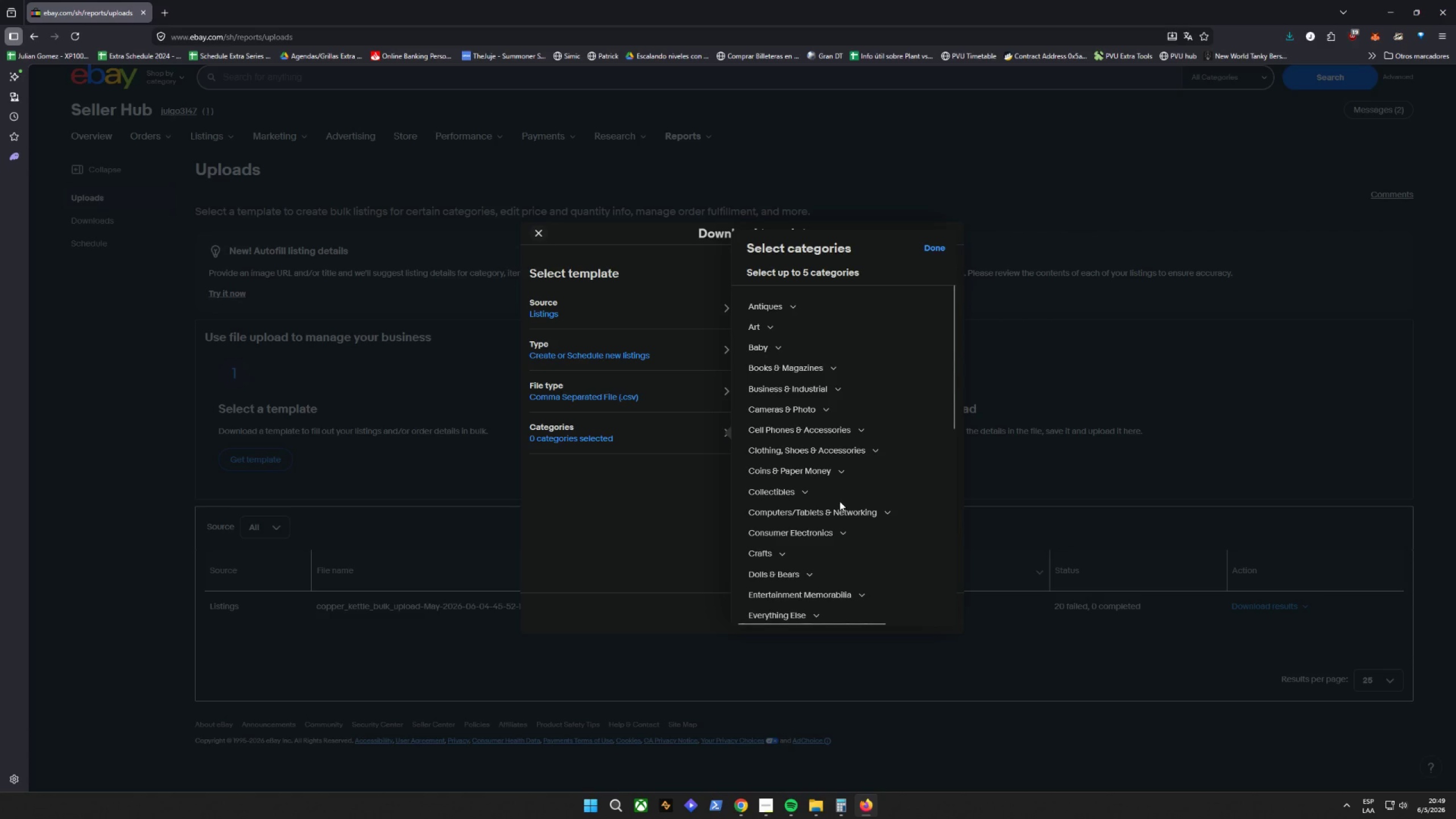 
wait(24.83)
 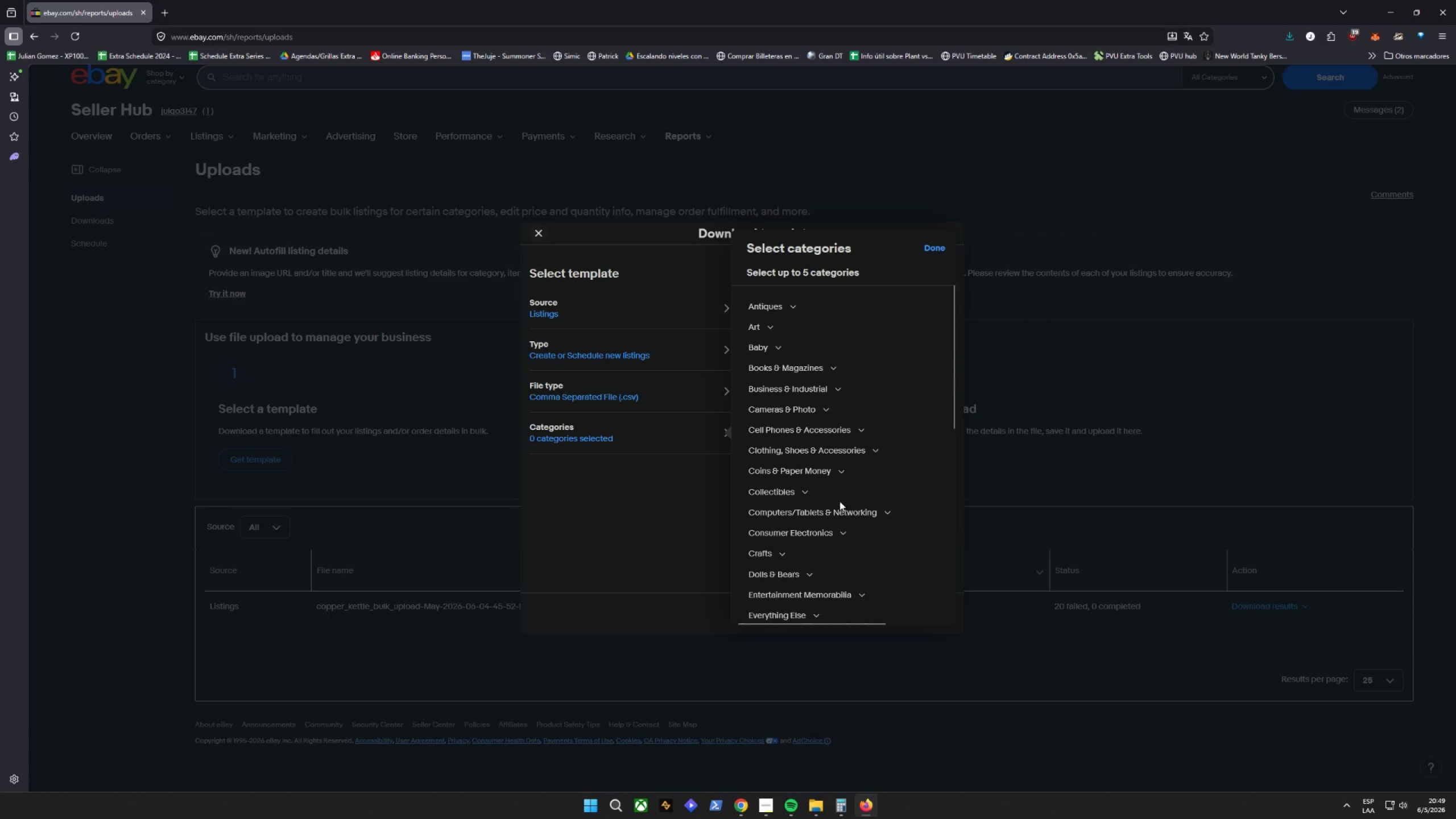 
scroll: coordinate [860, 523], scroll_direction: down, amount: 3.0
 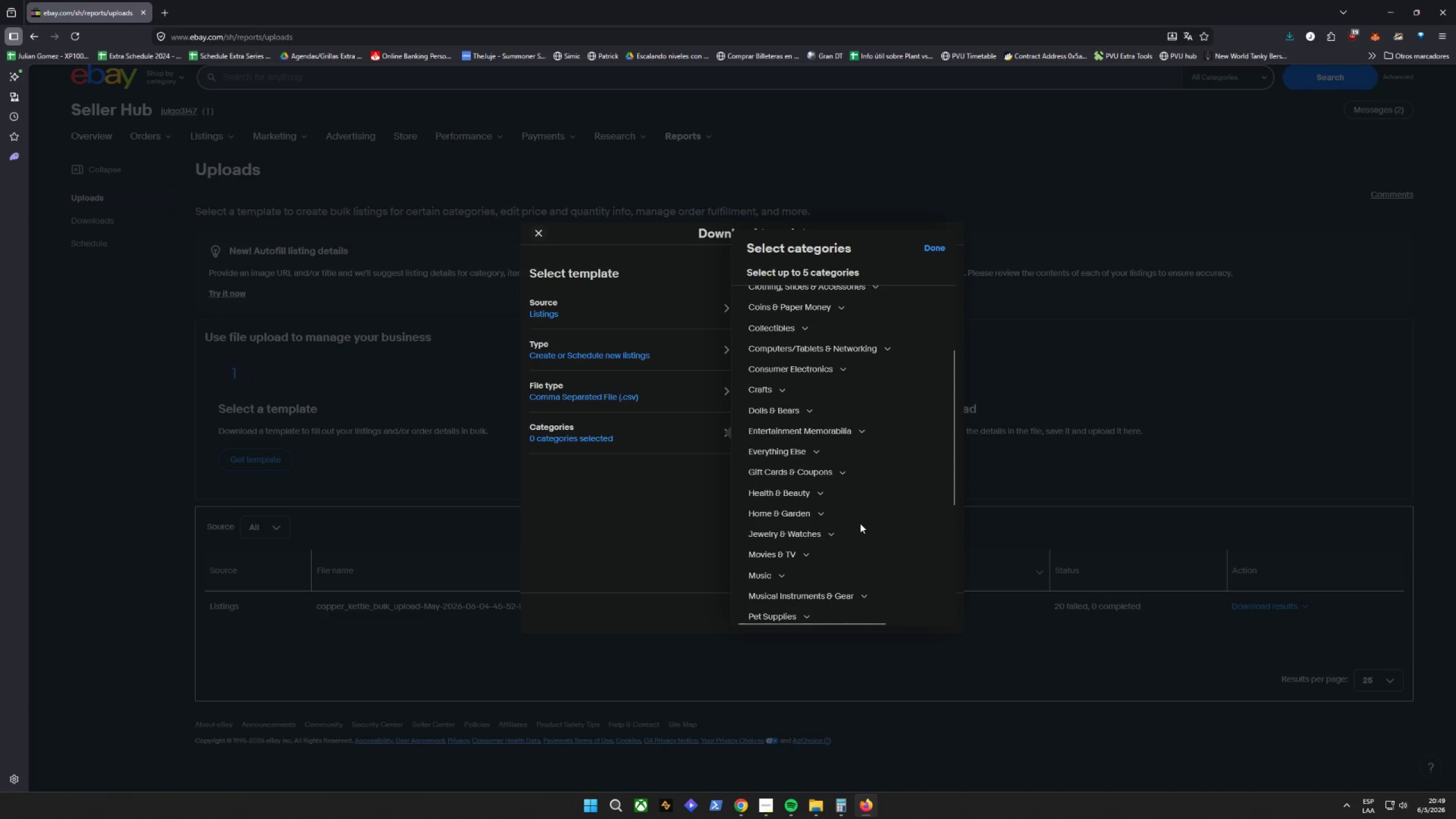 
scroll: coordinate [860, 523], scroll_direction: up, amount: 5.0
 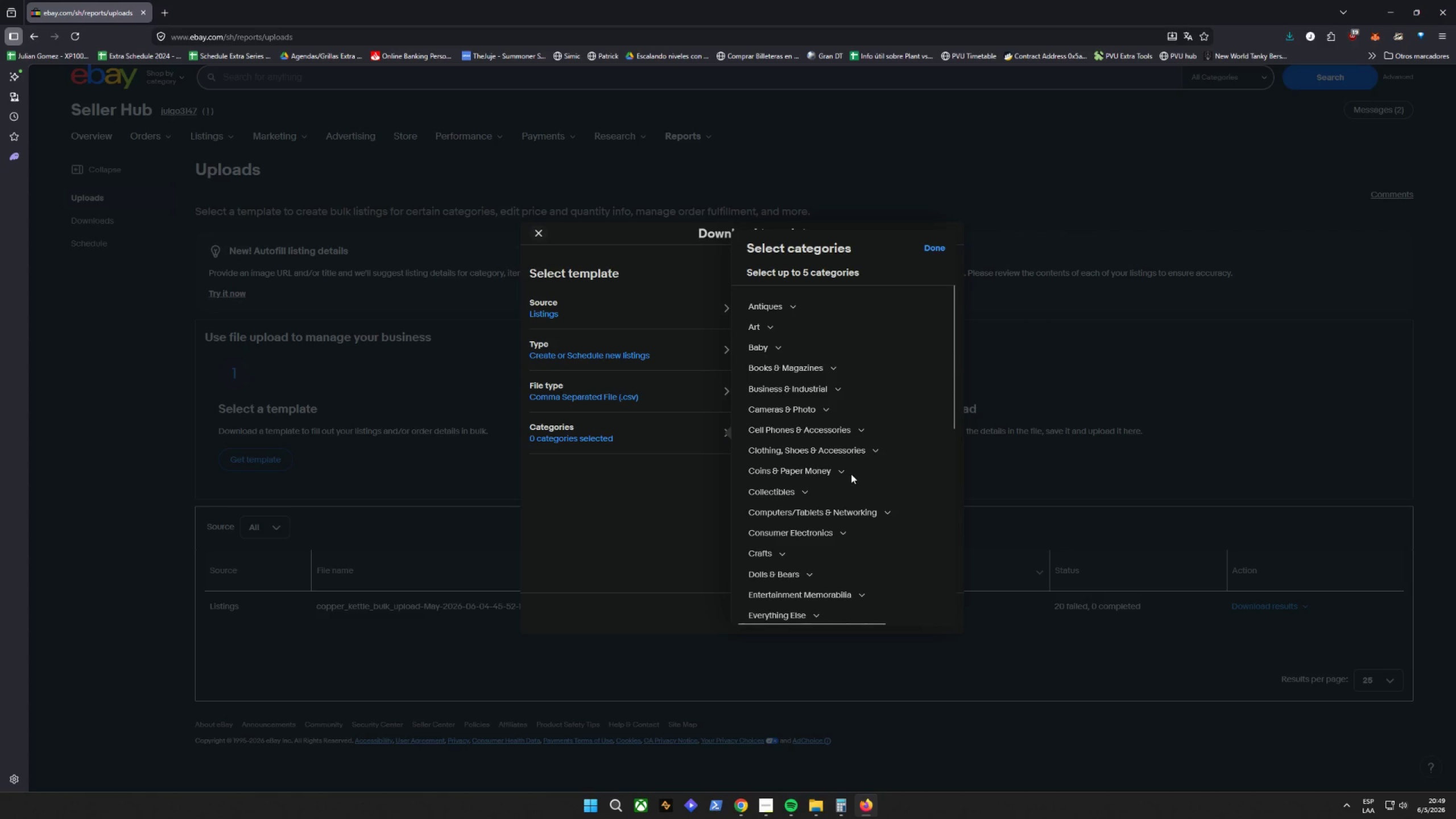 
scroll: coordinate [878, 487], scroll_direction: down, amount: 8.0
 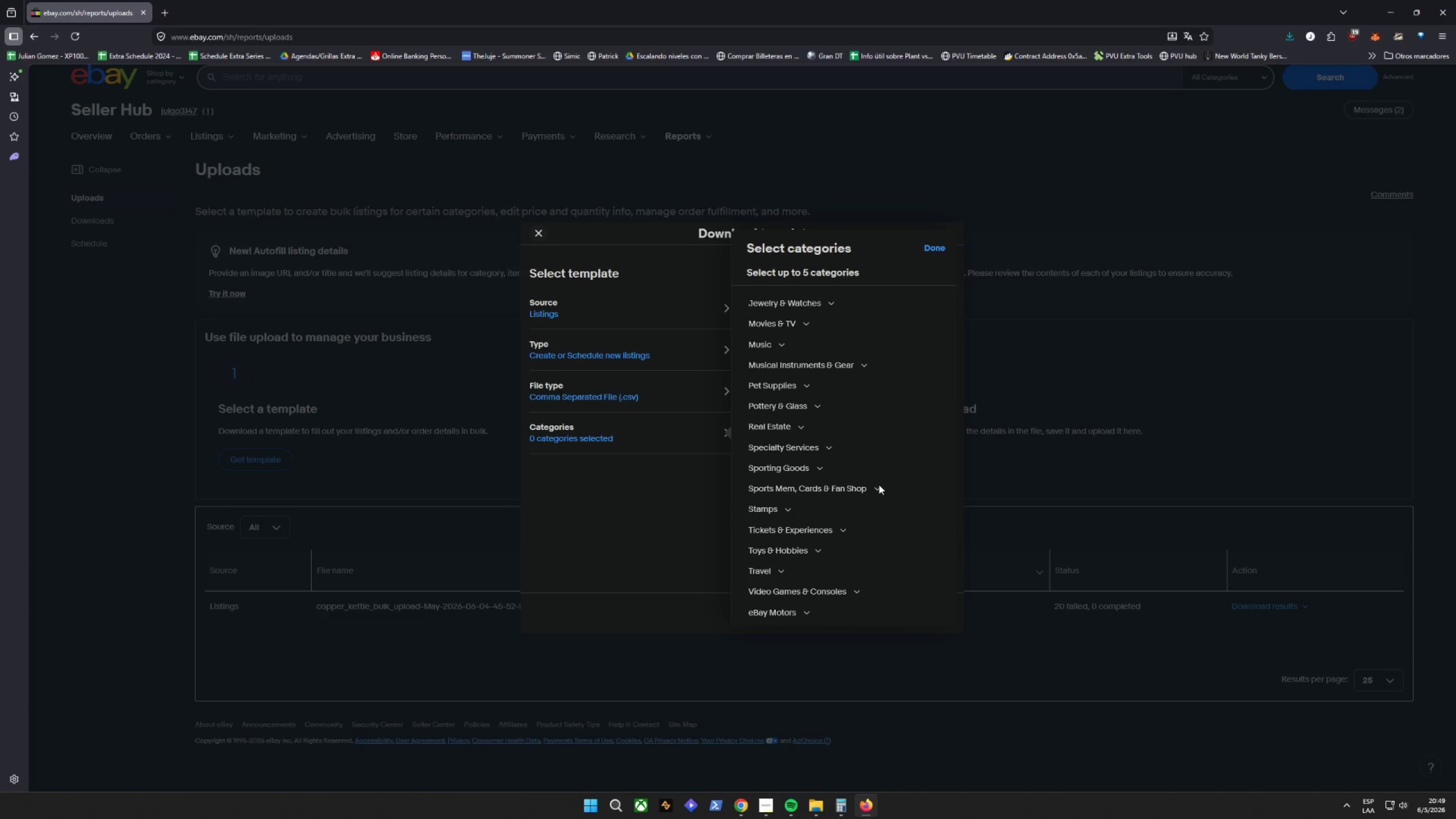 
wait(11.56)
 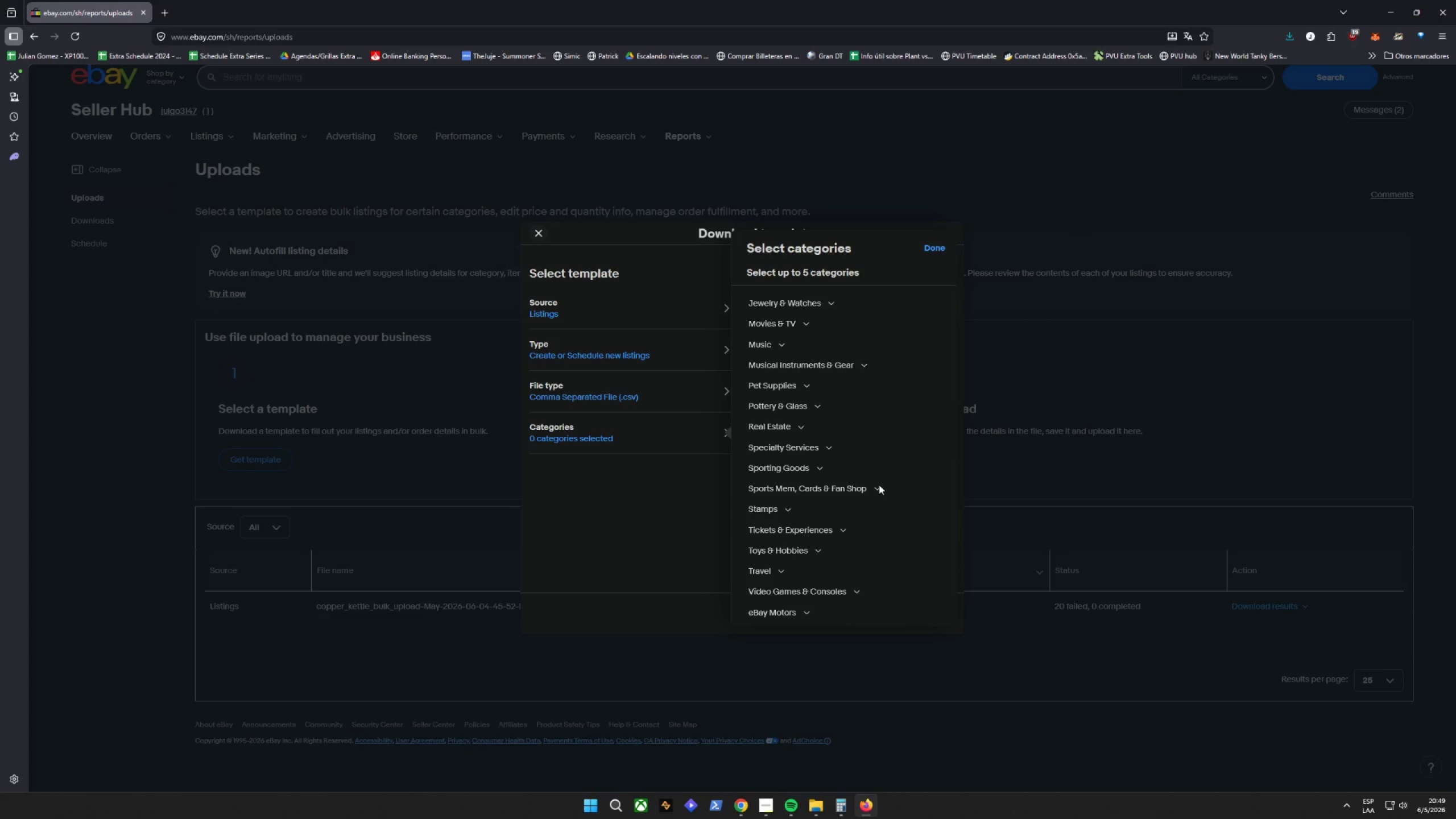 
scroll: coordinate [859, 492], scroll_direction: up, amount: 4.0
 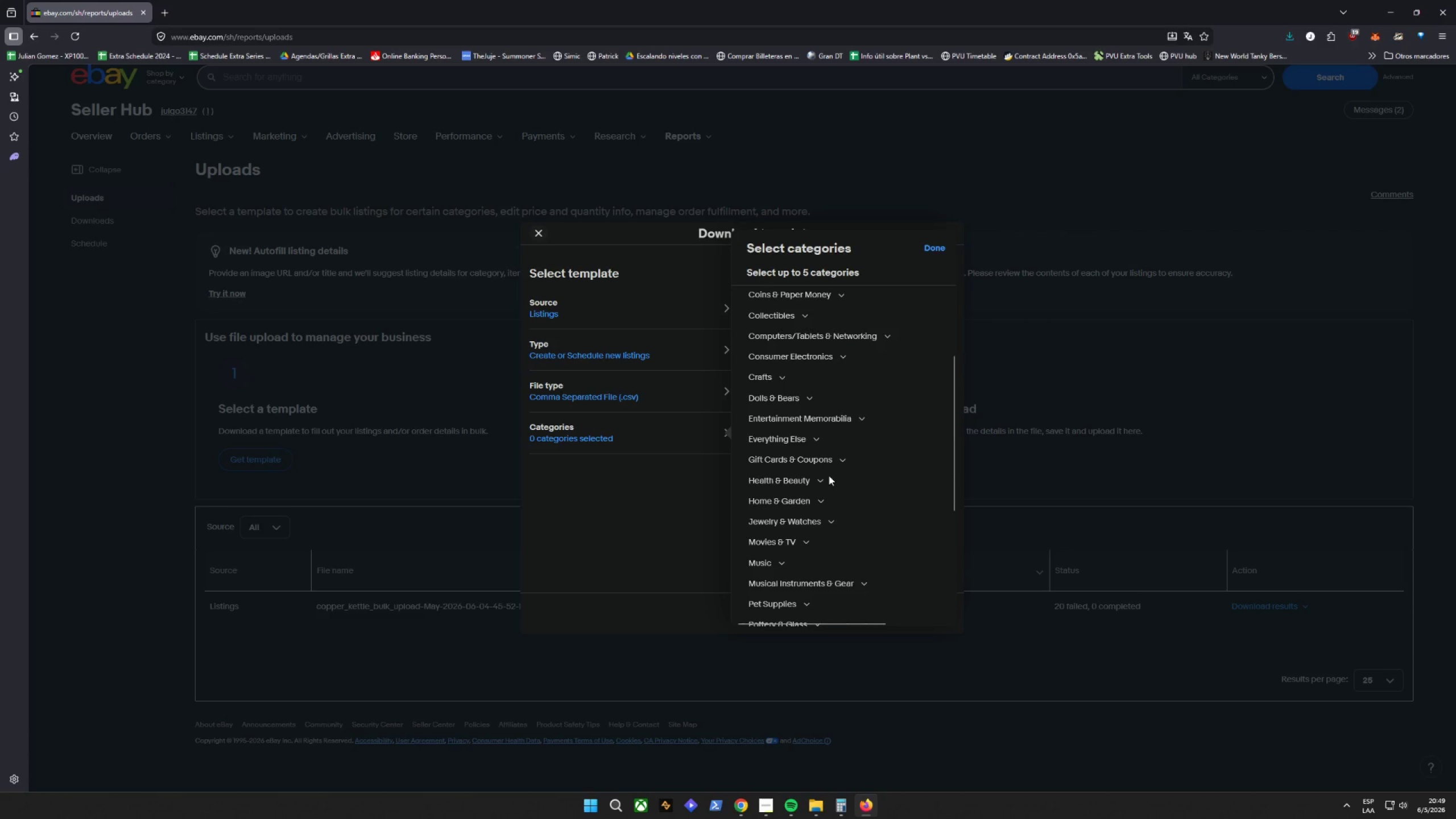 
left_click([678, 349])
 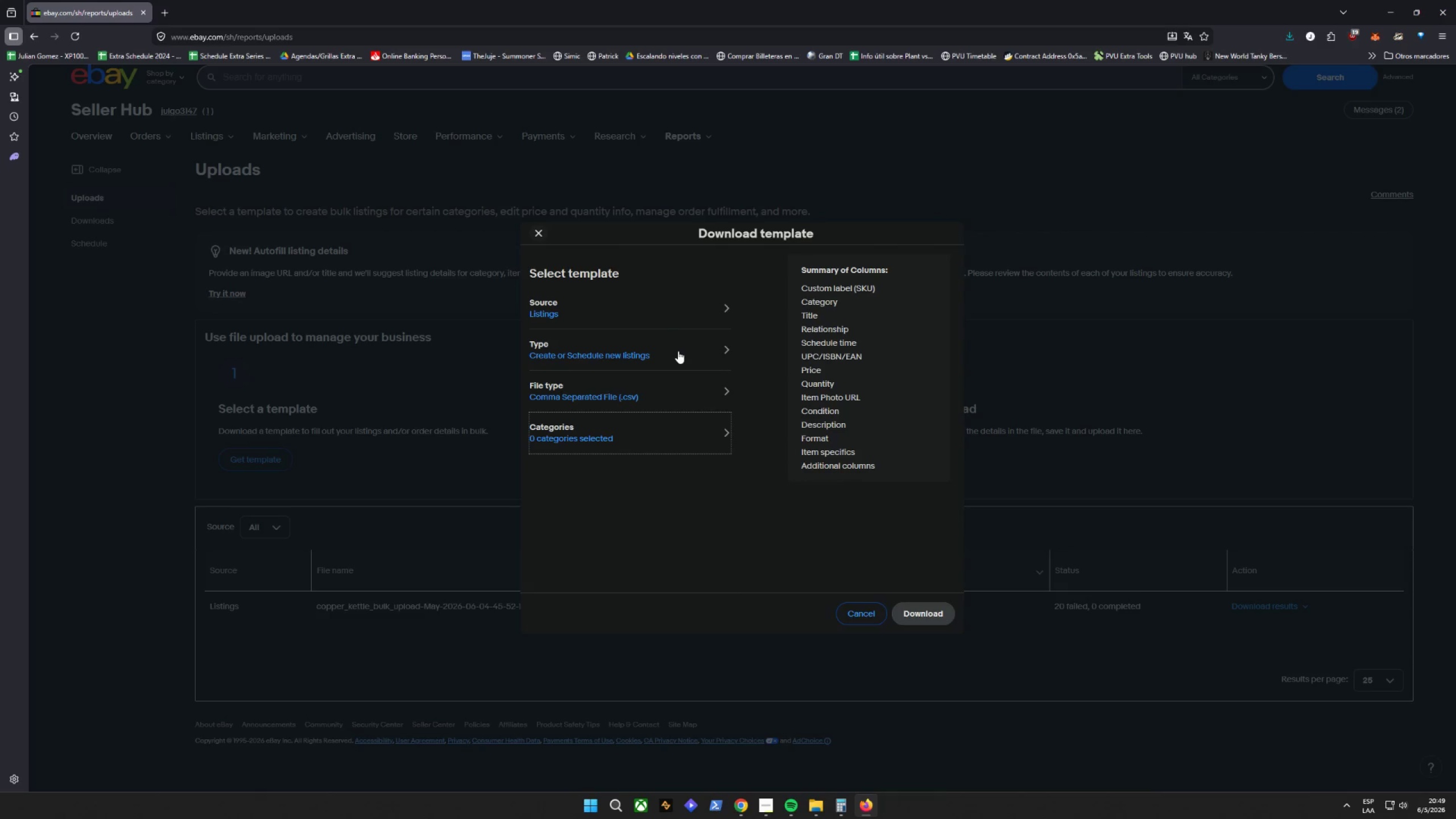 
left_click([679, 351])
 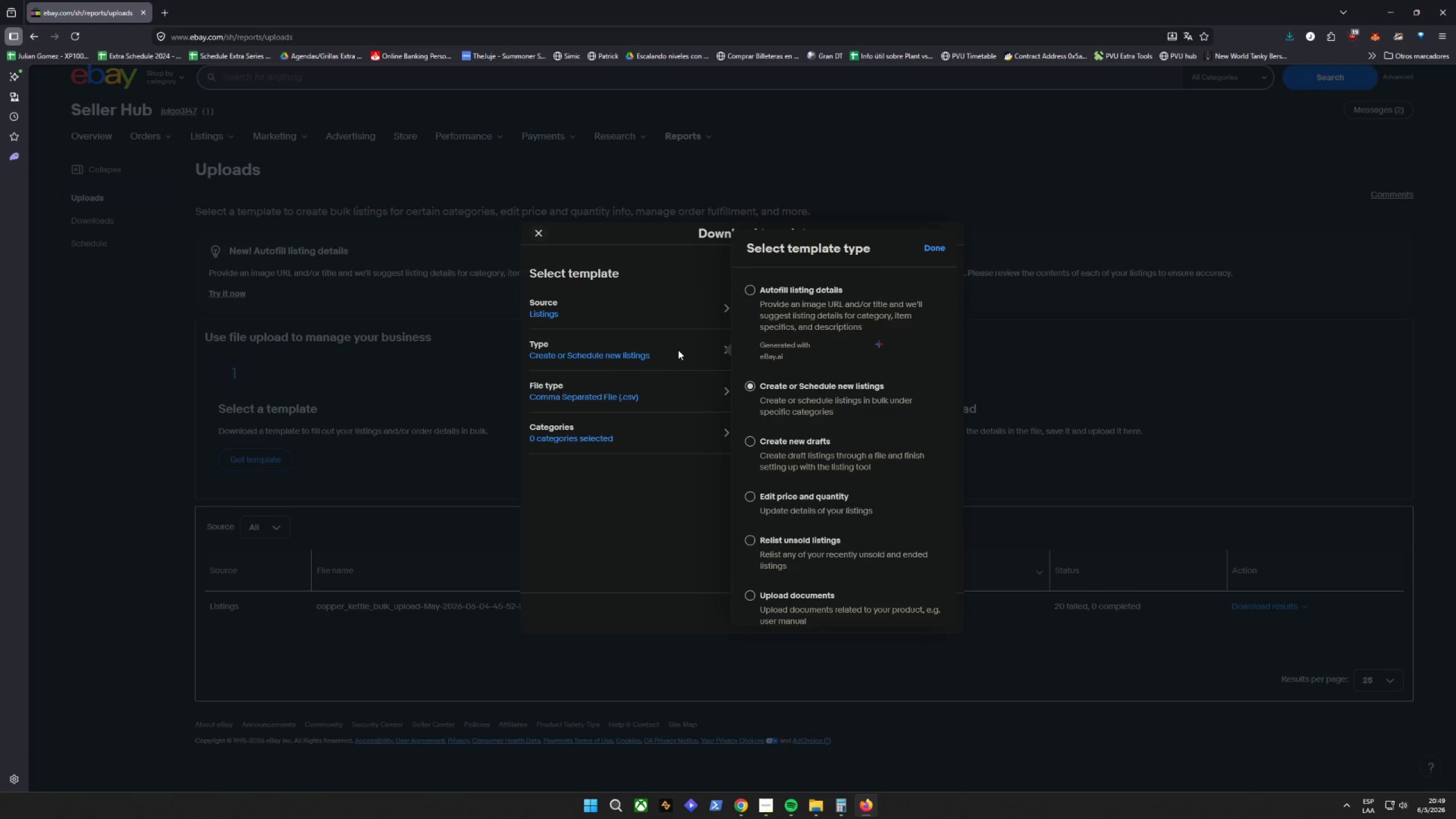 
wait(5.16)
 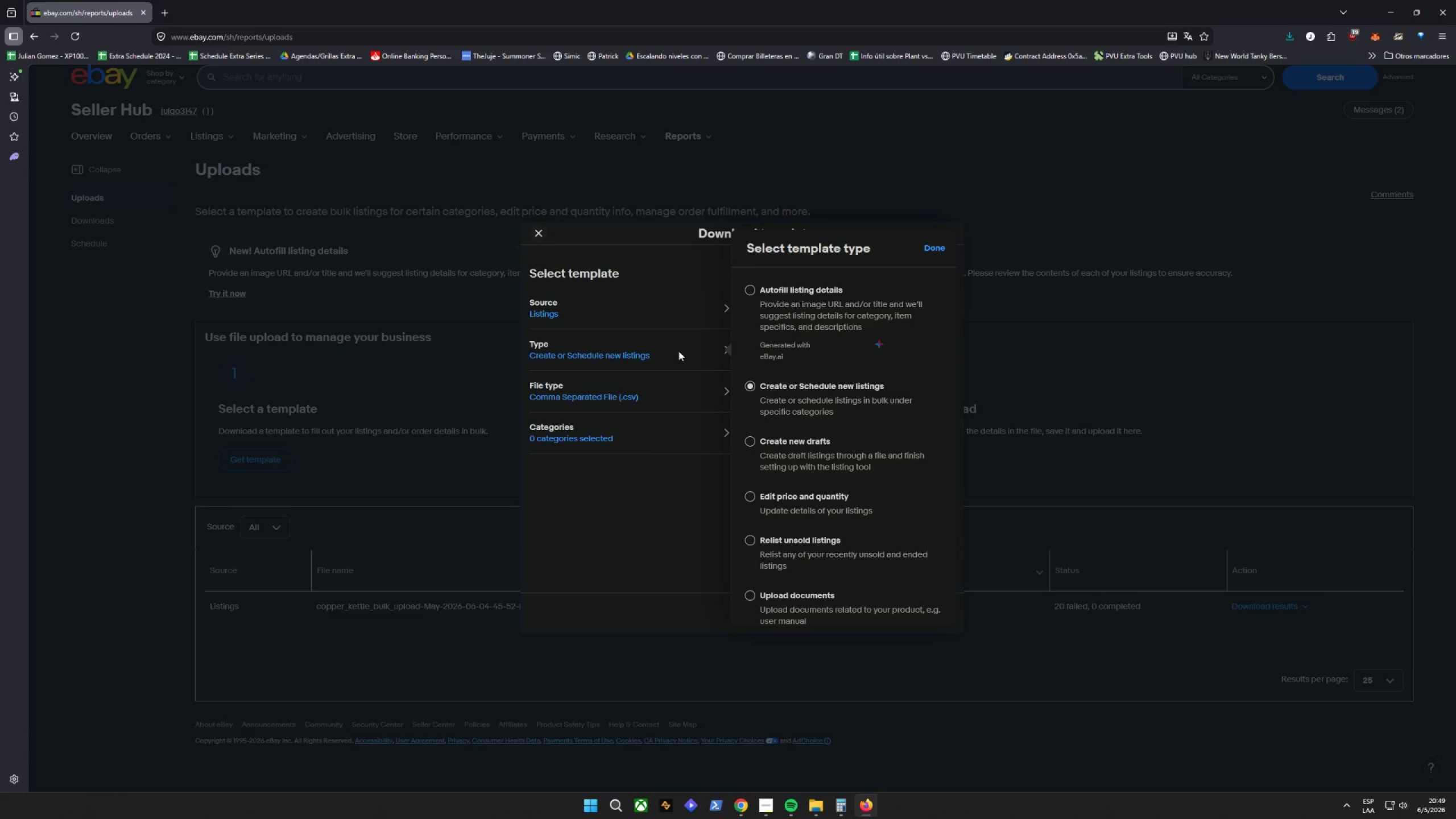 
left_click([644, 398])
 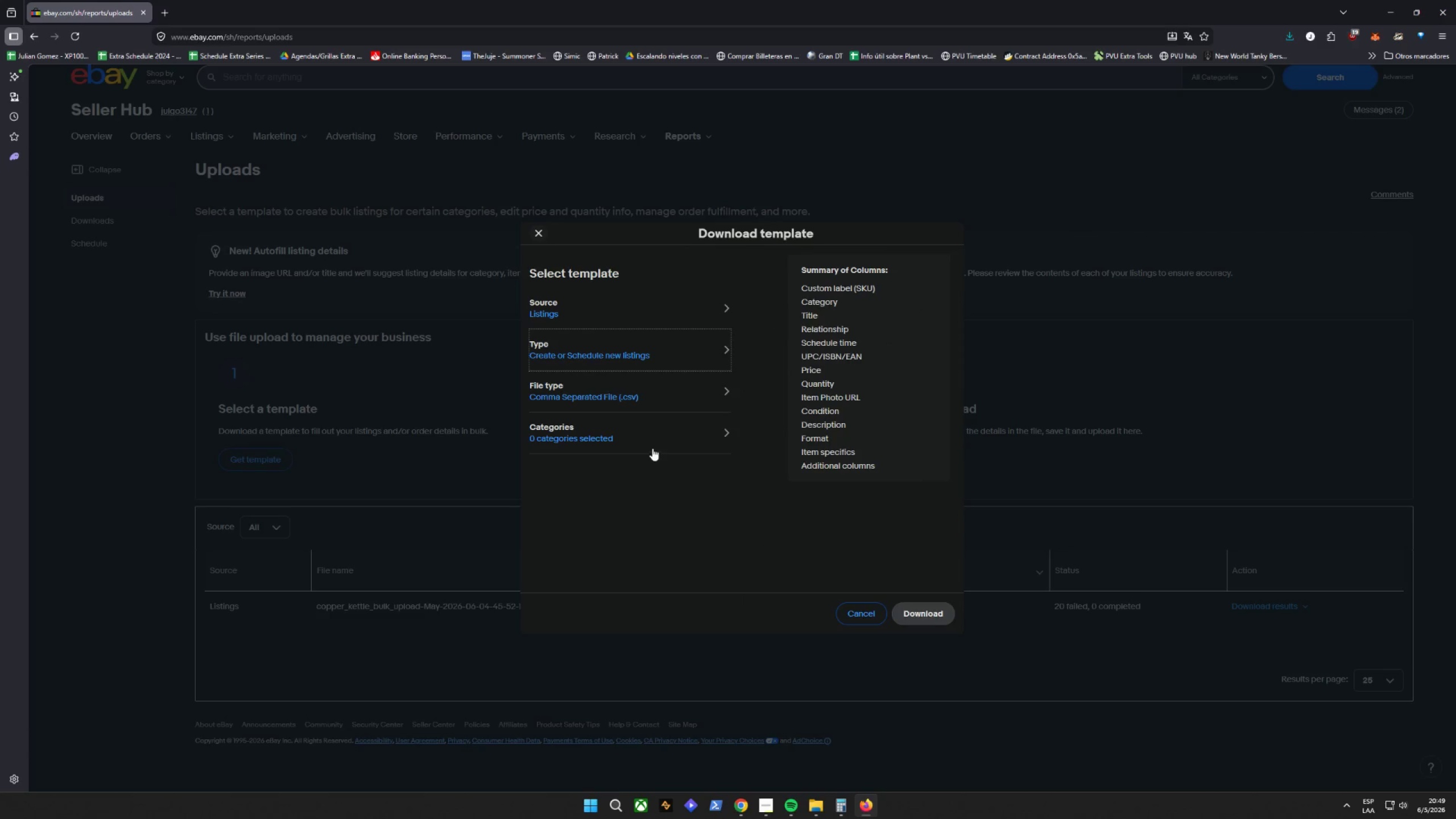 
left_click([648, 437])
 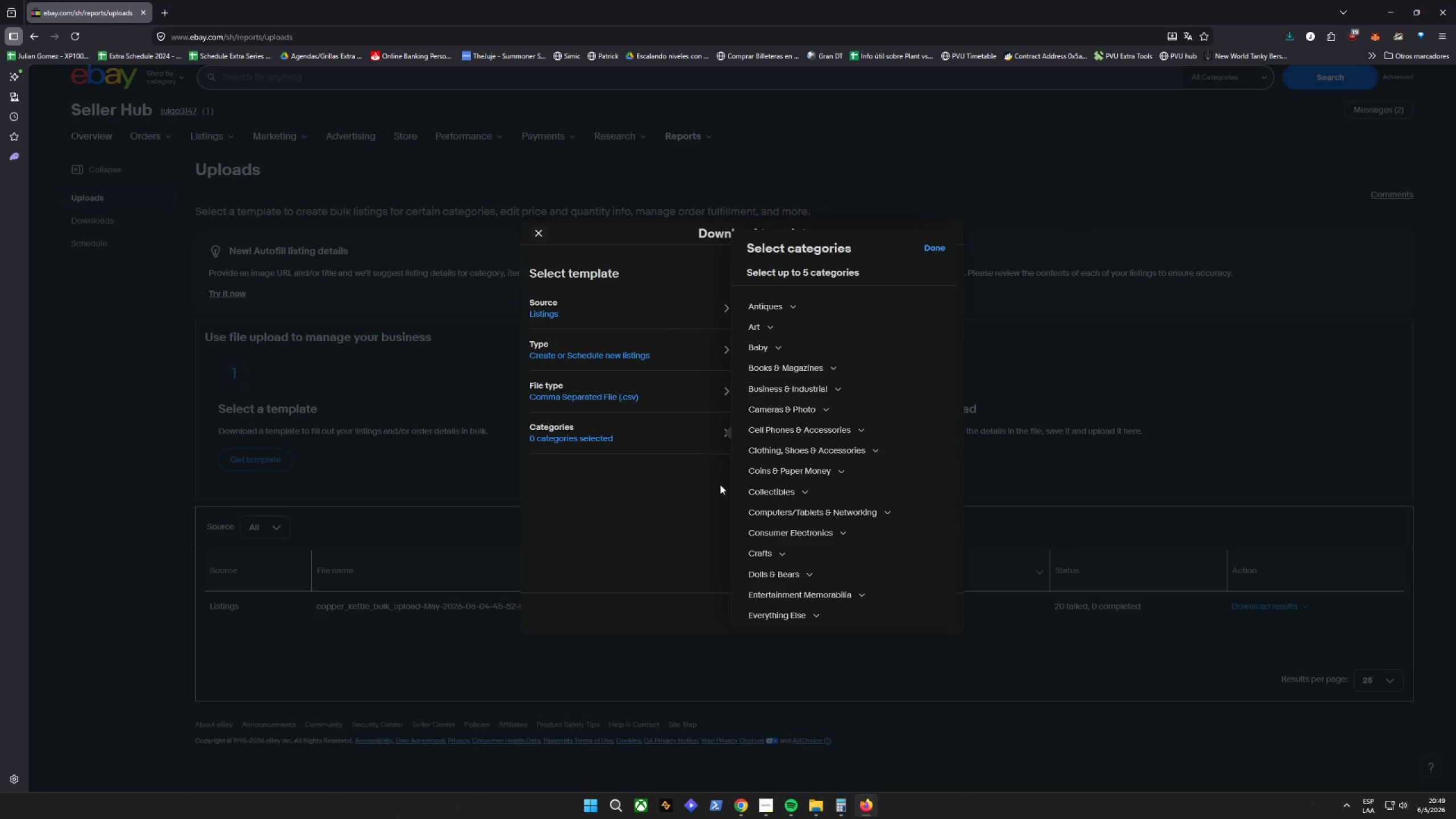 
wait(7.44)
 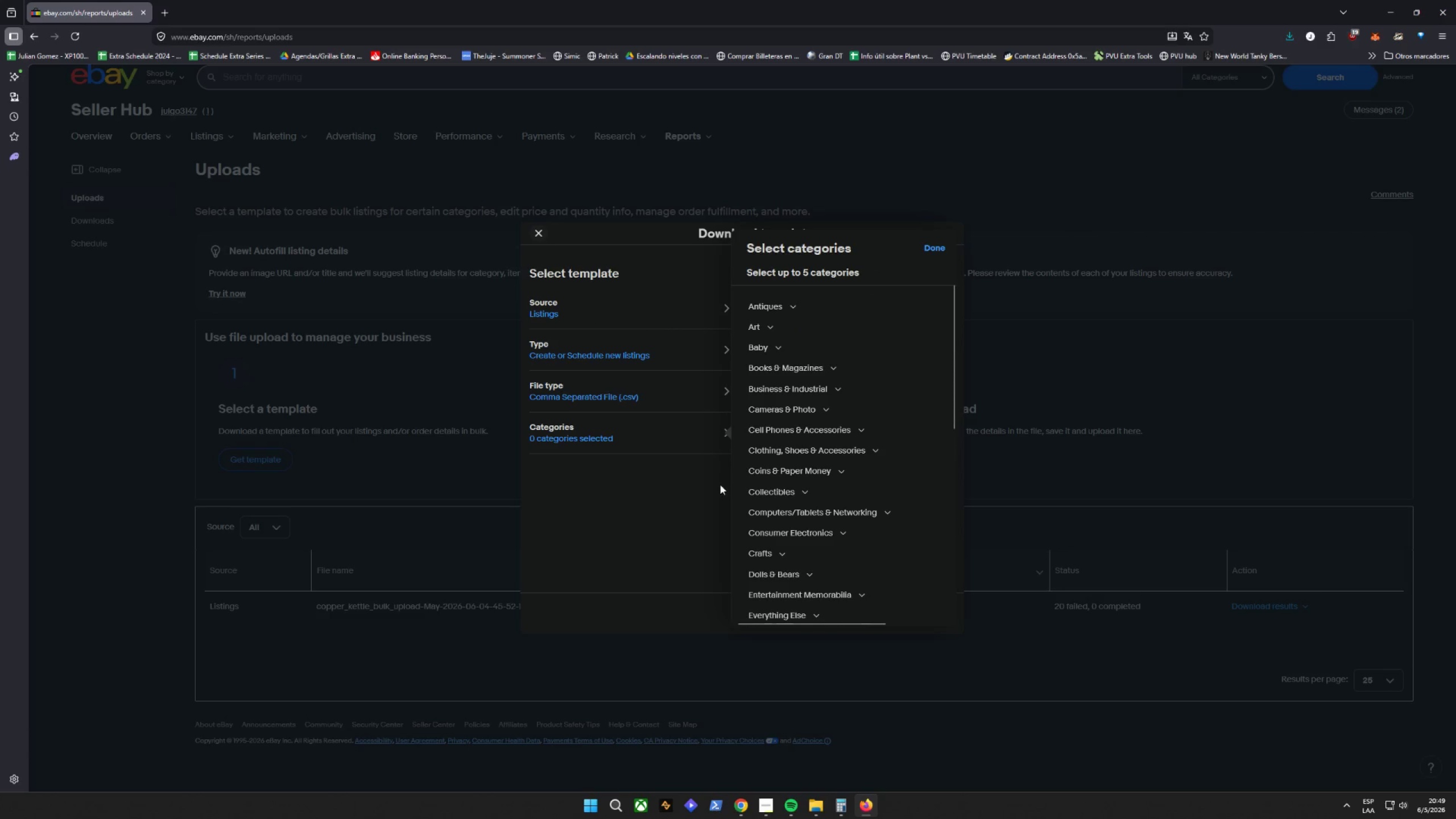 
left_click([624, 528])
 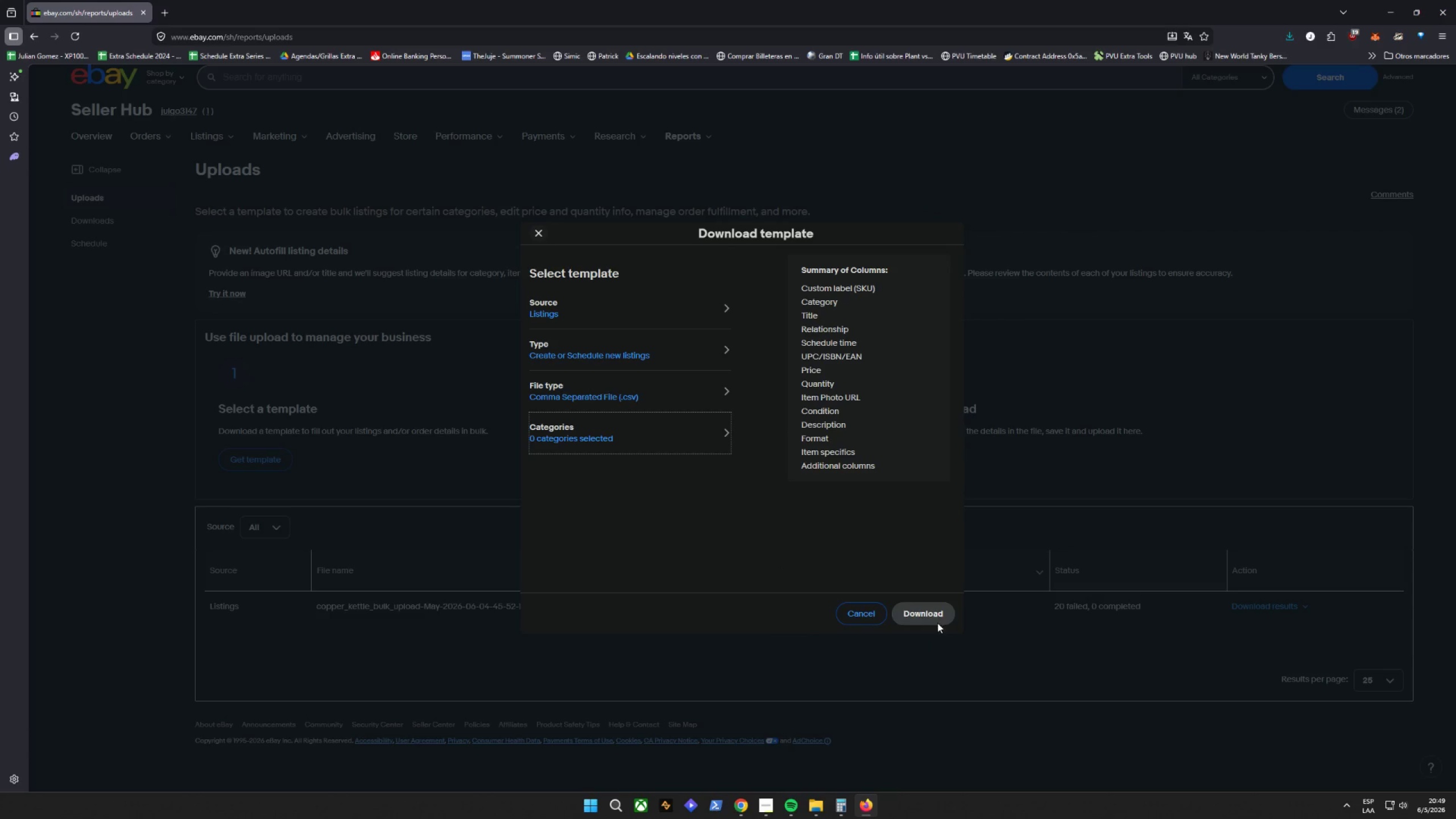 
double_click([932, 615])
 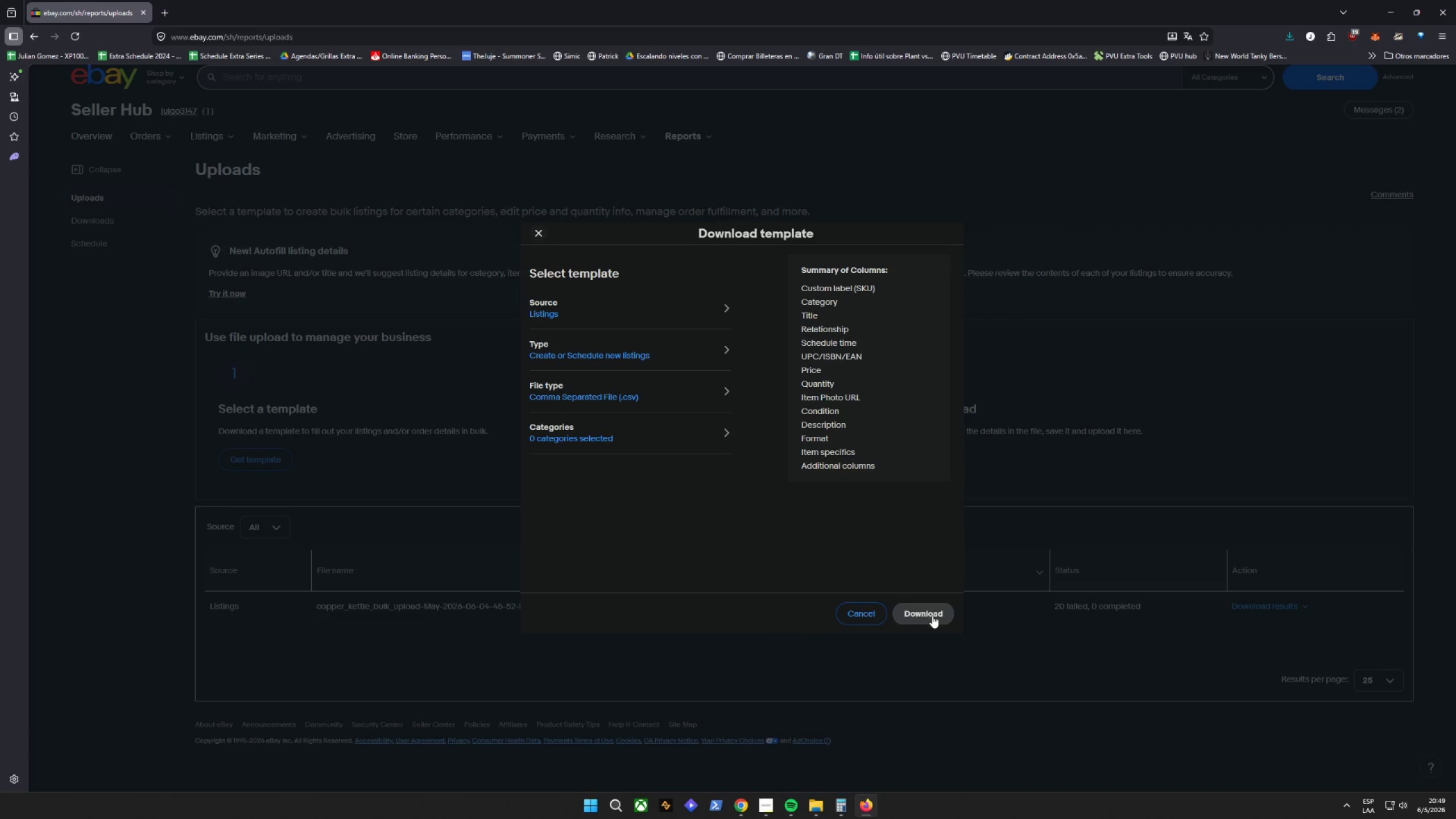 
triple_click([932, 615])
 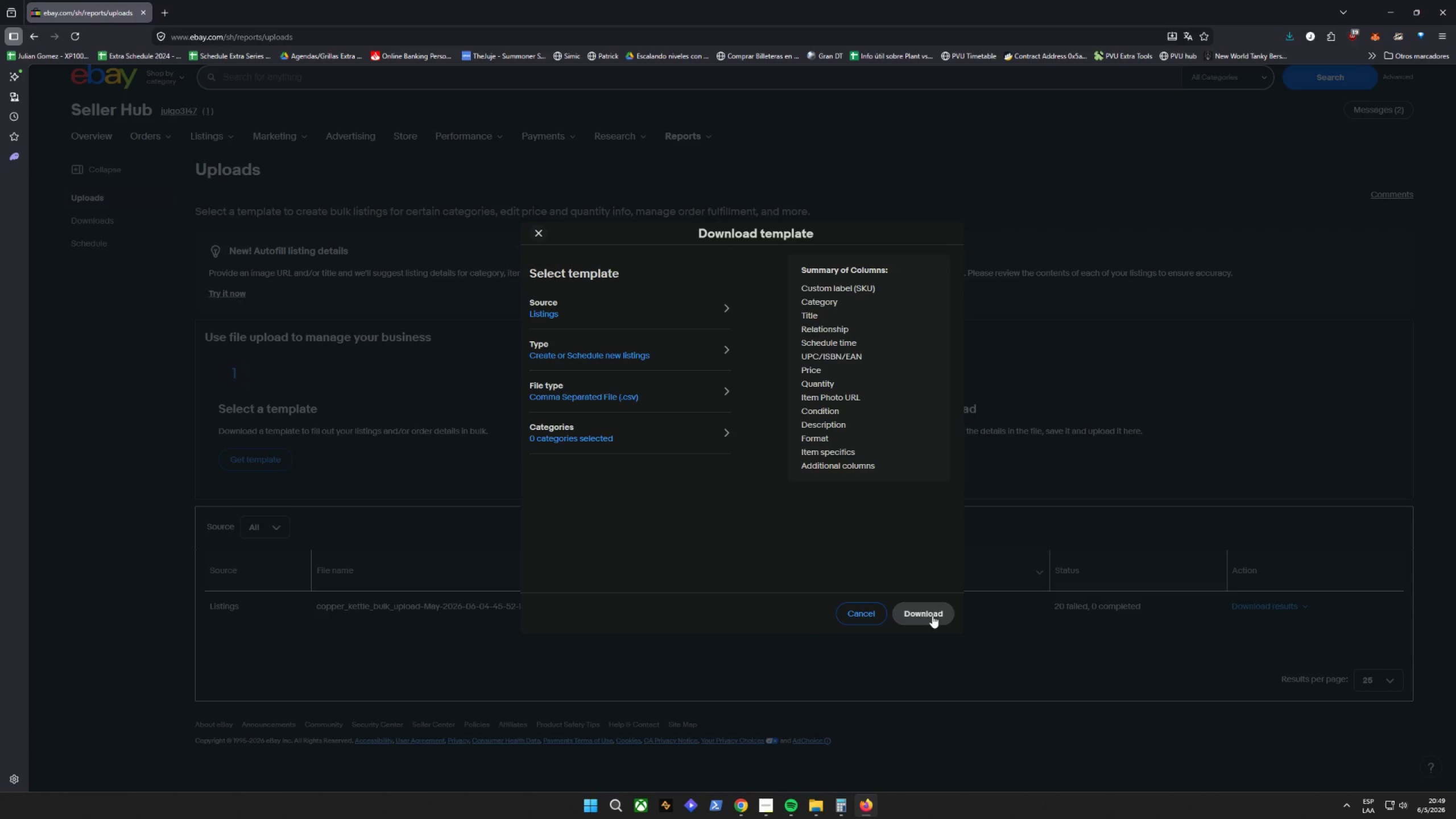 
triple_click([932, 615])
 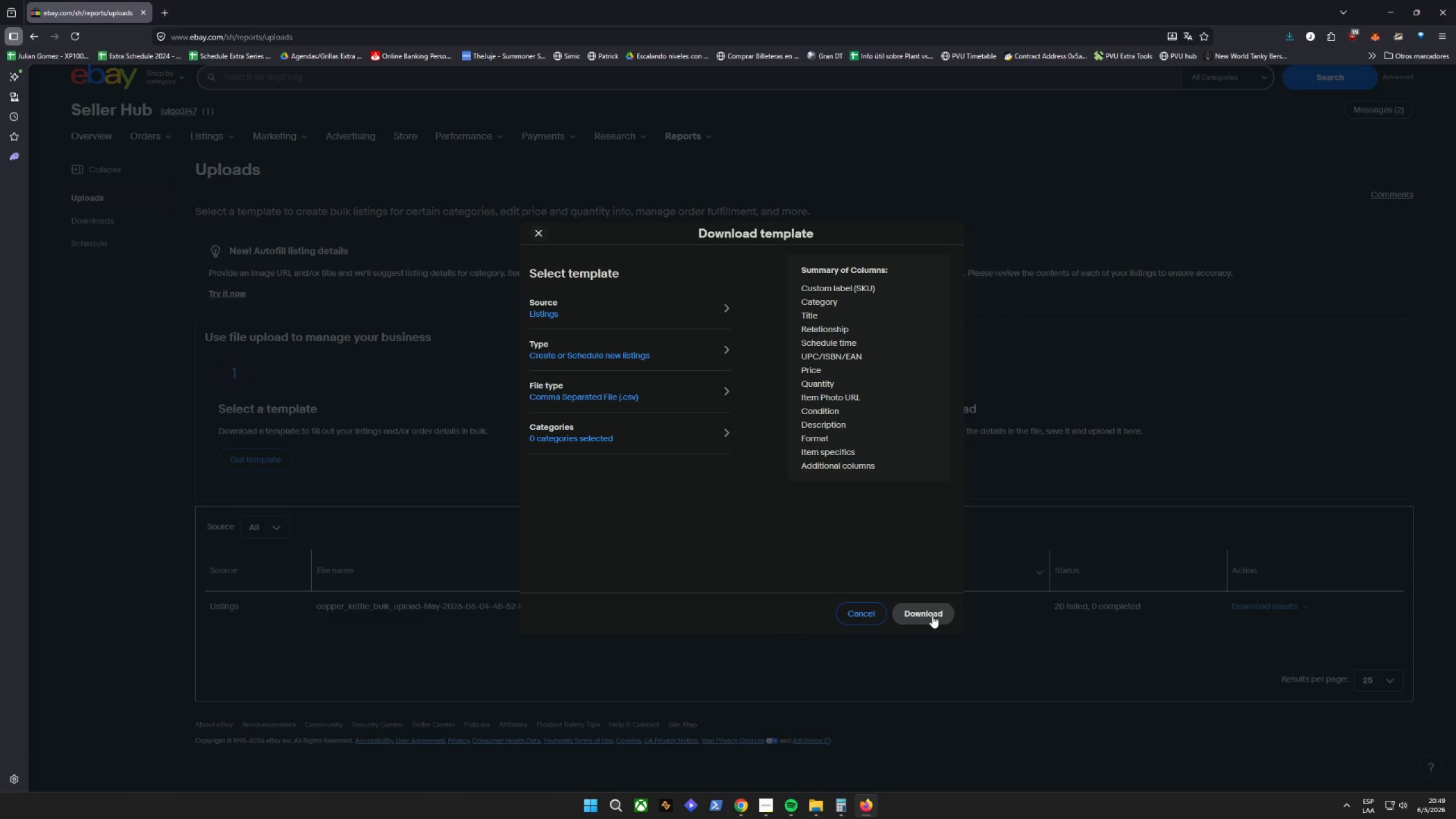 
triple_click([932, 615])
 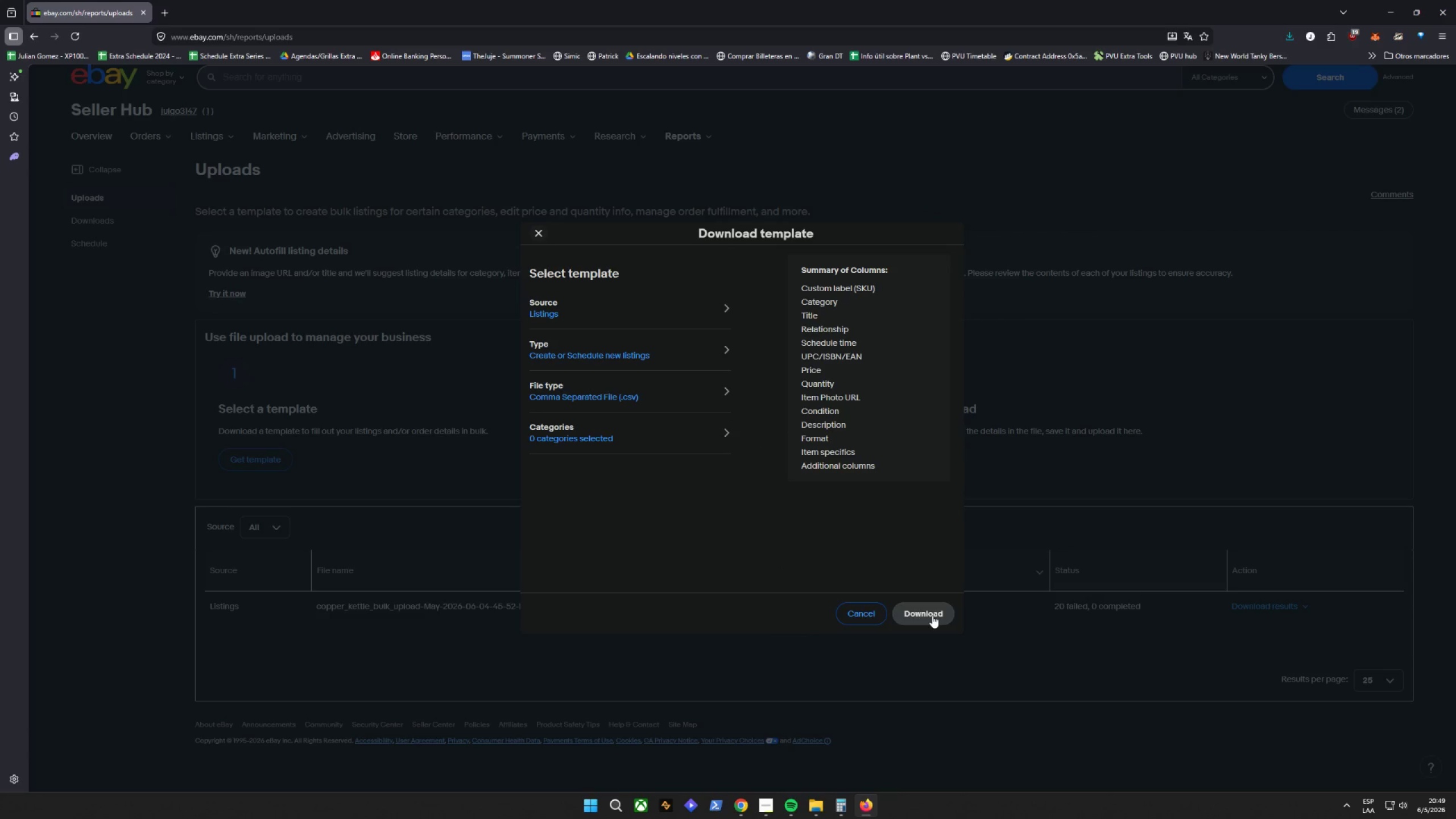 
triple_click([932, 615])
 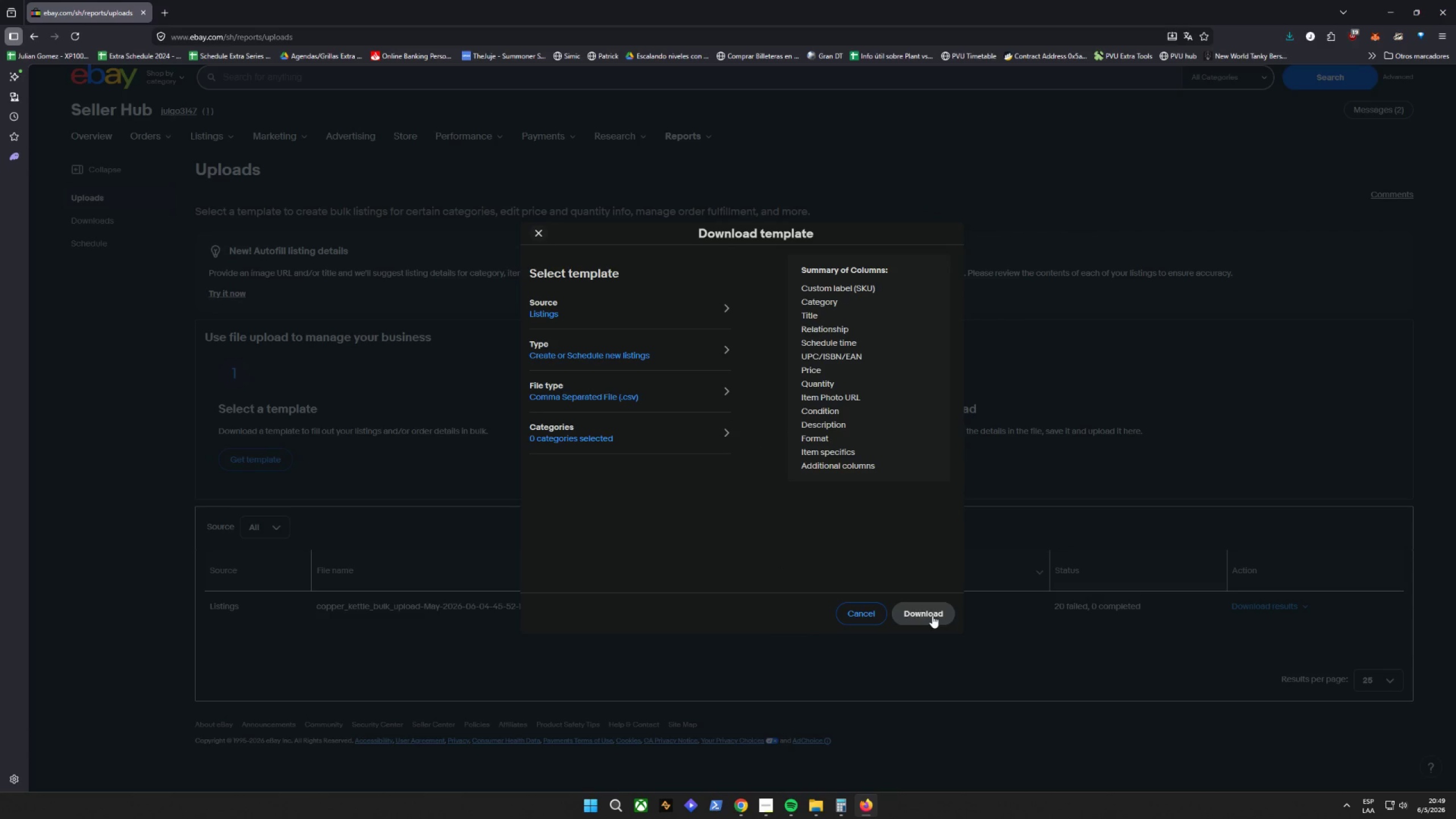 
triple_click([932, 615])
 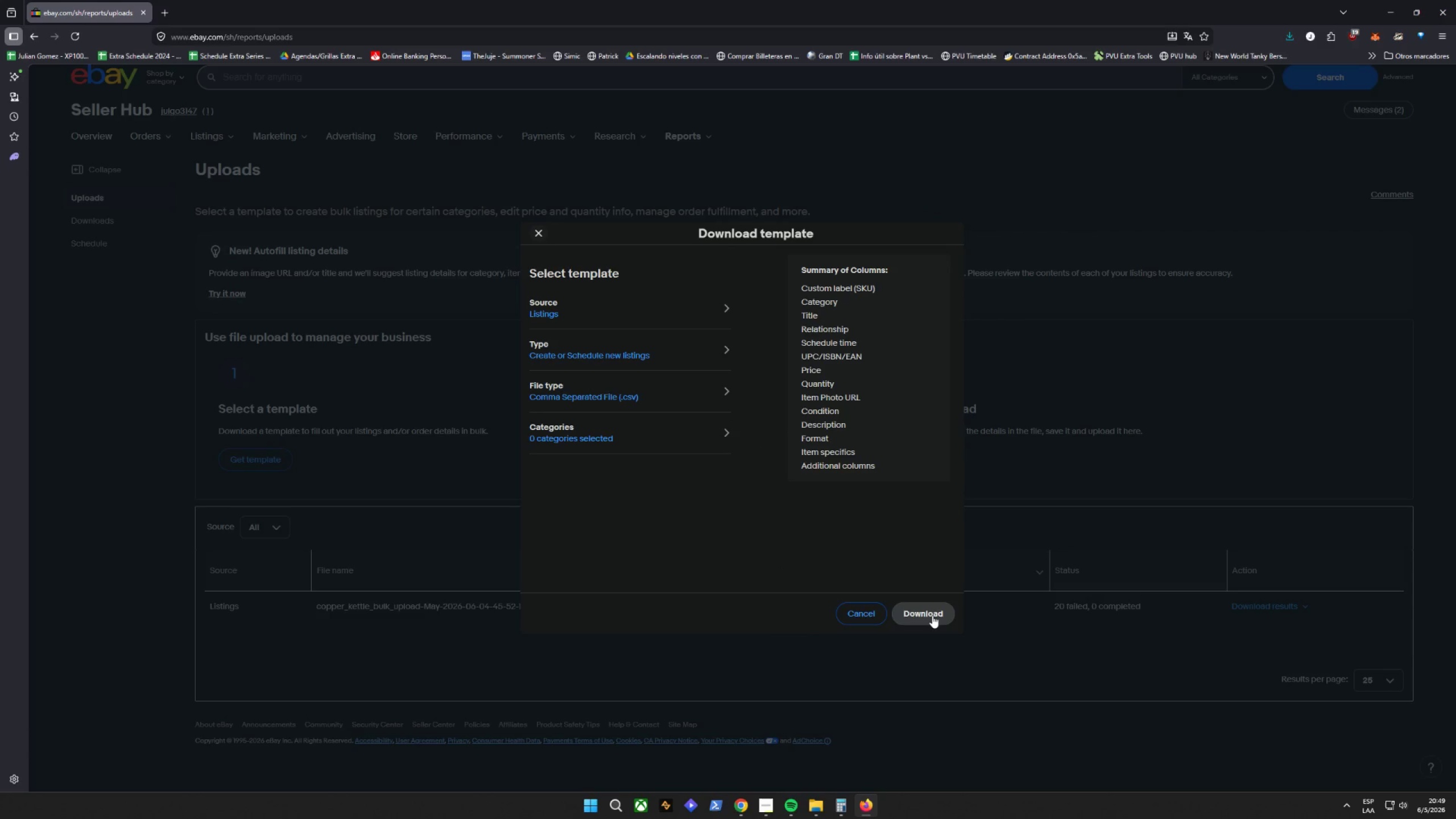 
wait(6.81)
 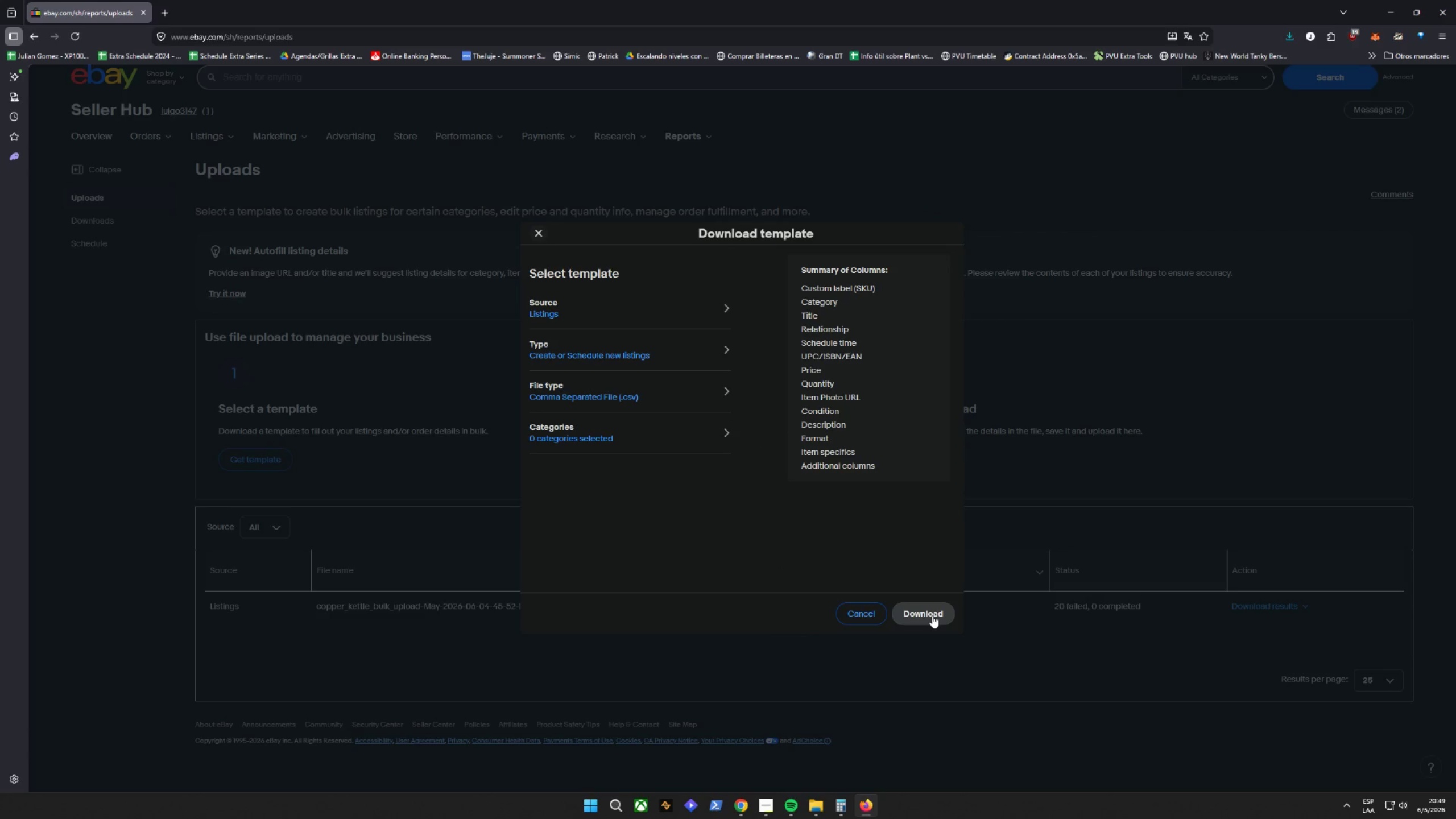 
left_click_drag(start_coordinate=[859, 612], to_coordinate=[855, 612])
 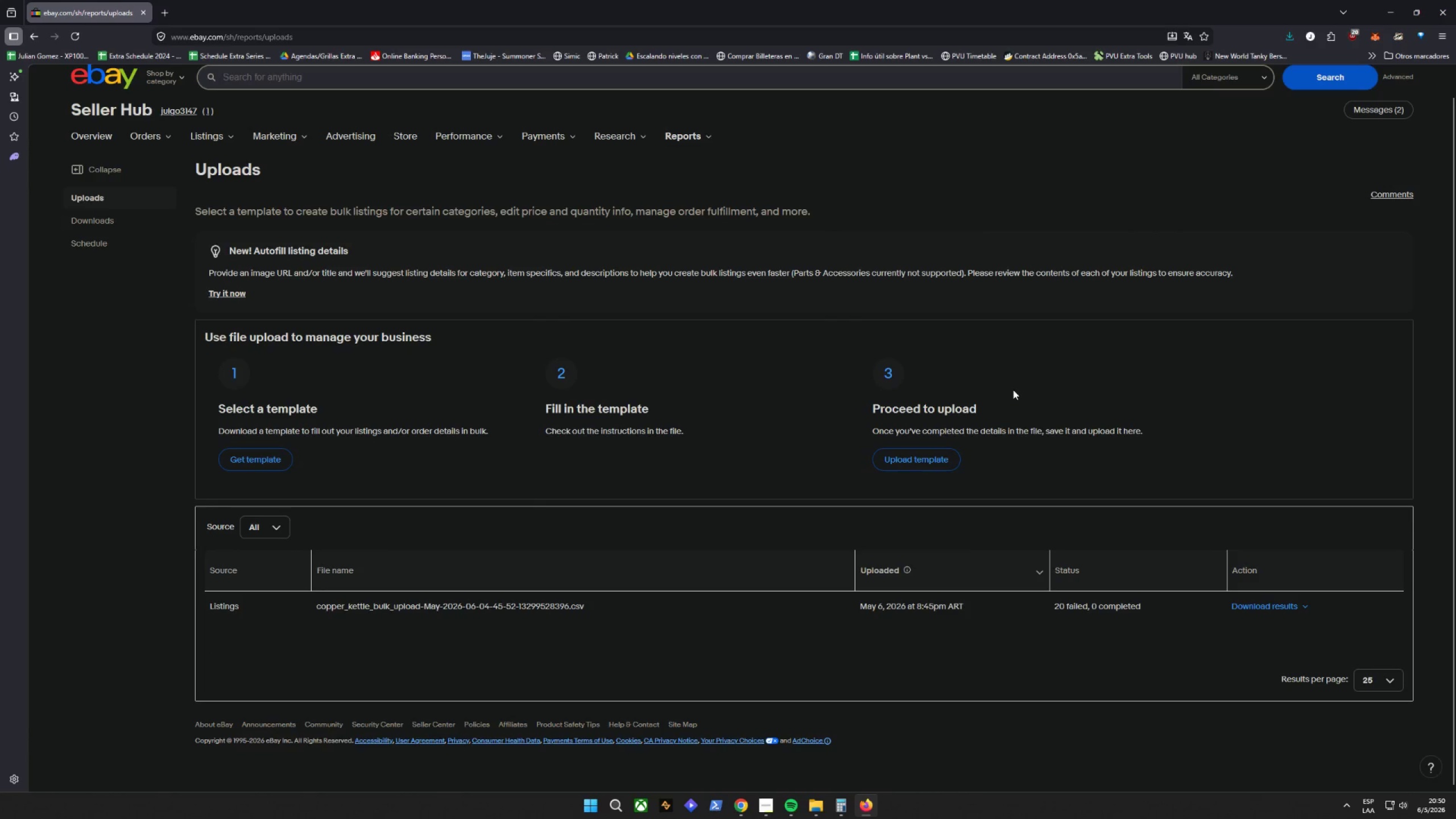 
wait(5.42)
 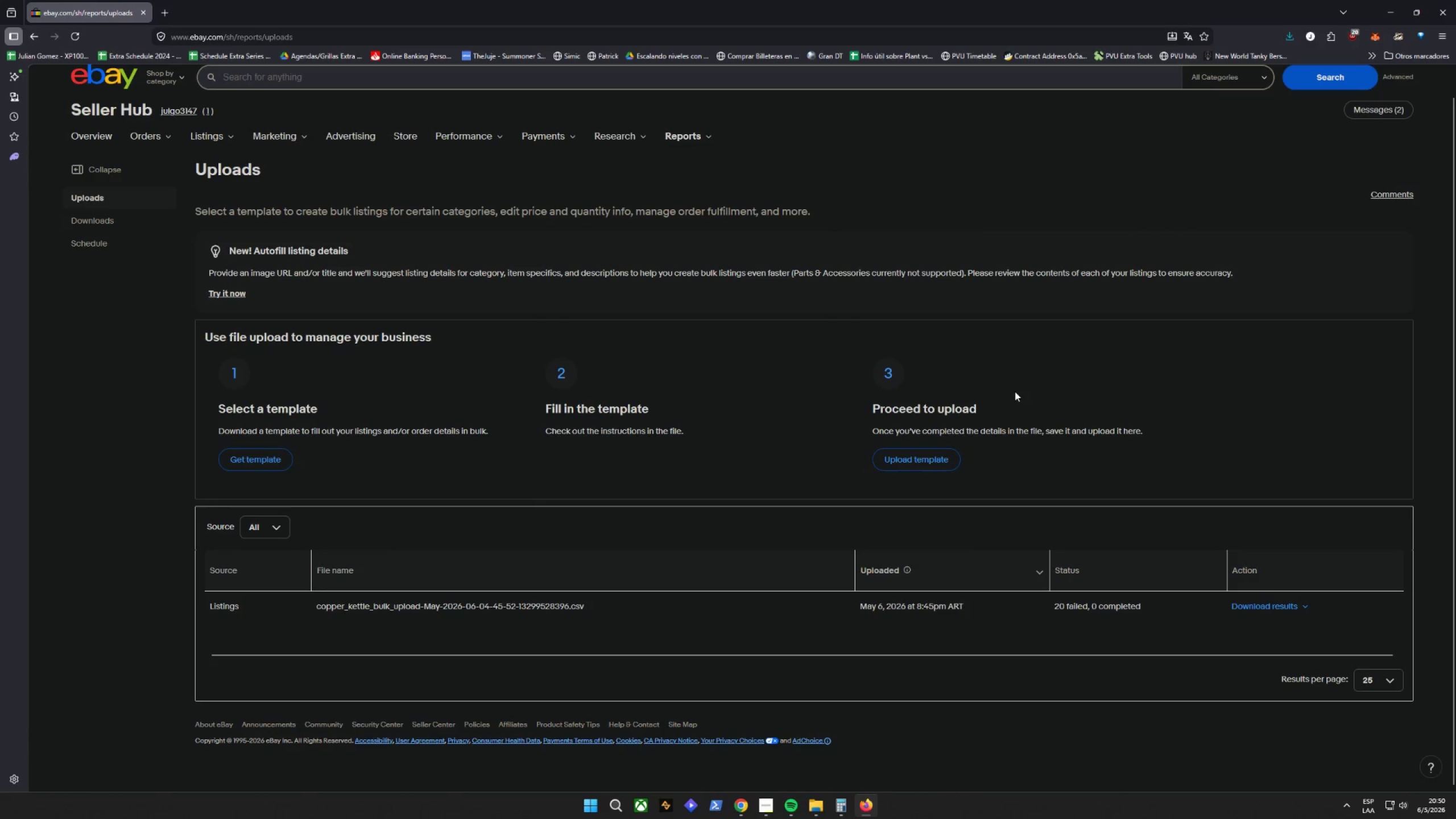 
scroll: coordinate [675, 522], scroll_direction: down, amount: 2.0
 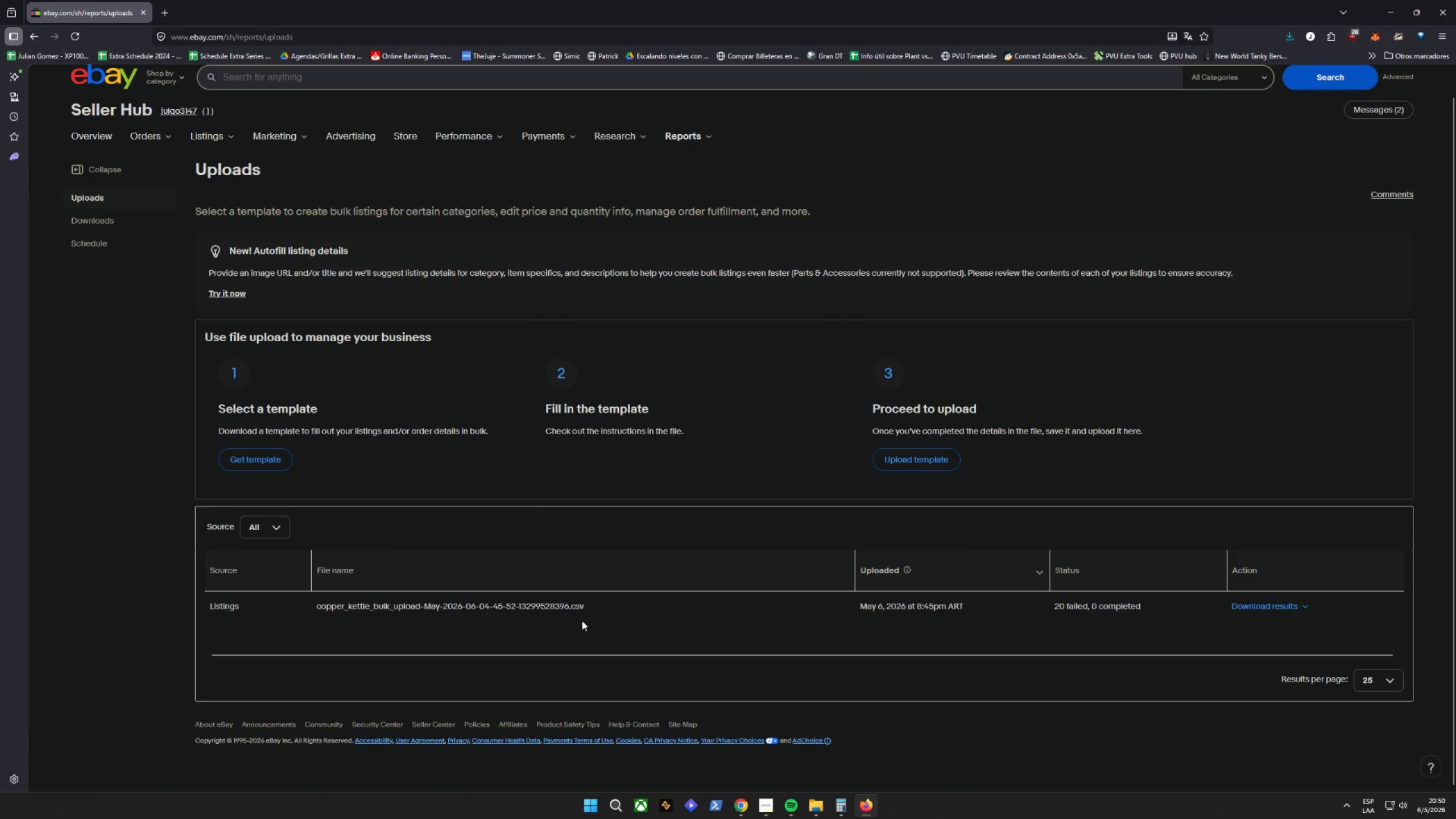 
left_click([1282, 611])
 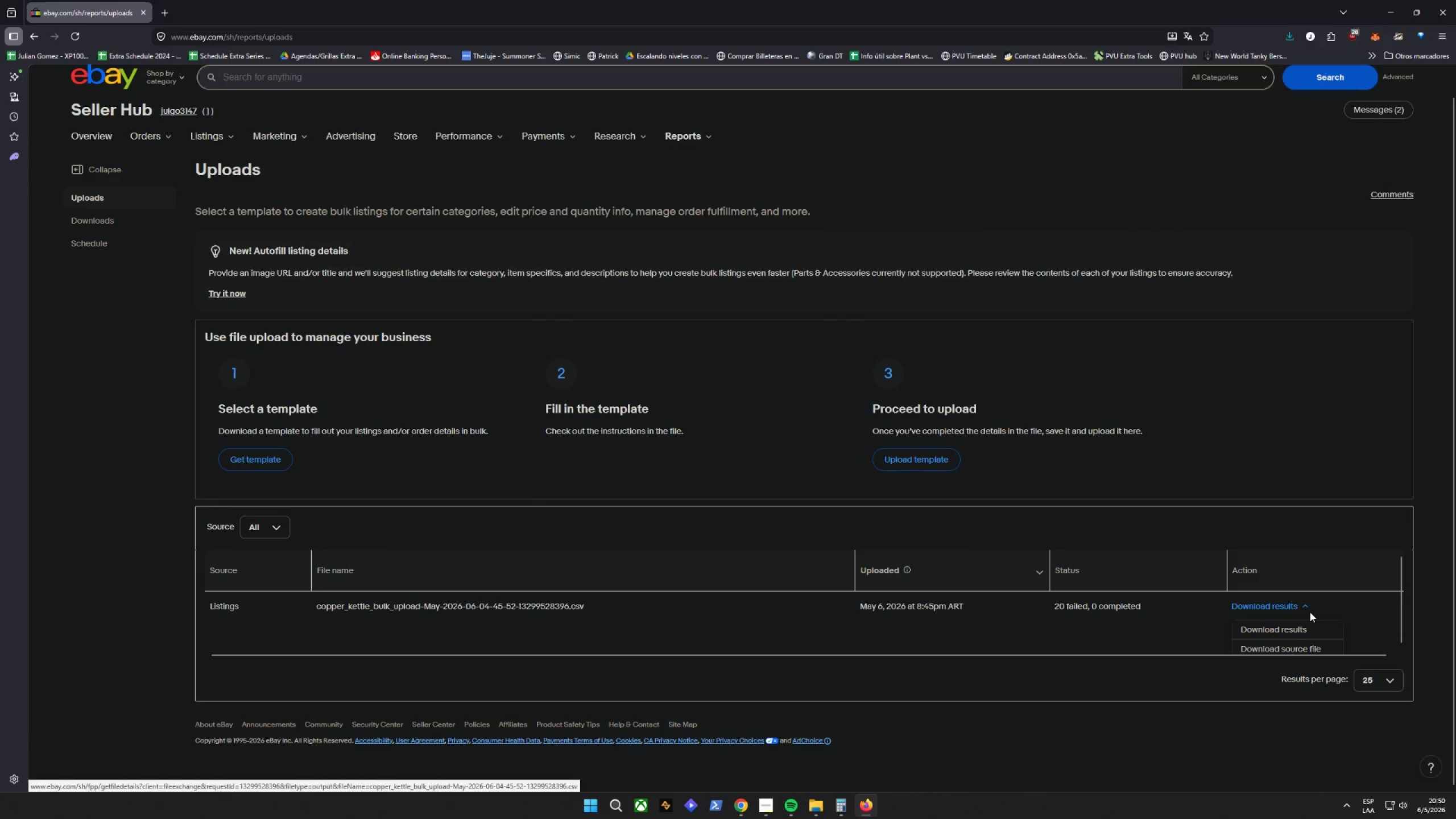 
scroll: coordinate [1308, 608], scroll_direction: down, amount: 1.0
 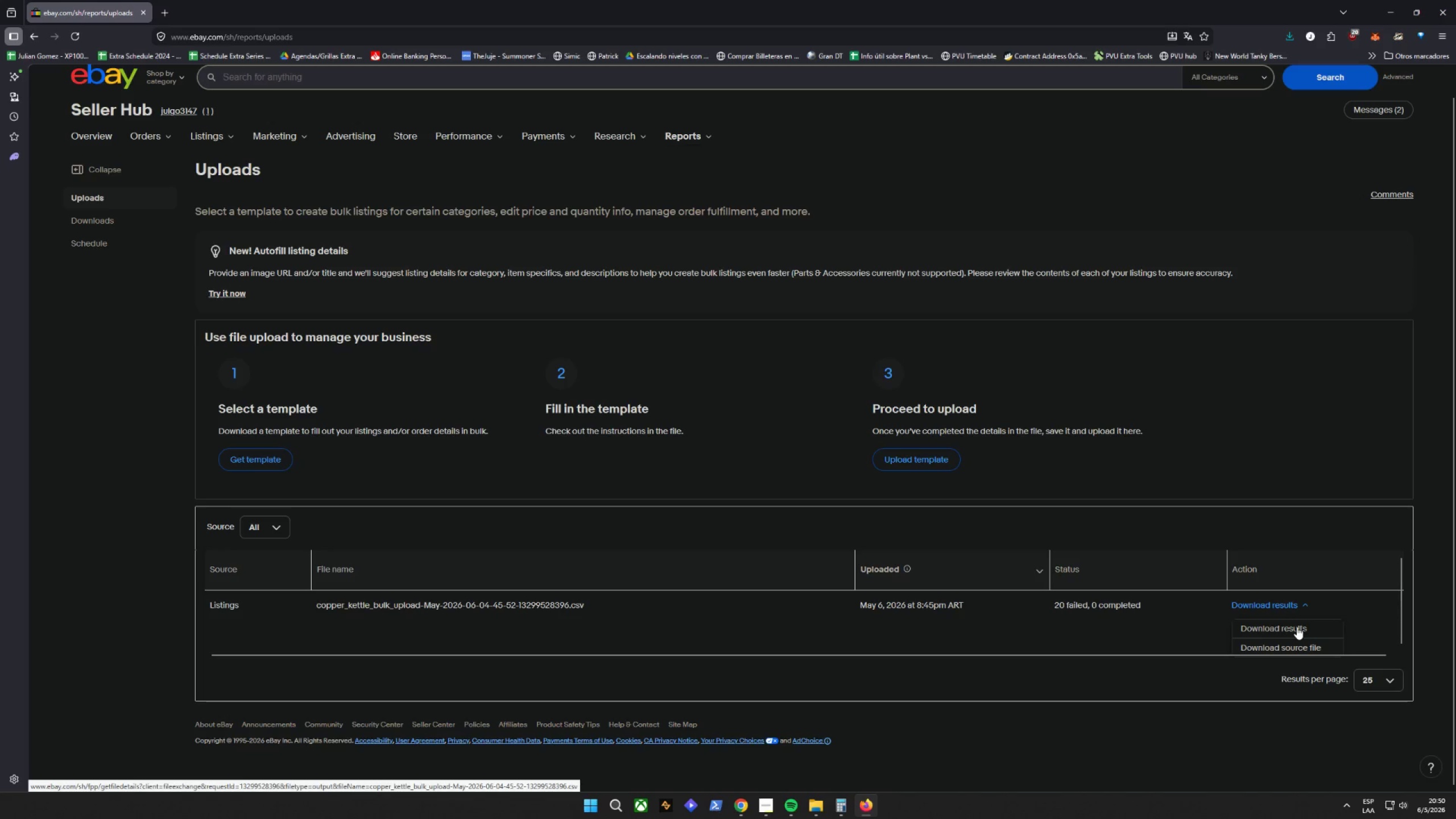 
left_click([1293, 630])
 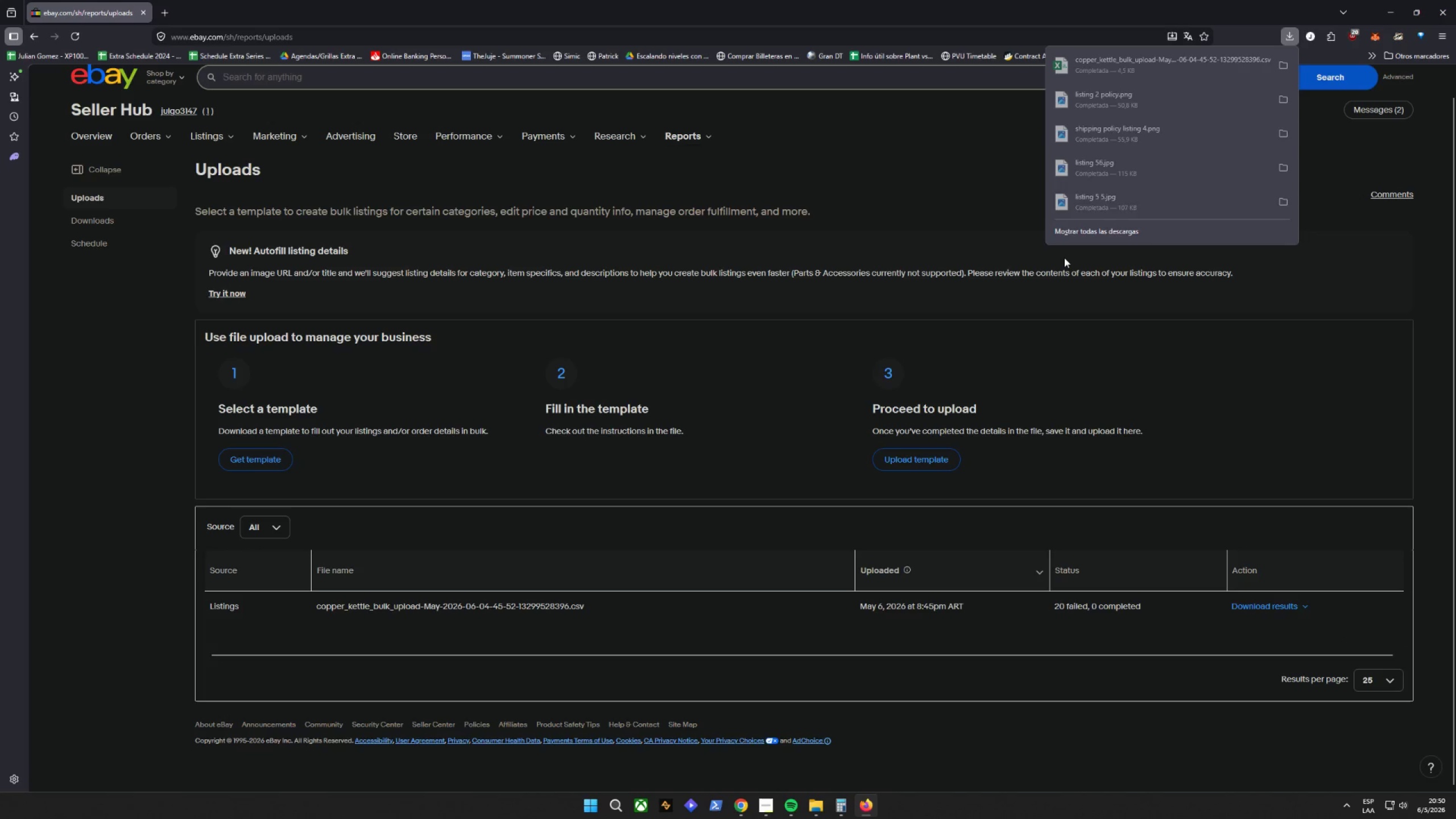 
double_click([1116, 72])
 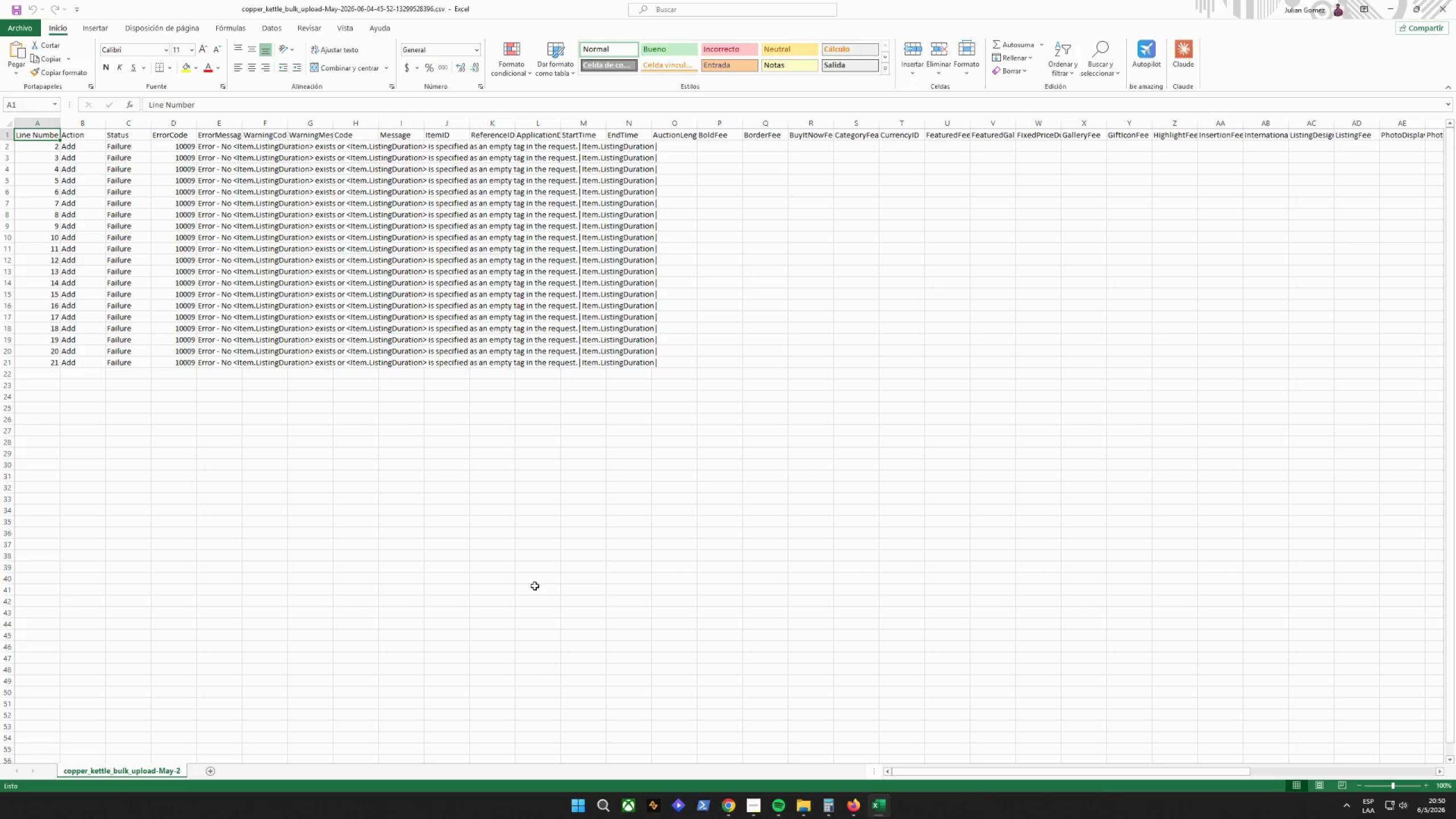 
wait(7.89)
 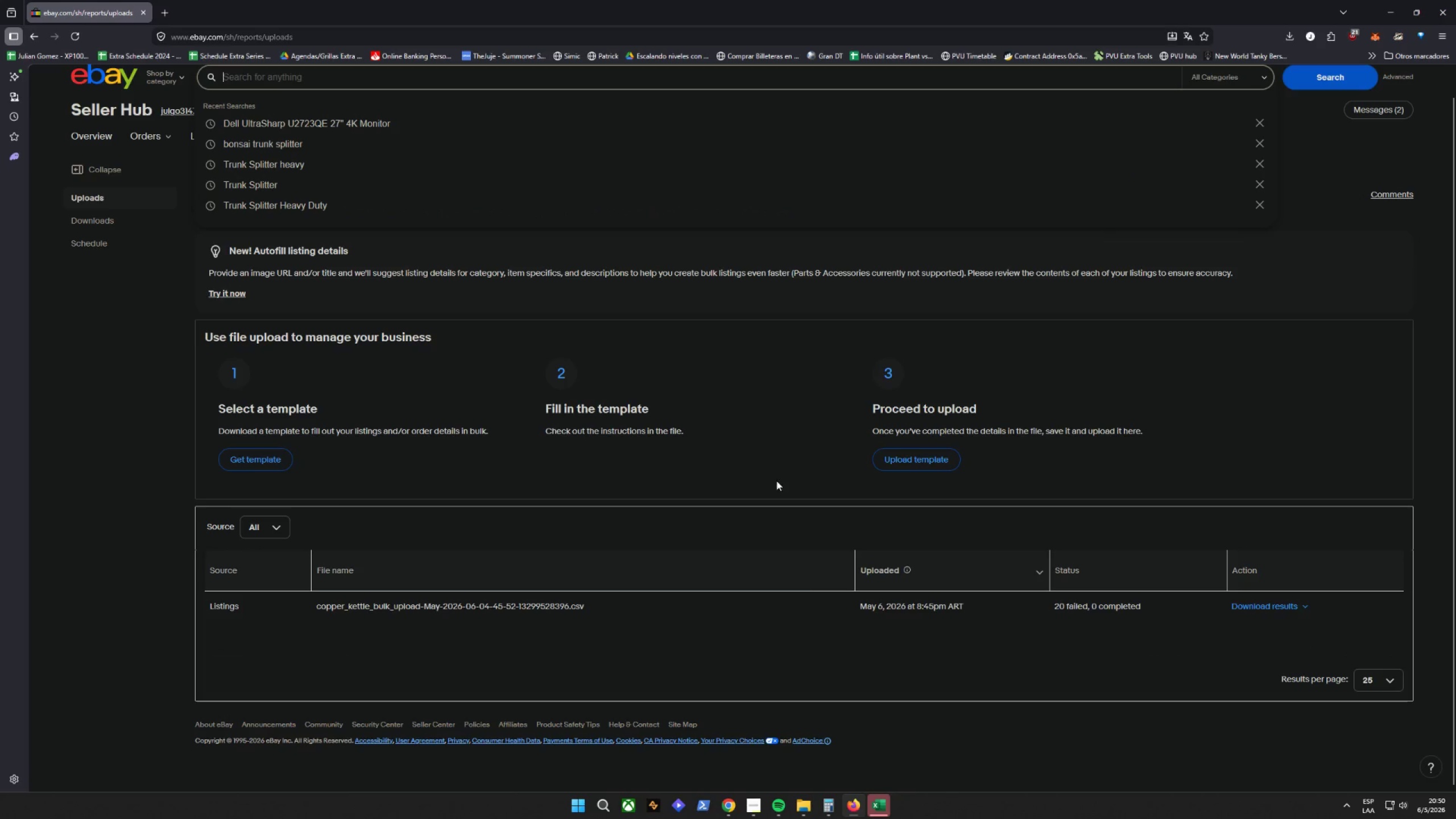 
double_click([63, 122])
 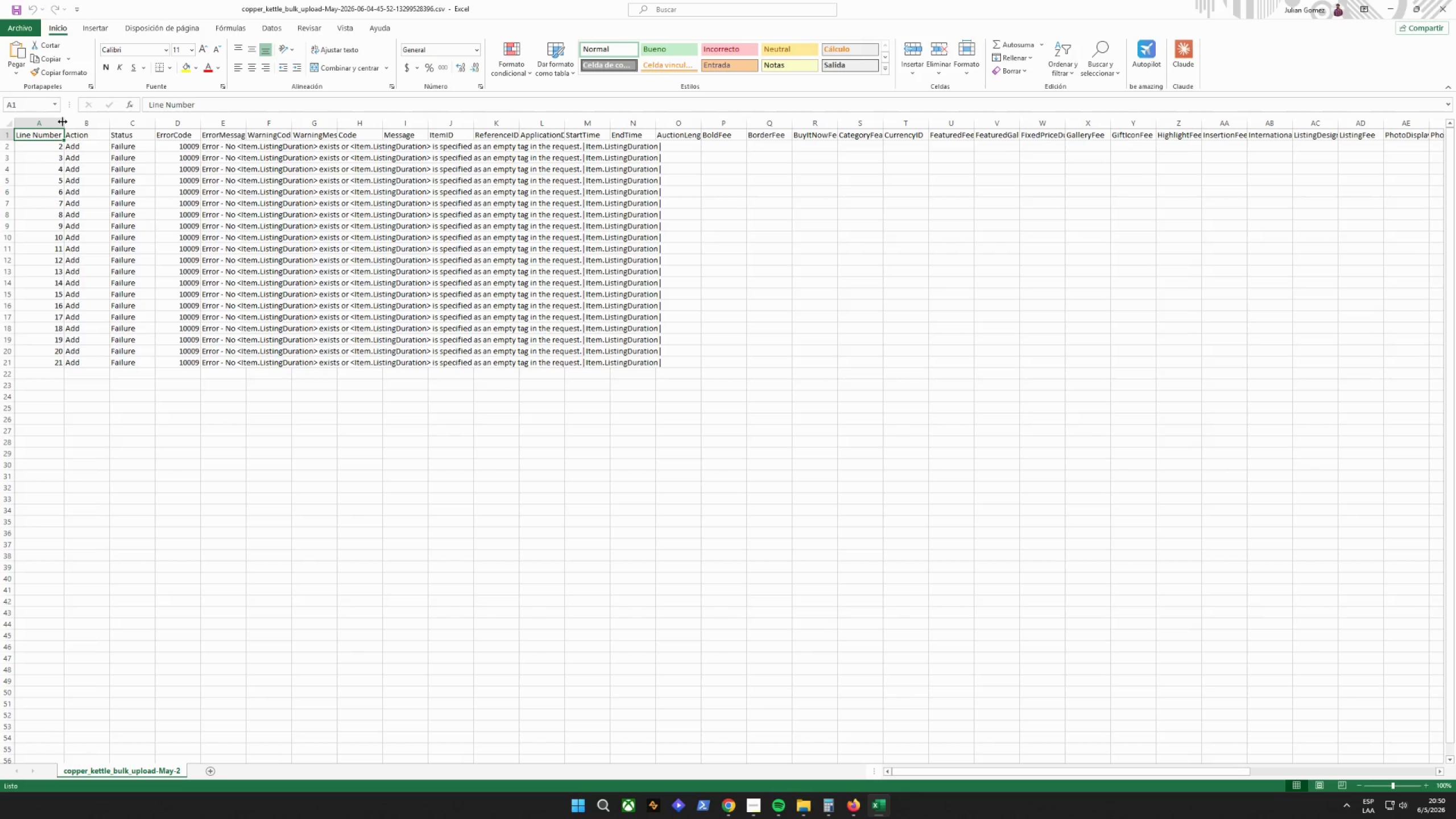 
triple_click([63, 122])
 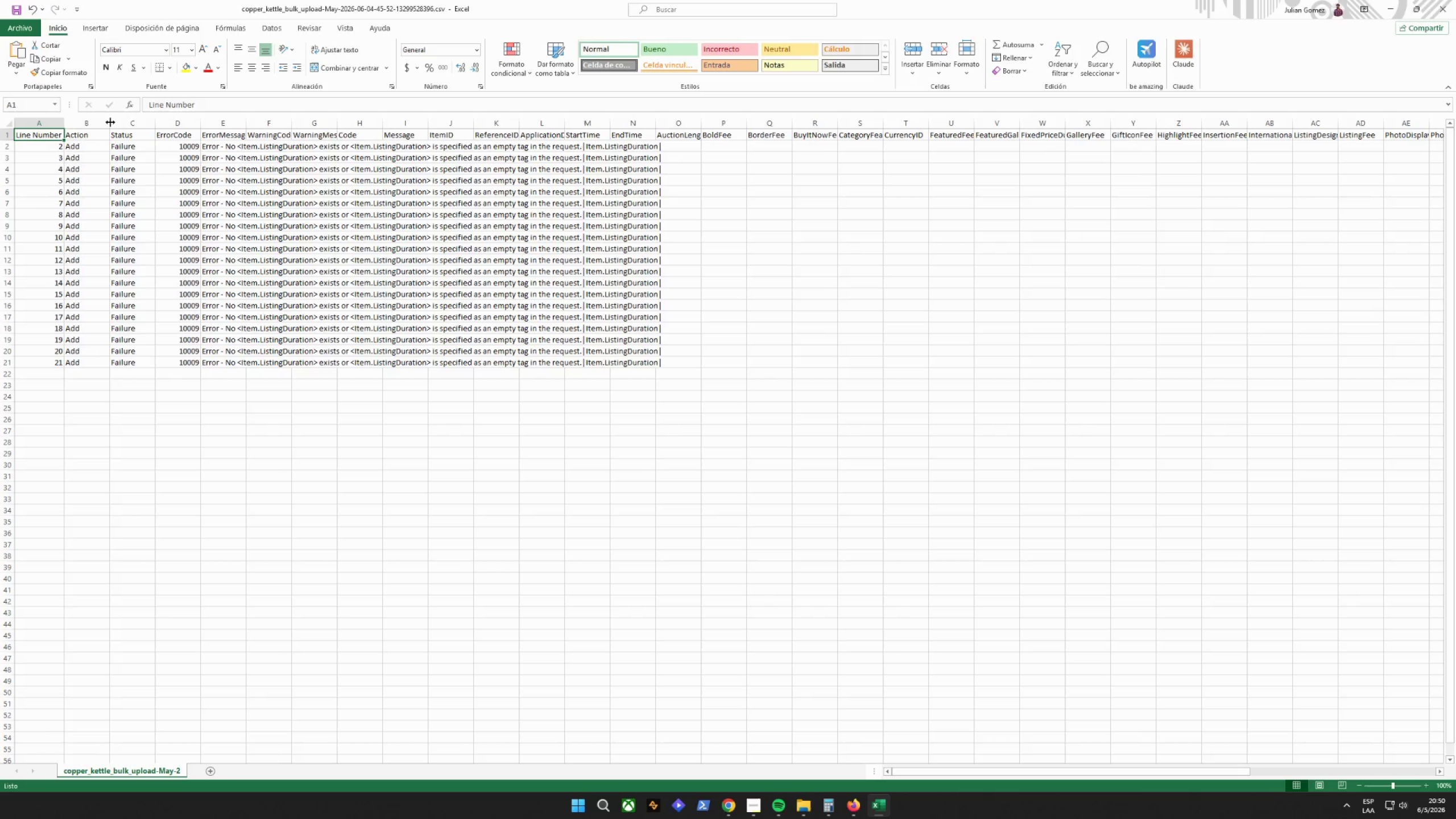 
double_click([110, 122])
 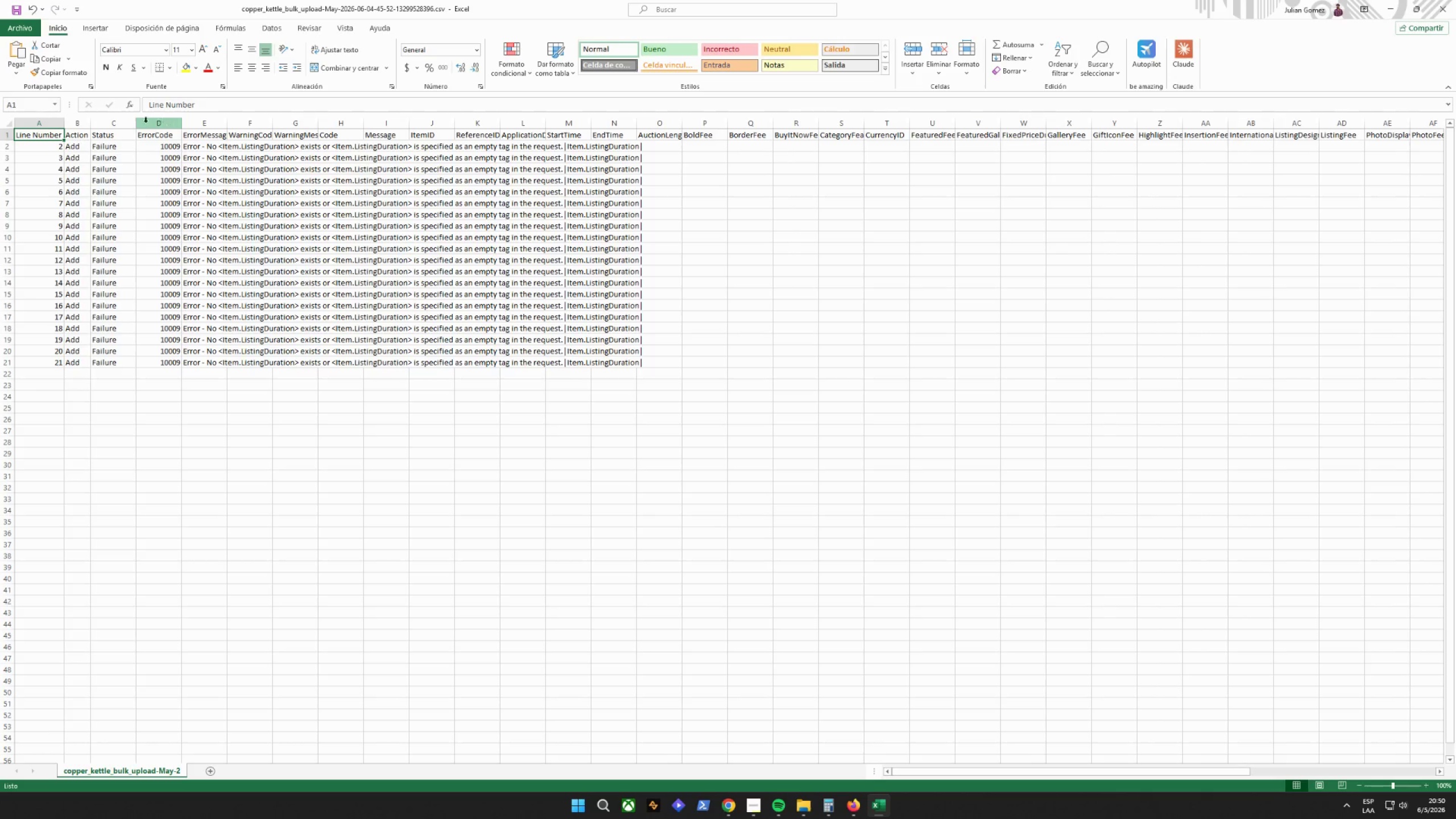 
left_click([133, 123])
 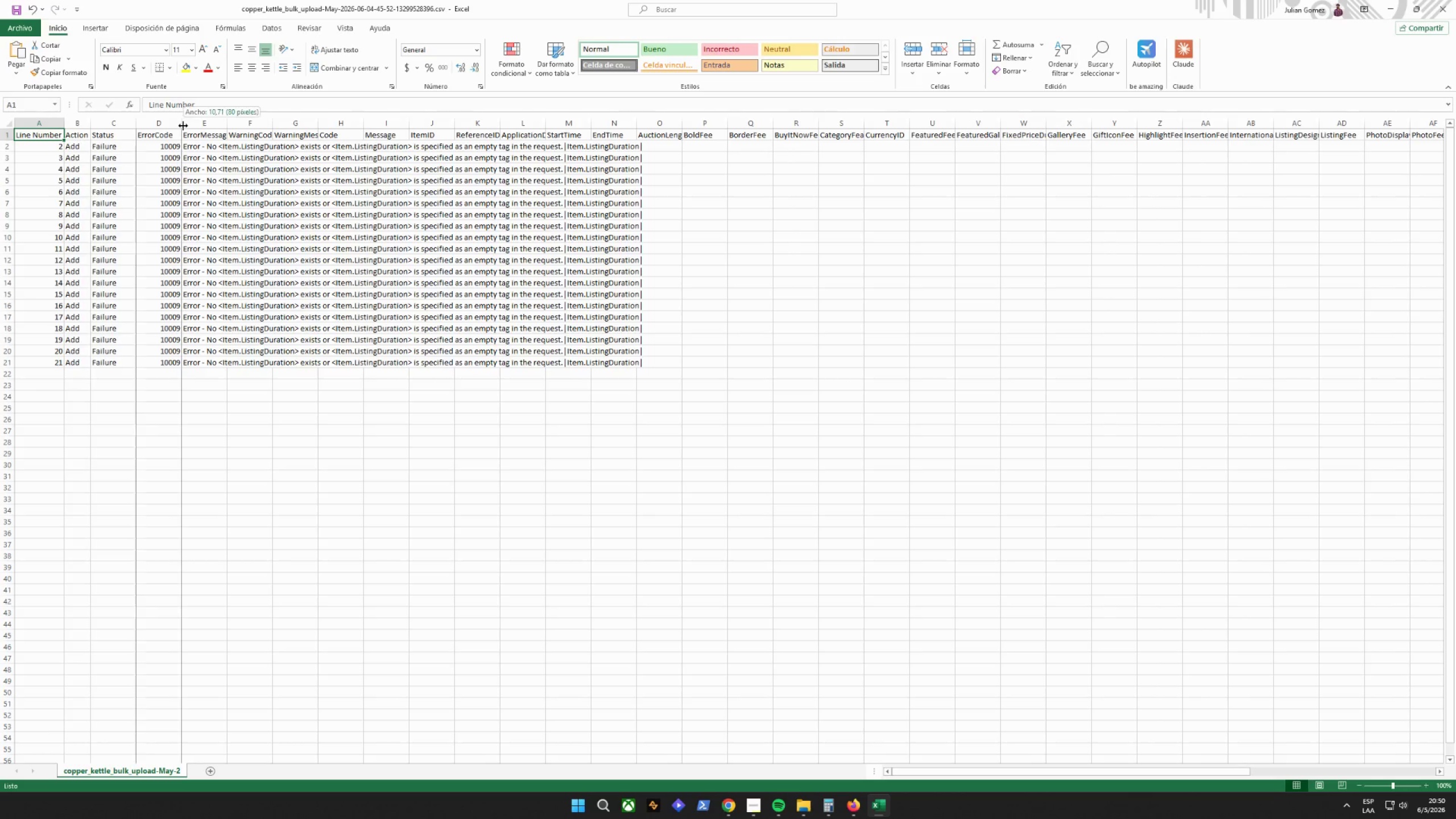 
double_click([183, 126])
 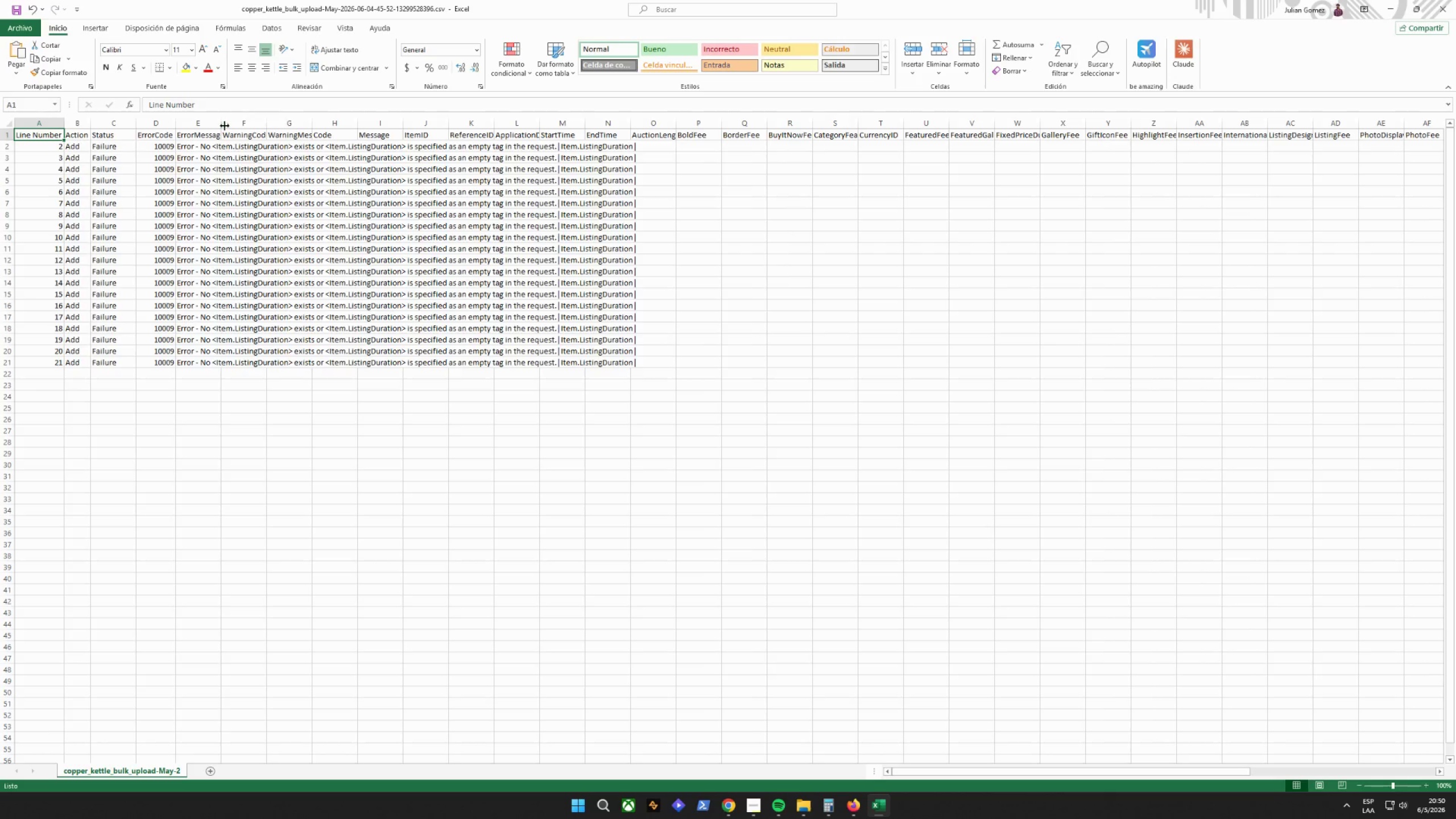 
double_click([225, 126])
 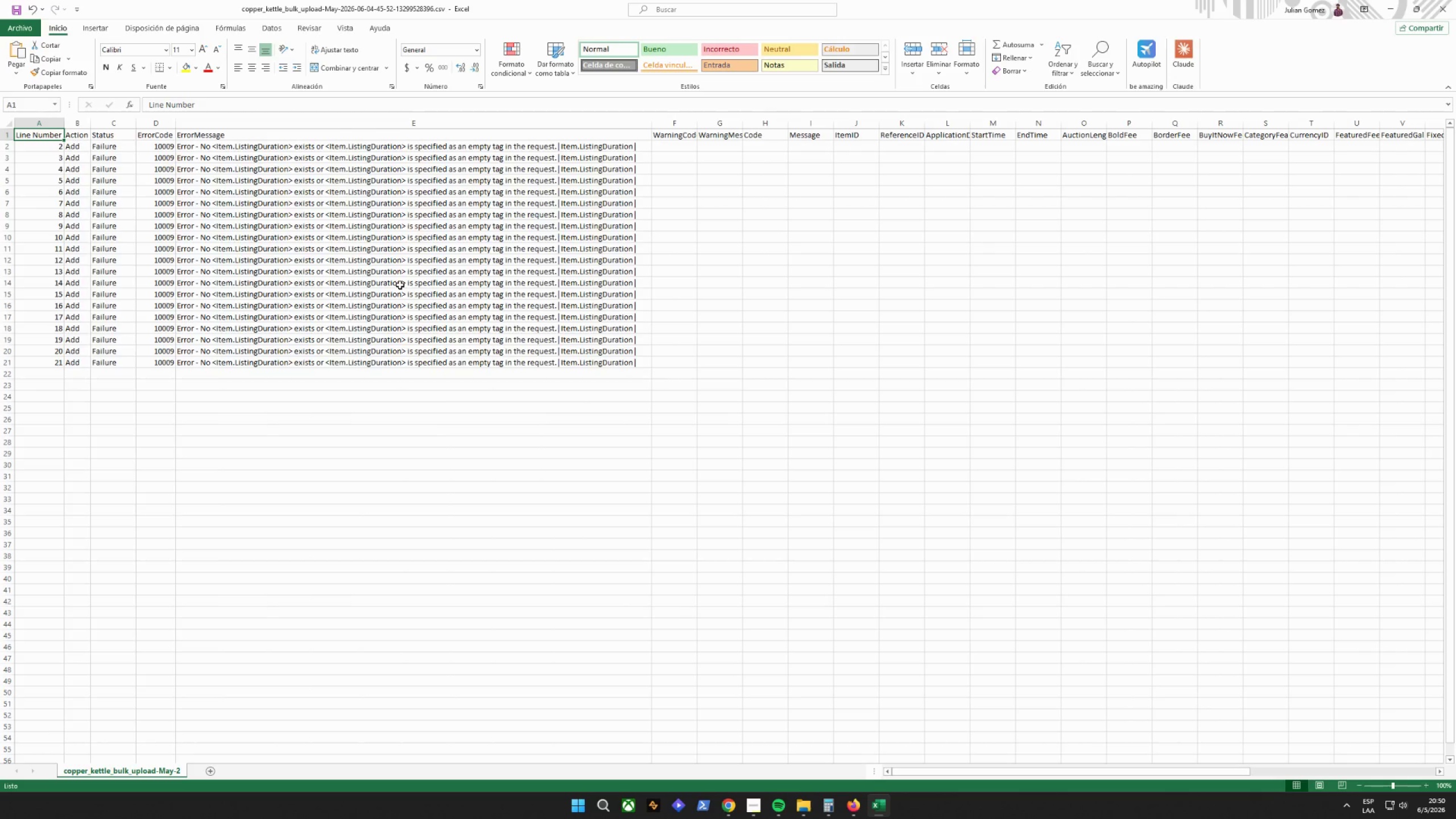 
wait(7.59)
 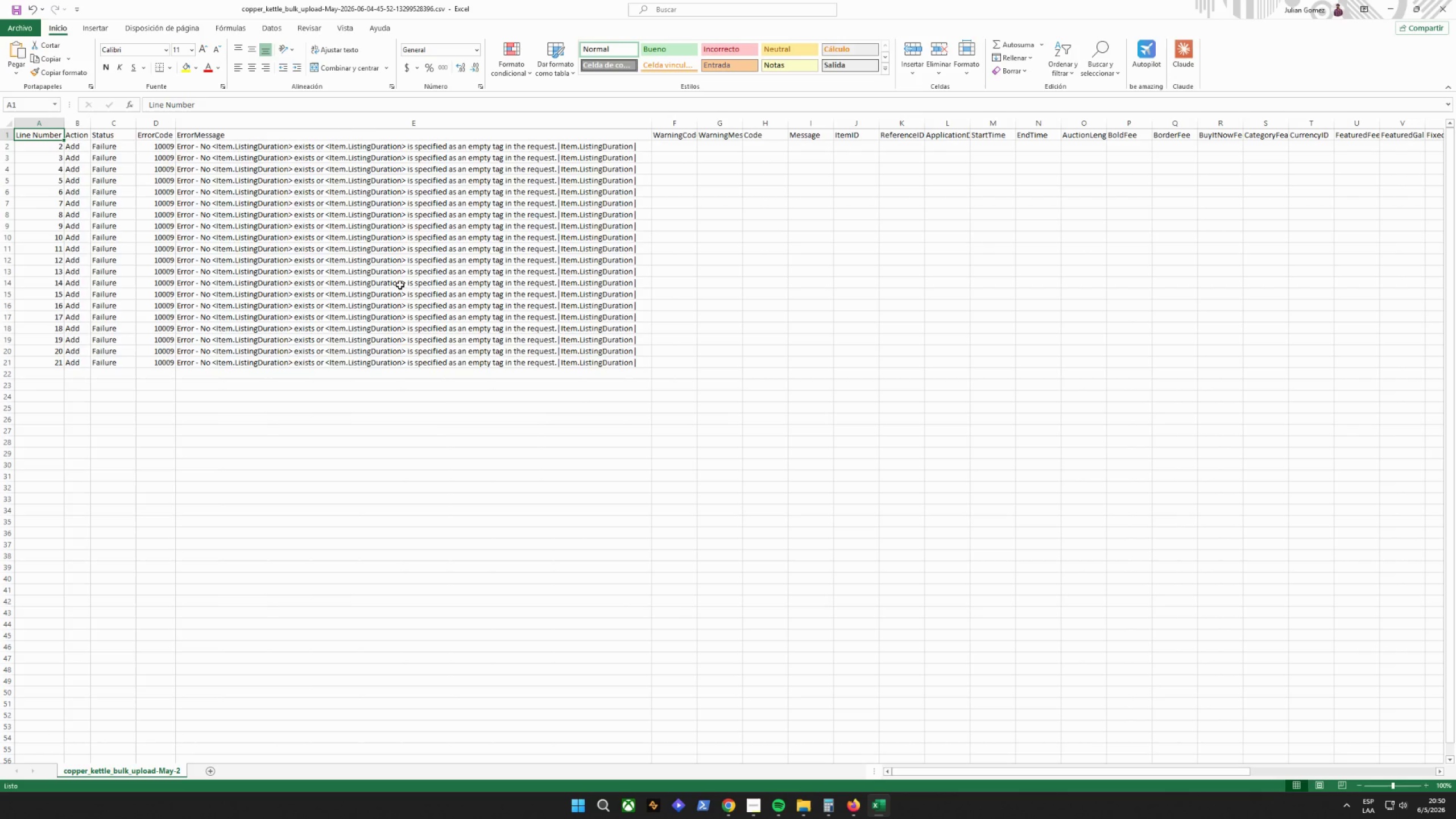 
left_click_drag(start_coordinate=[977, 772], to_coordinate=[591, 710])
 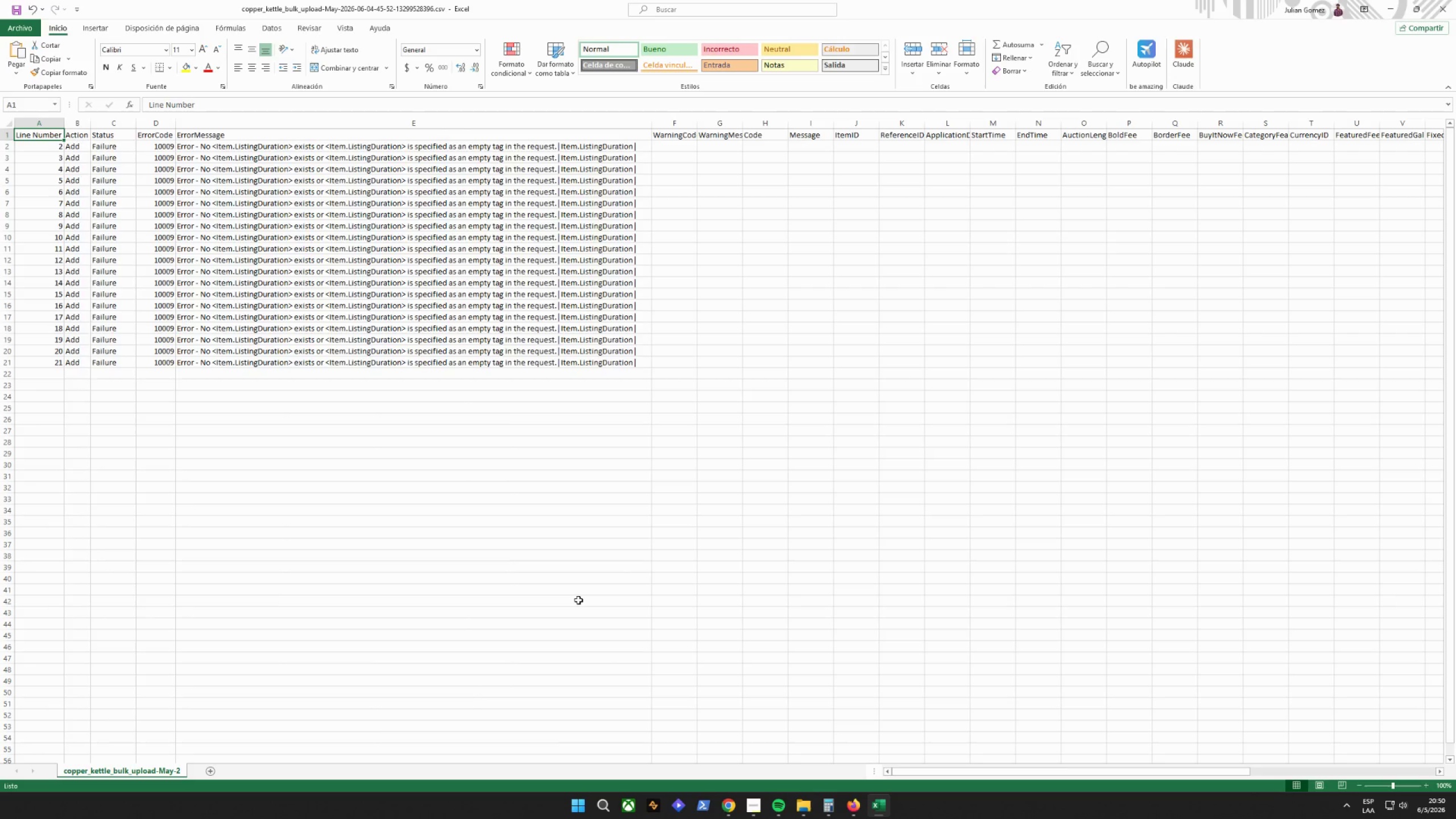 
wait(13.91)
 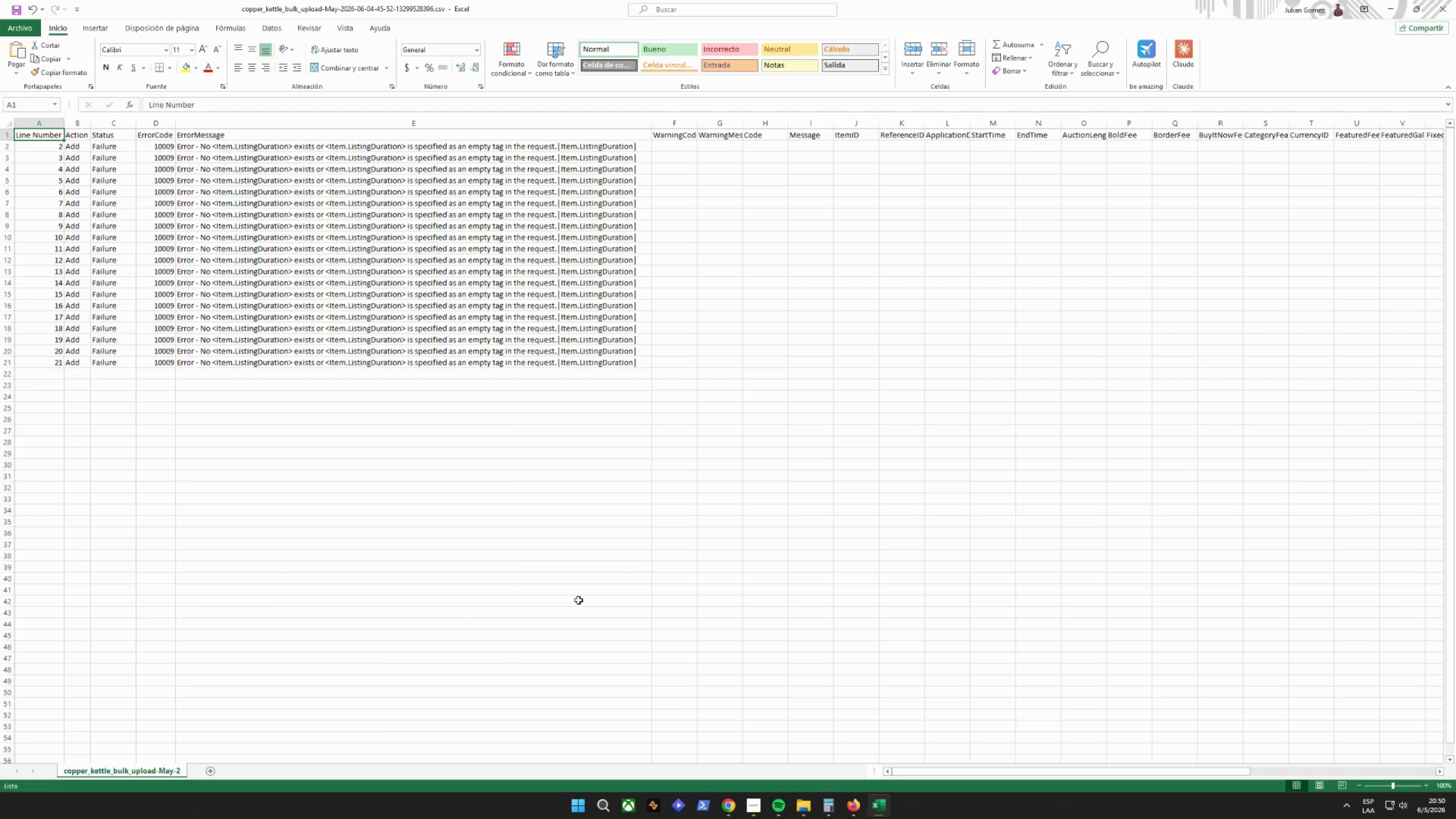 
left_click([875, 807])
 